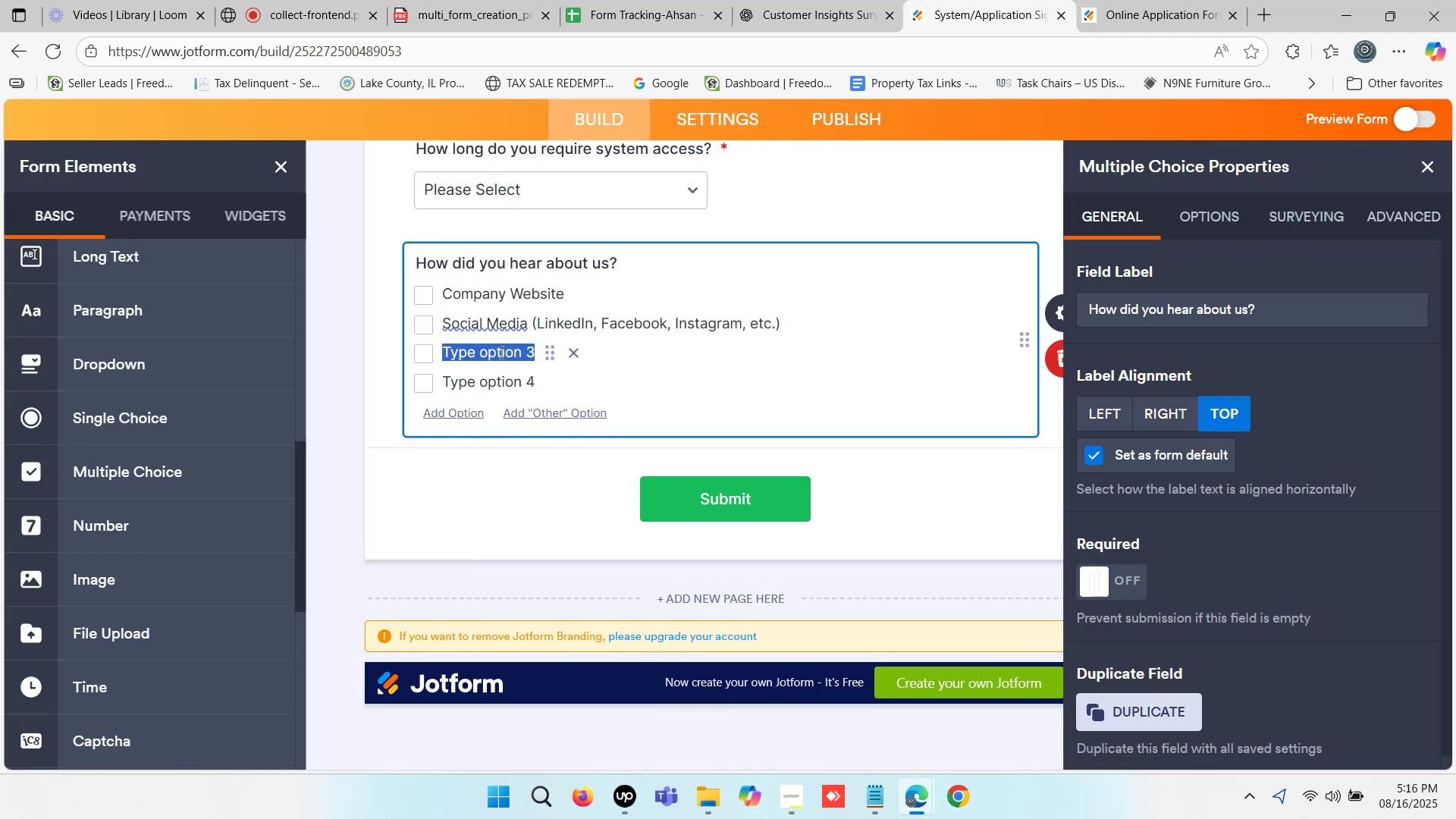 
key(Control+ControlLeft)
 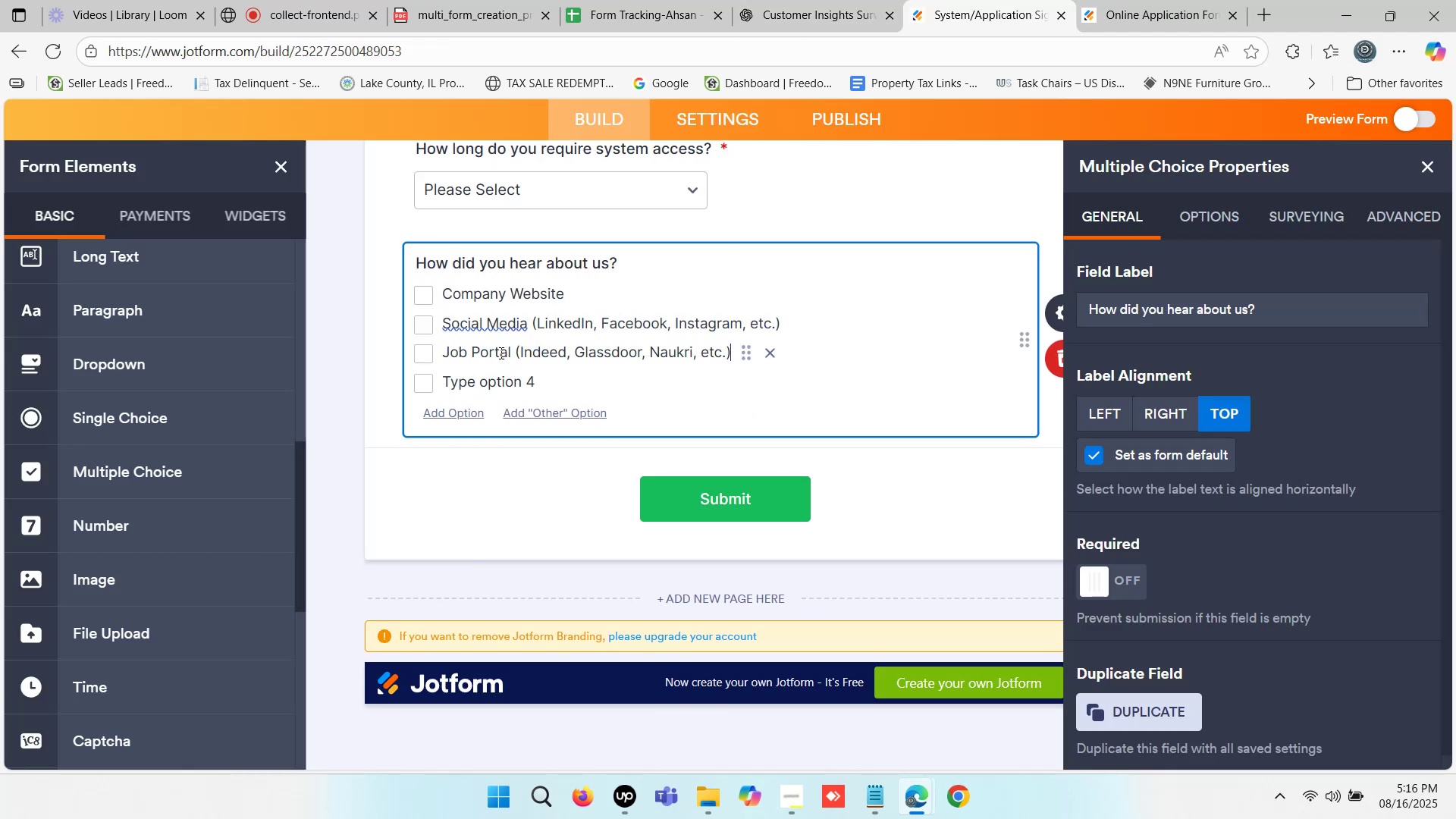 
key(Control+V)
 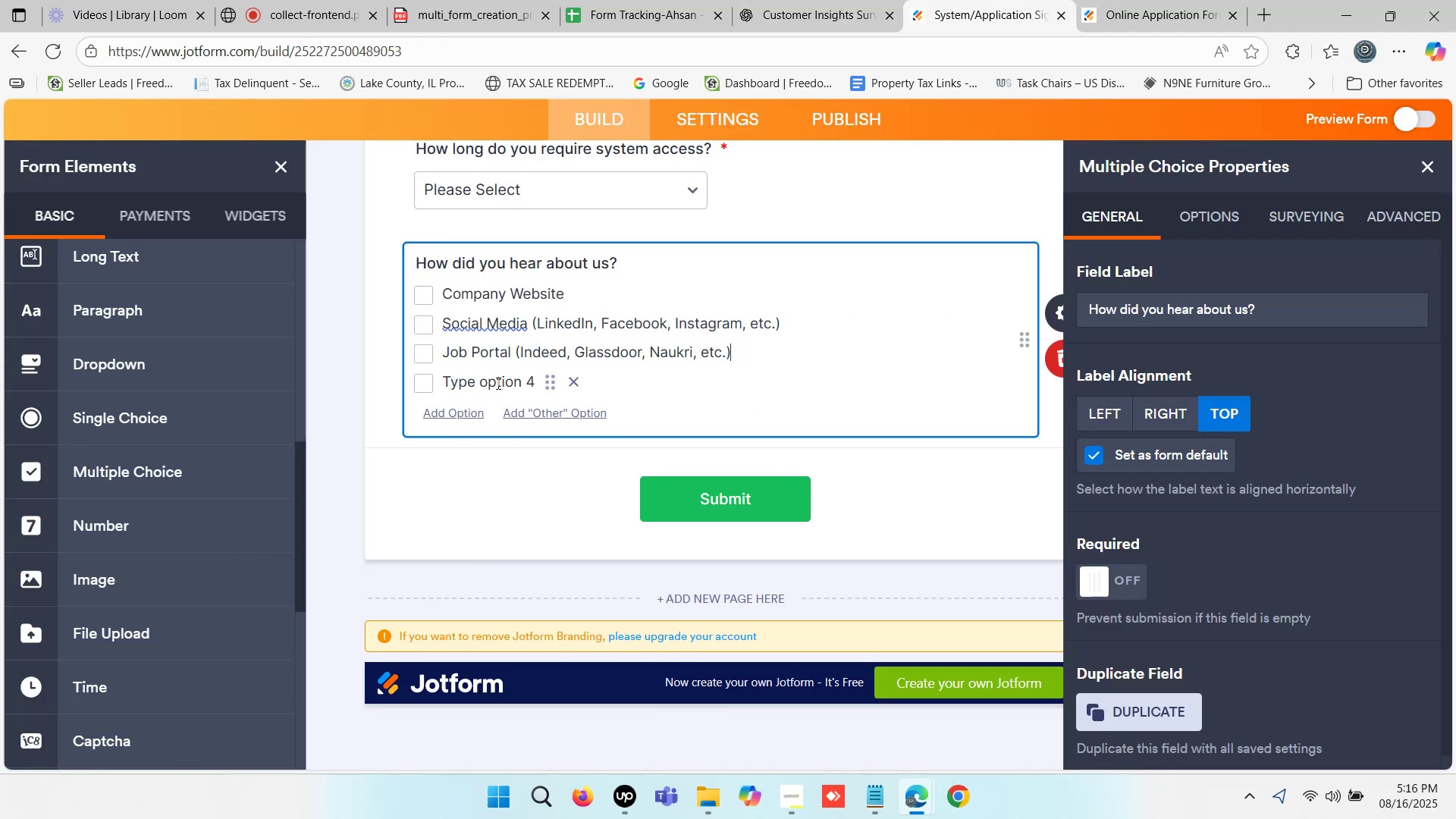 
left_click([497, 383])
 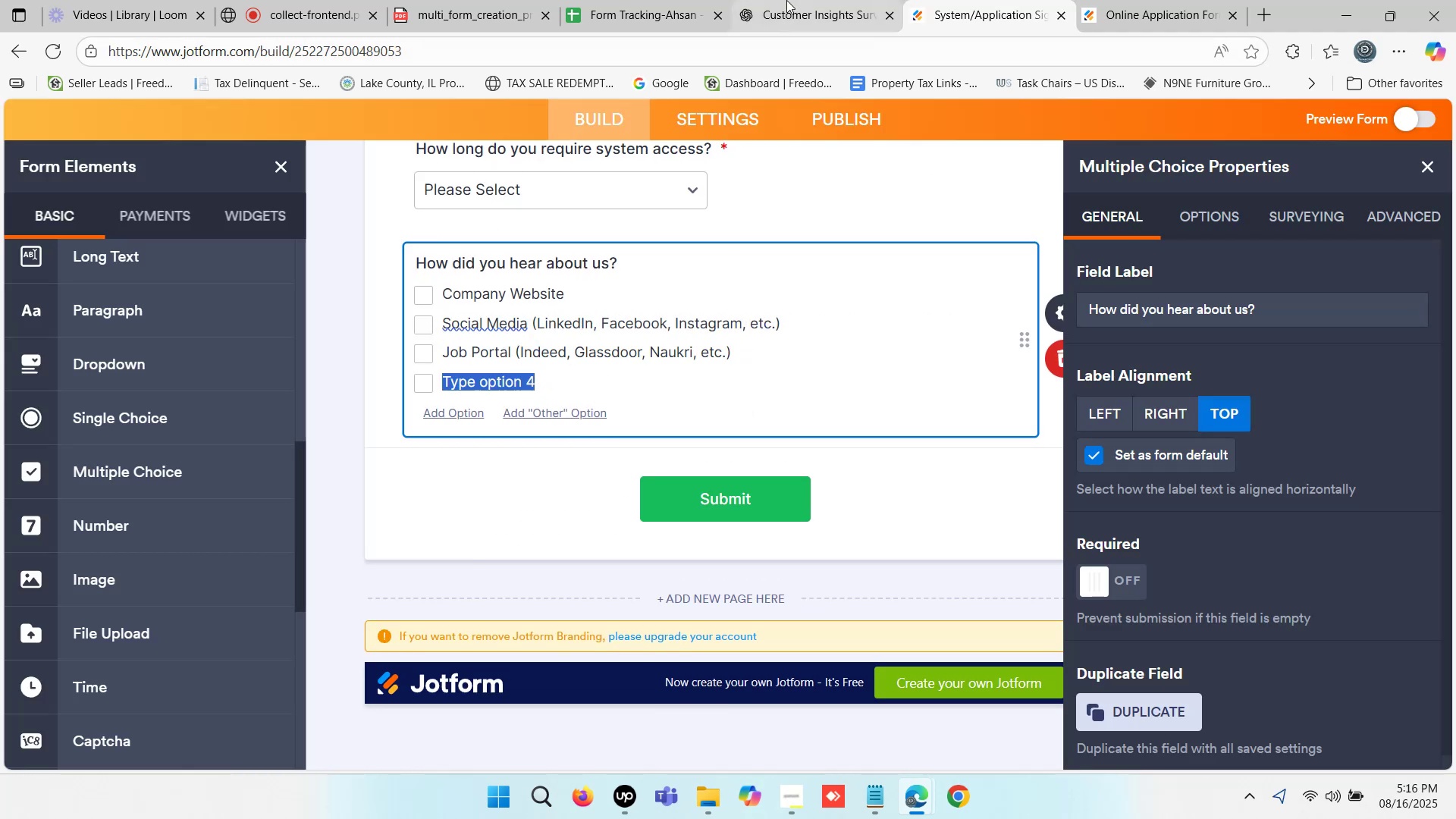 
left_click([790, 0])
 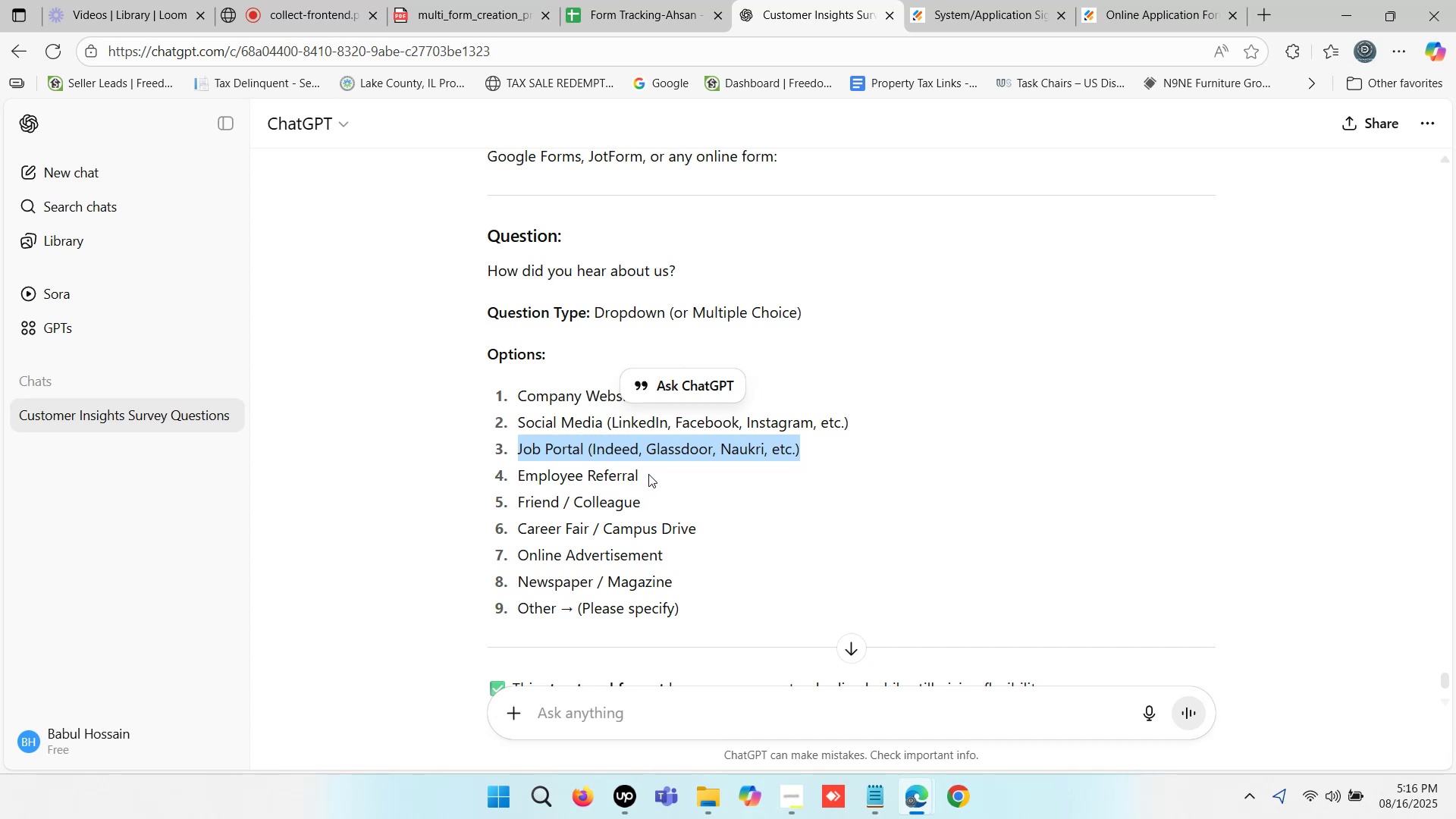 
key(Control+C)
 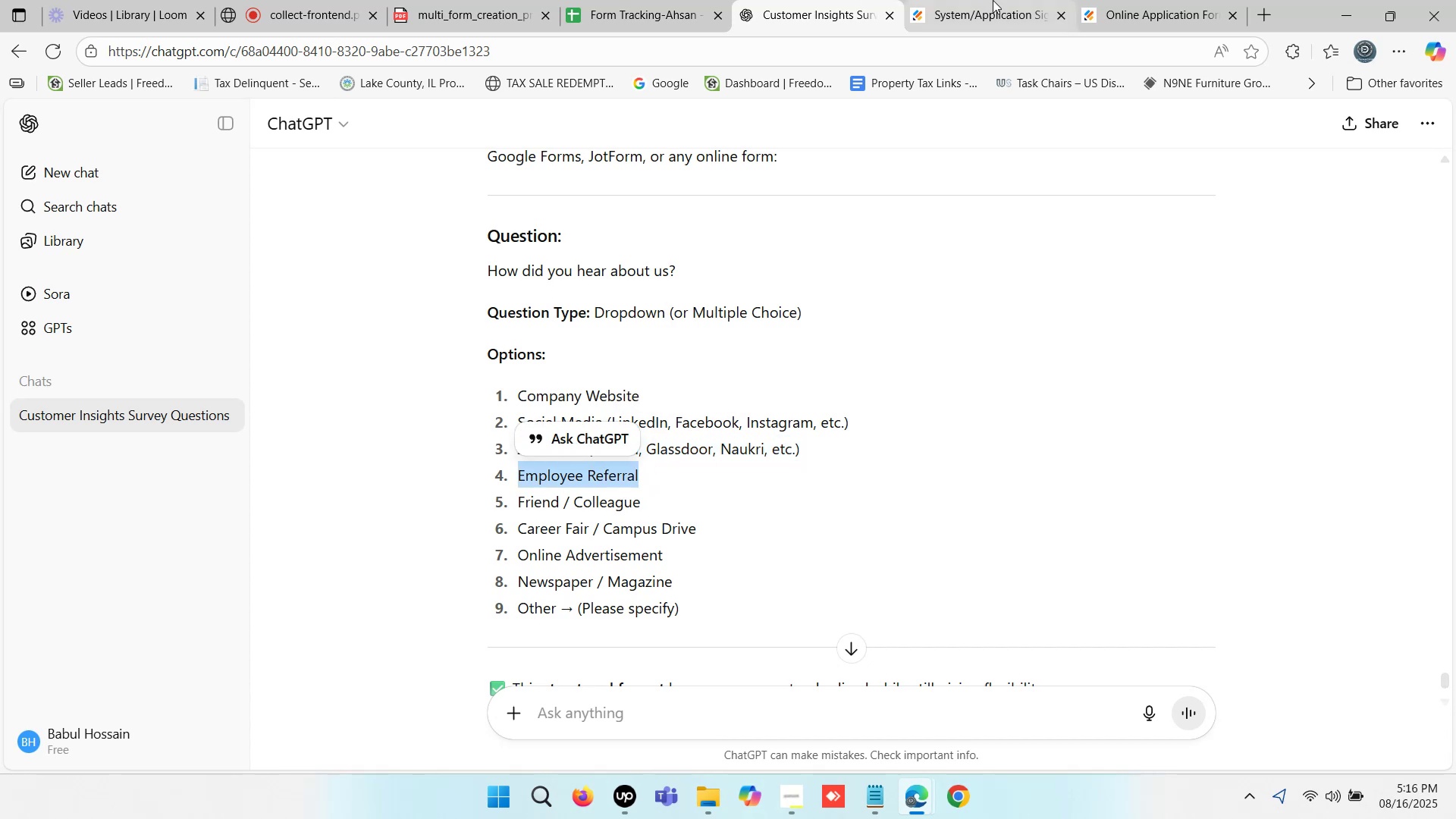 
left_click([993, 0])
 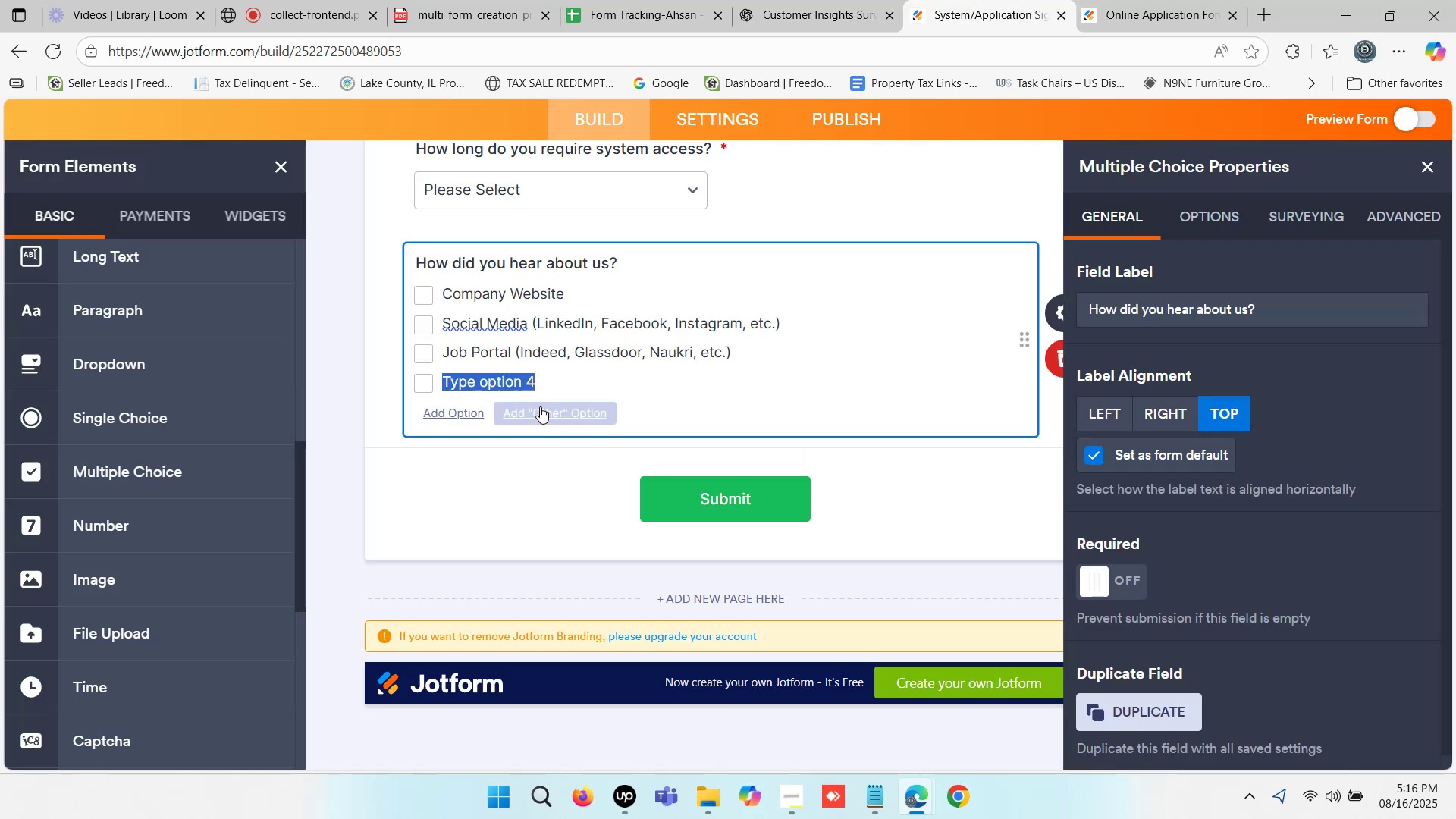 
key(Control+V)
 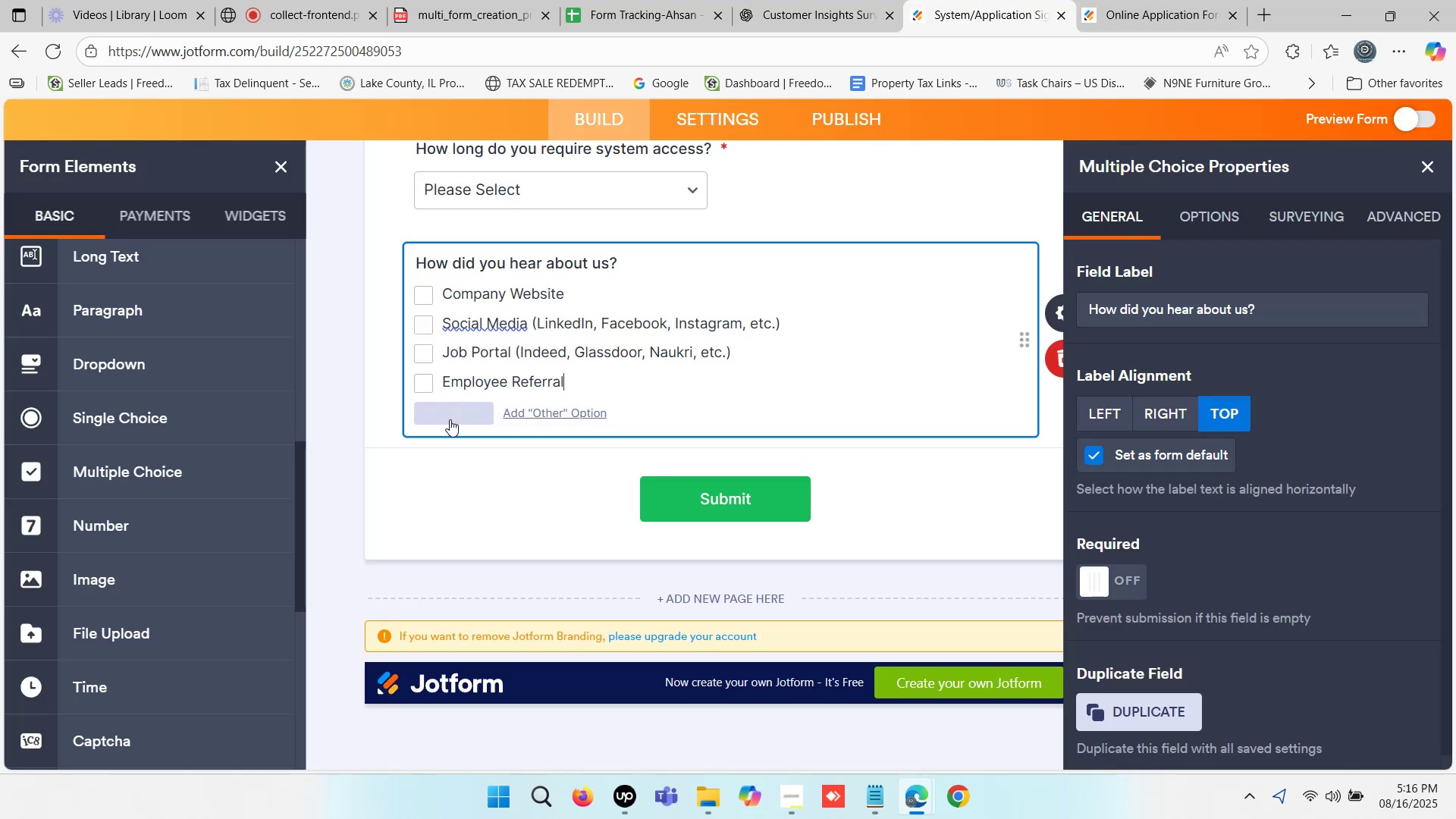 
left_click([450, 419])
 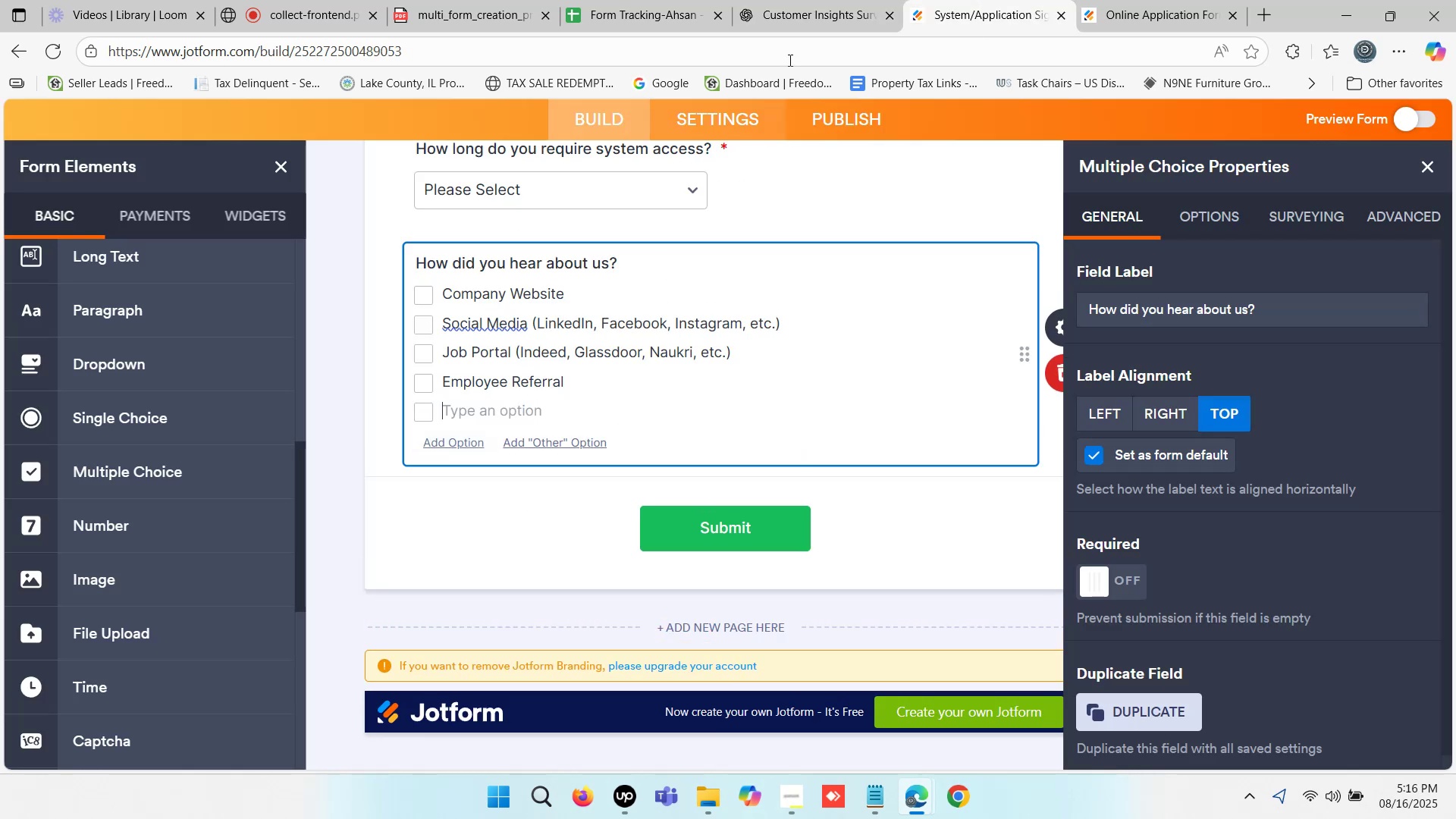 
left_click([810, 3])
 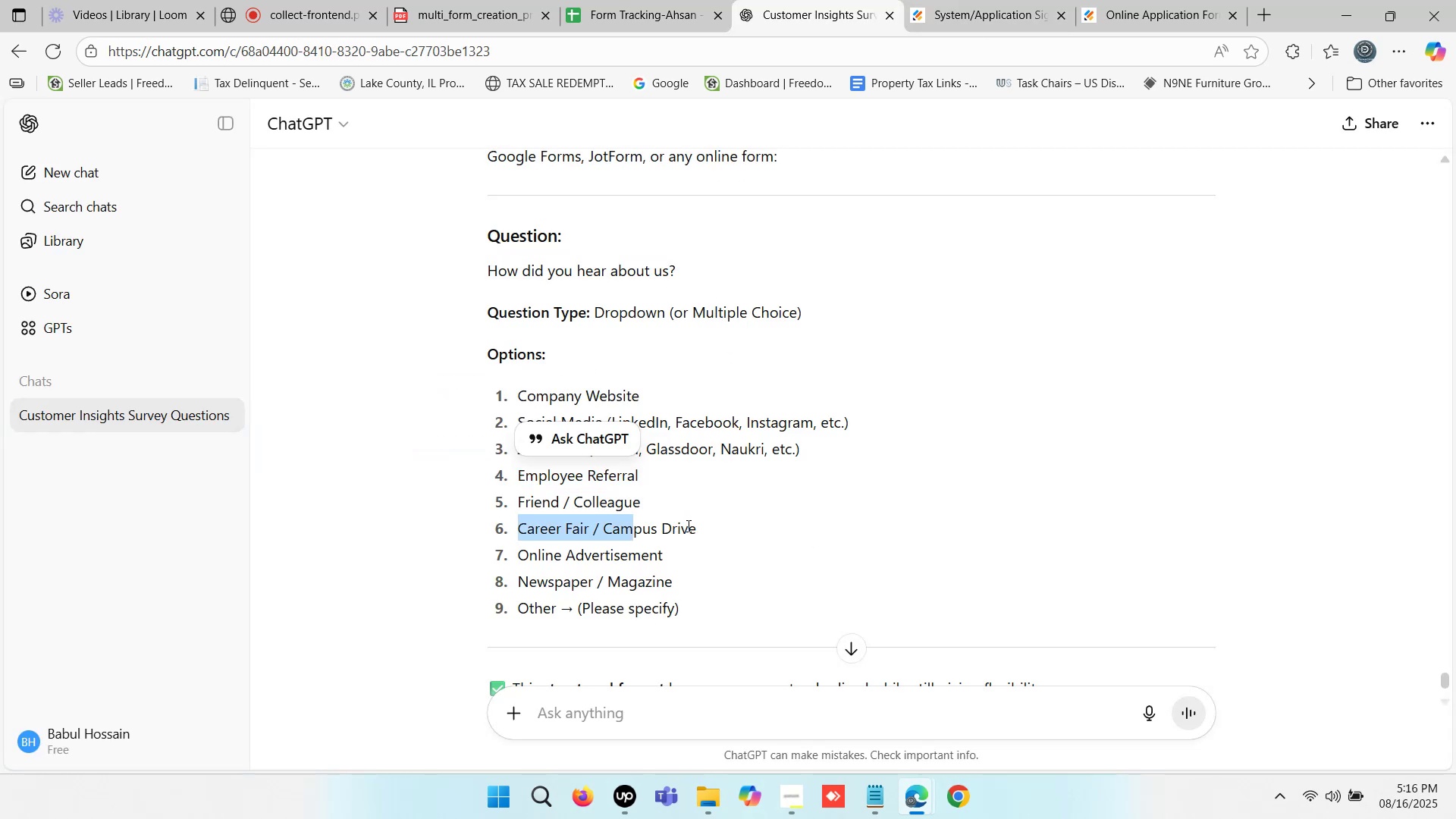 
key(Control+C)
 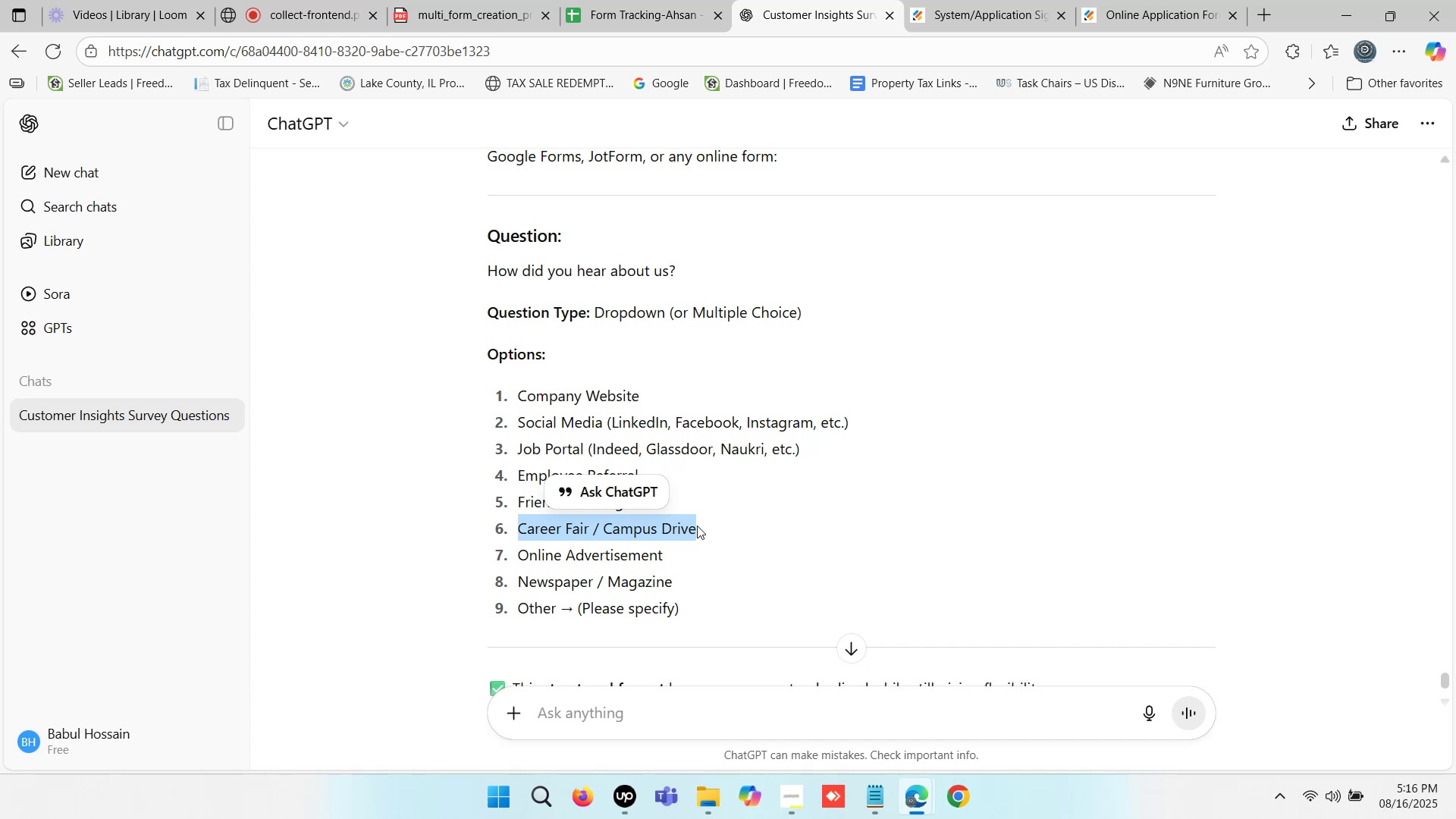 
key(Control+C)
 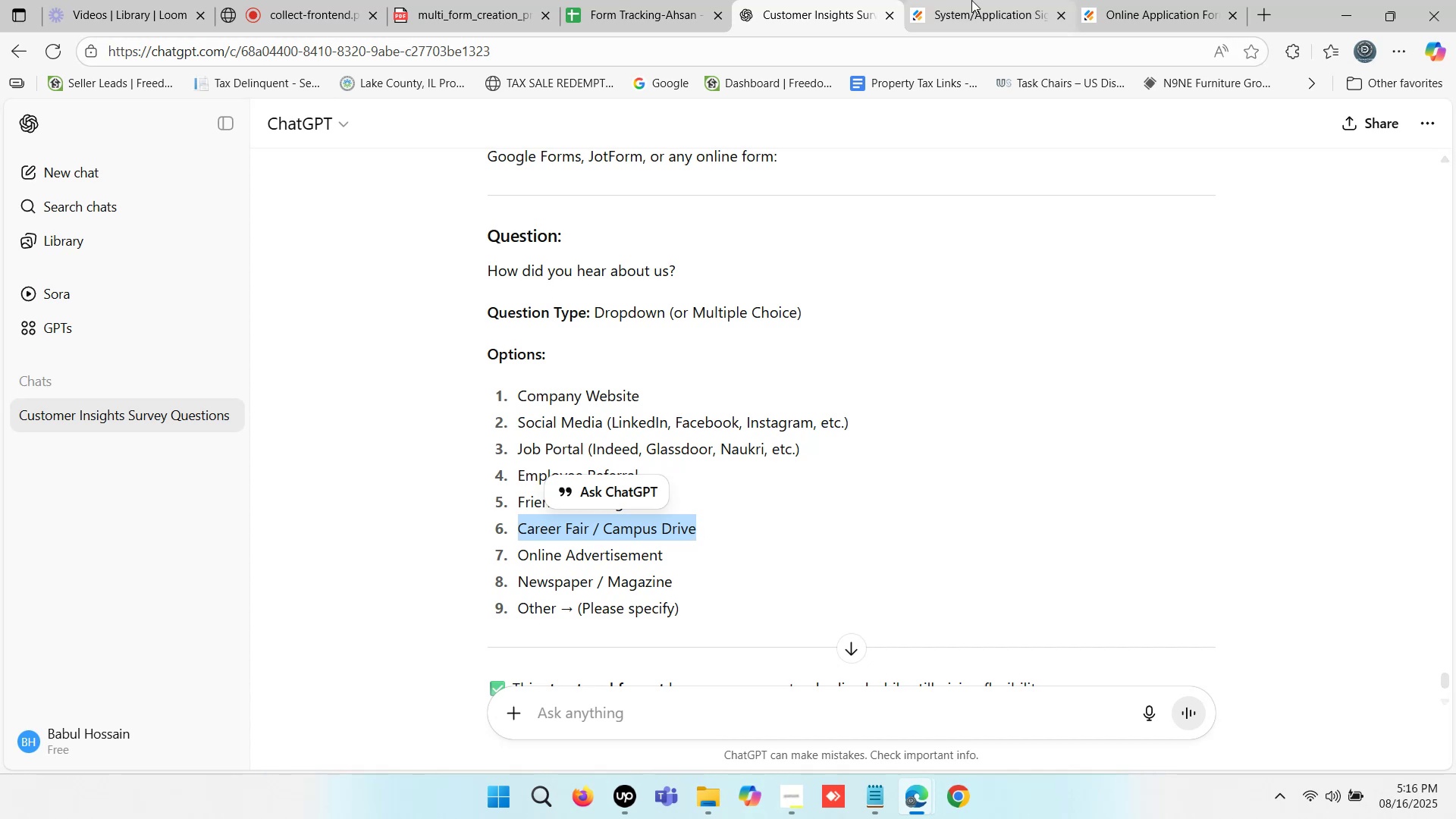 
left_click([974, 0])
 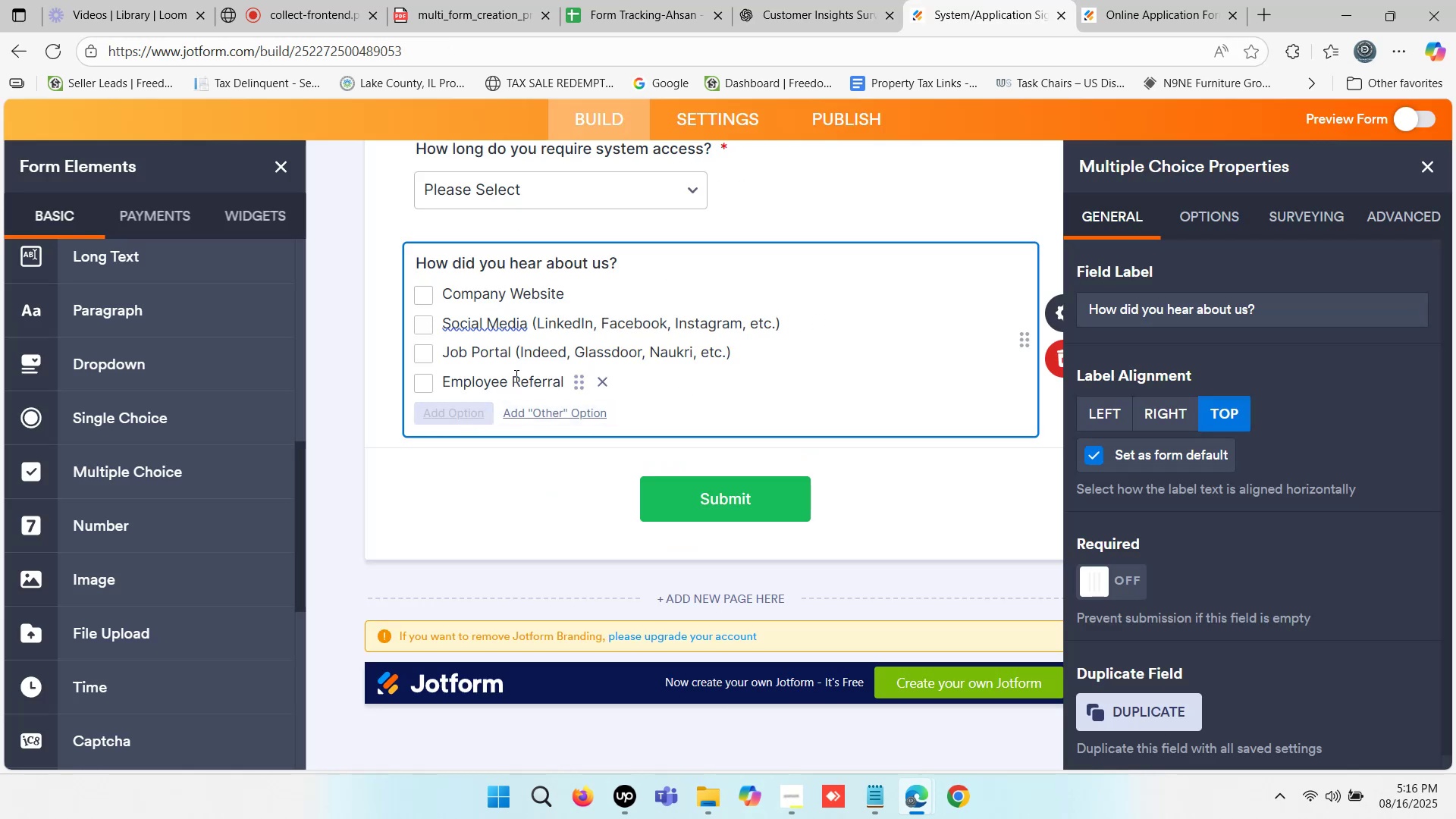 
left_click([506, 382])
 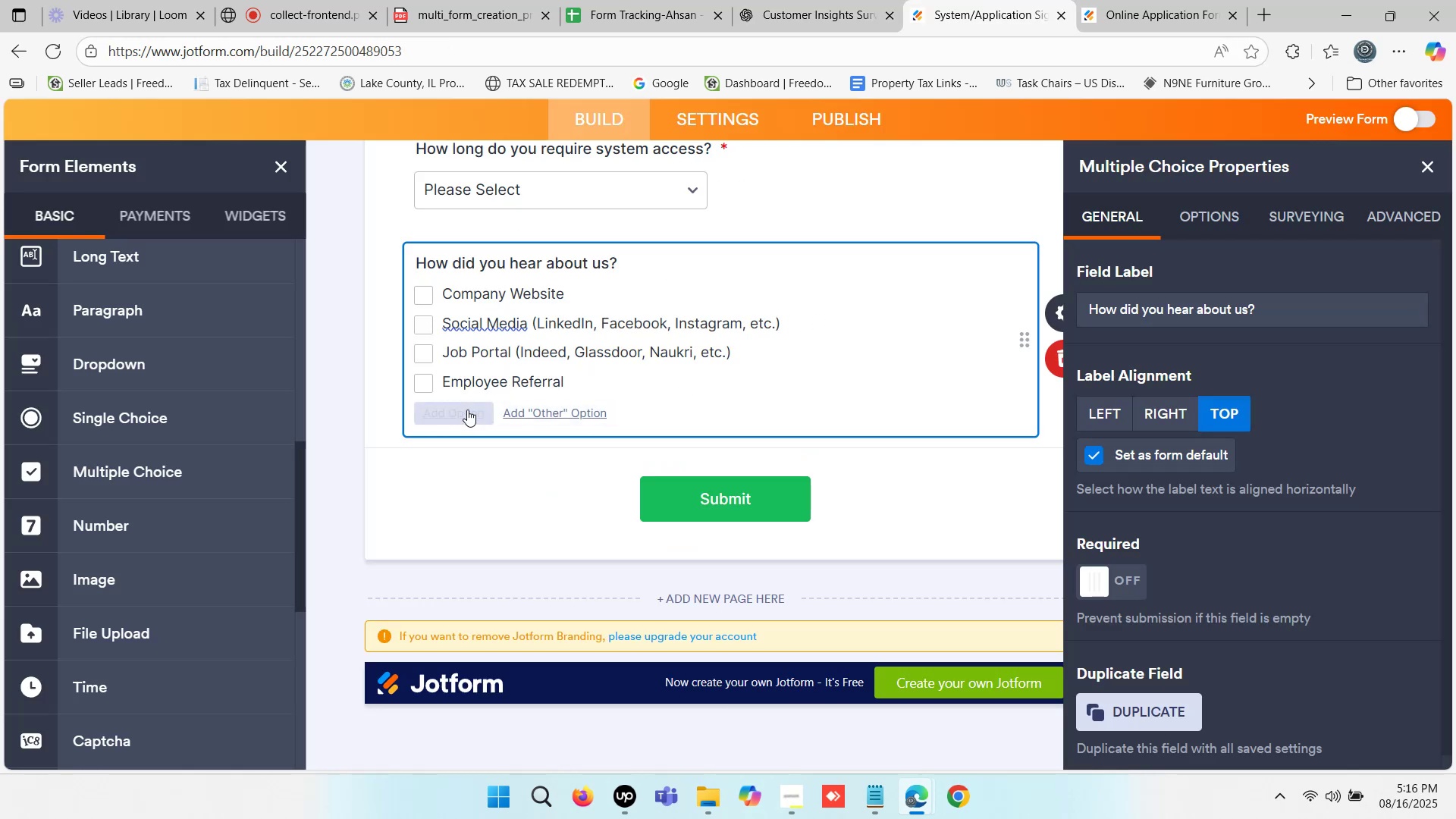 
left_click([462, 414])
 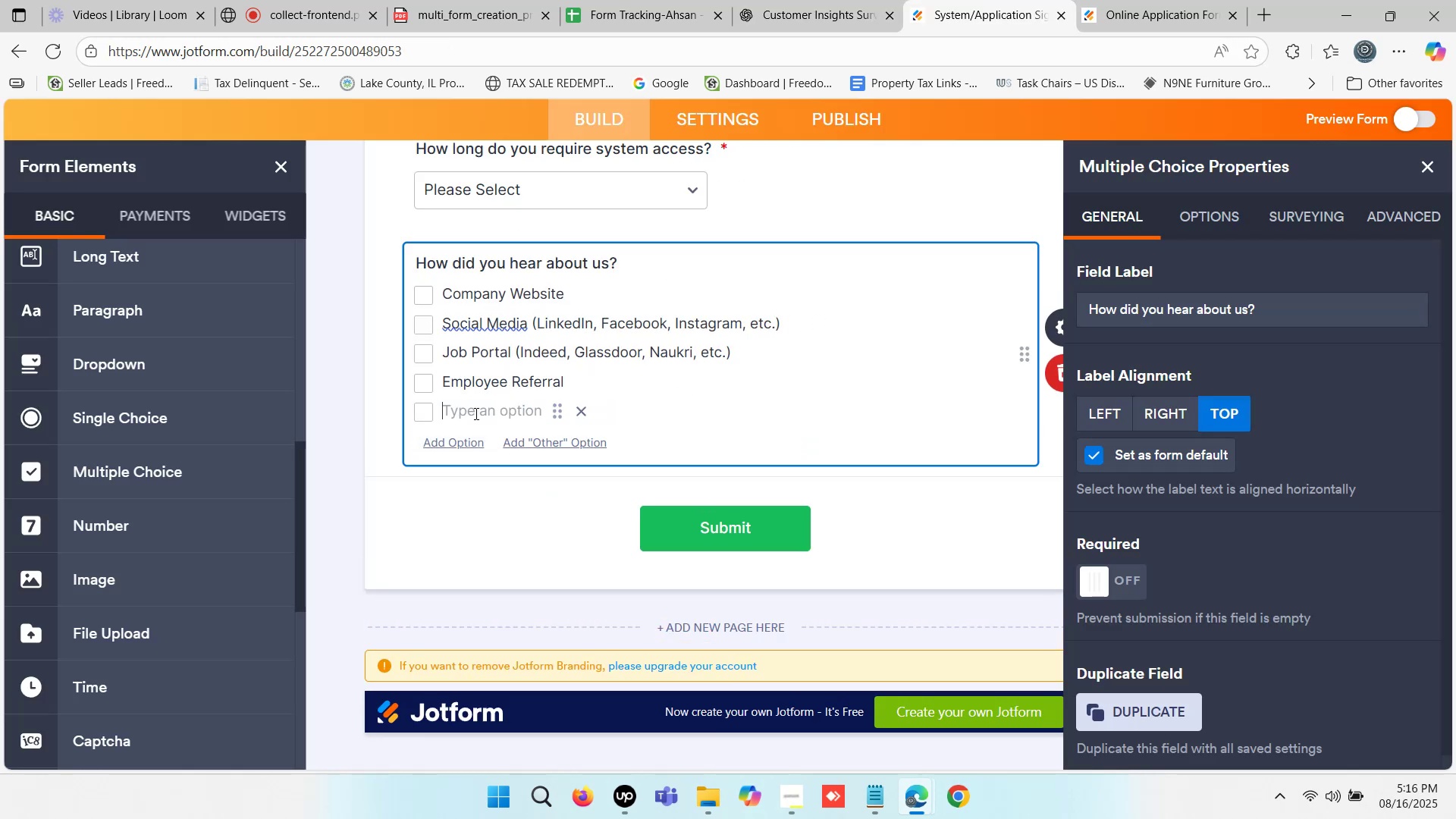 
left_click([476, 412])
 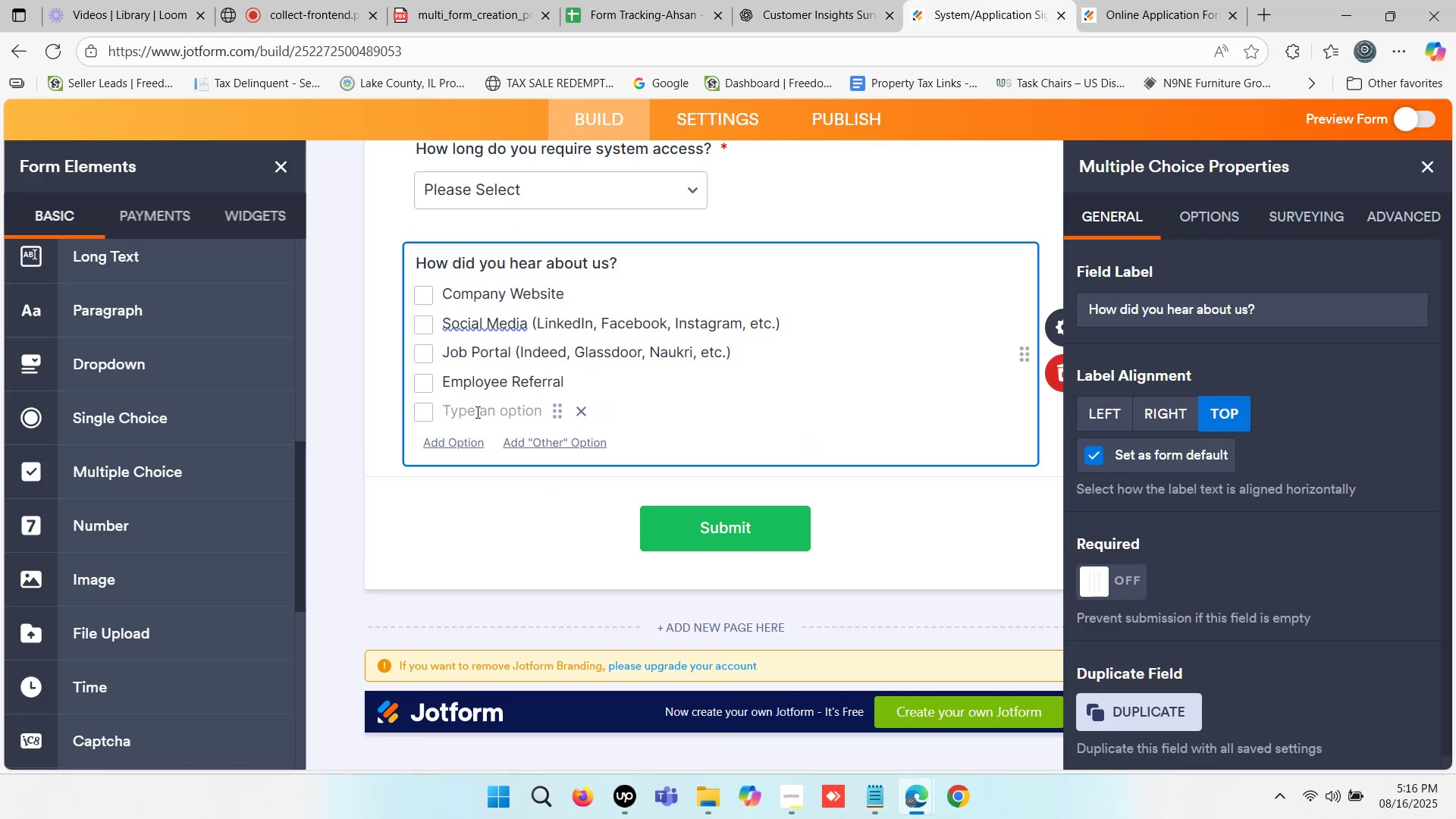 
key(Control+ControlLeft)
 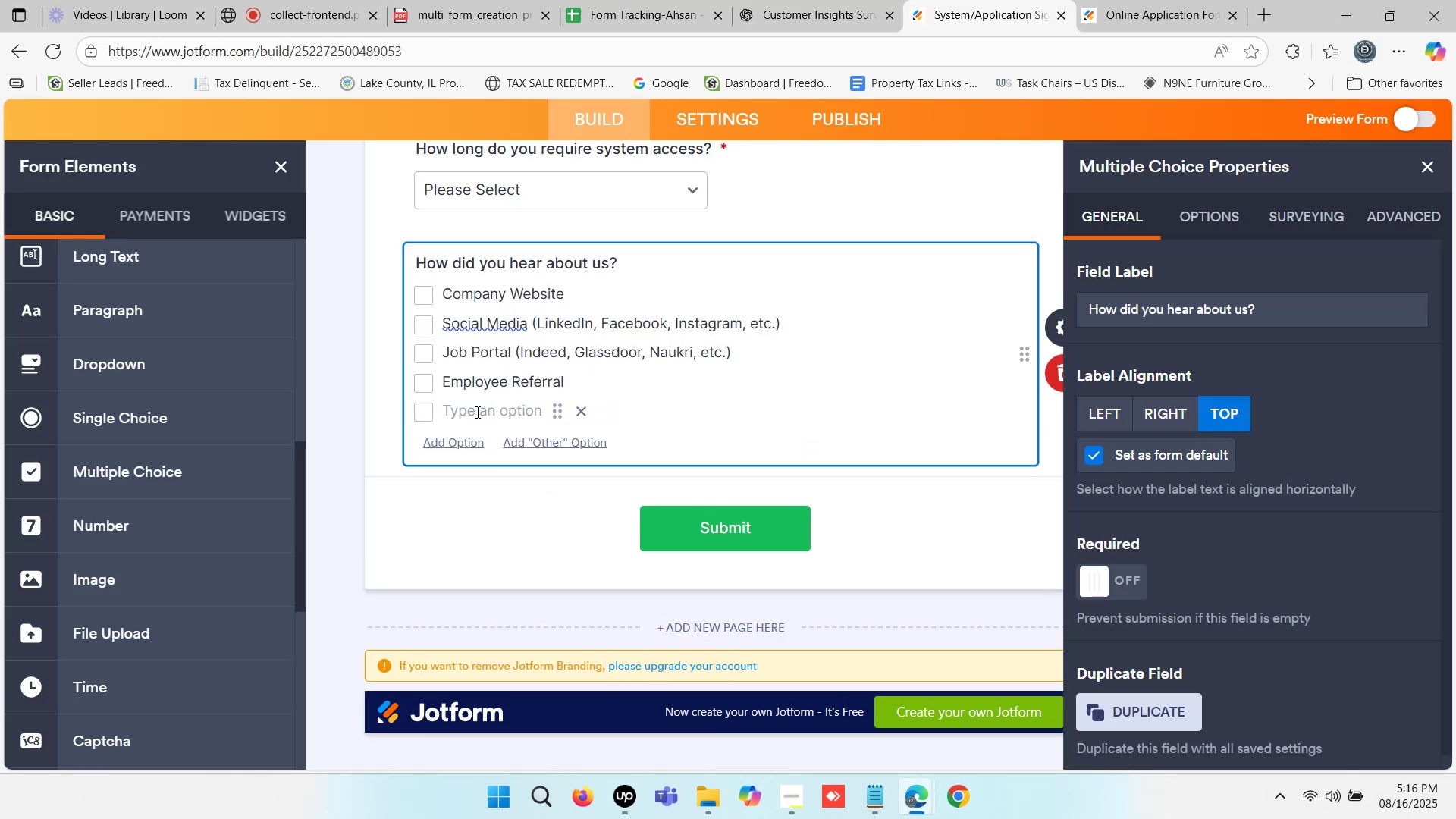 
key(Control+V)
 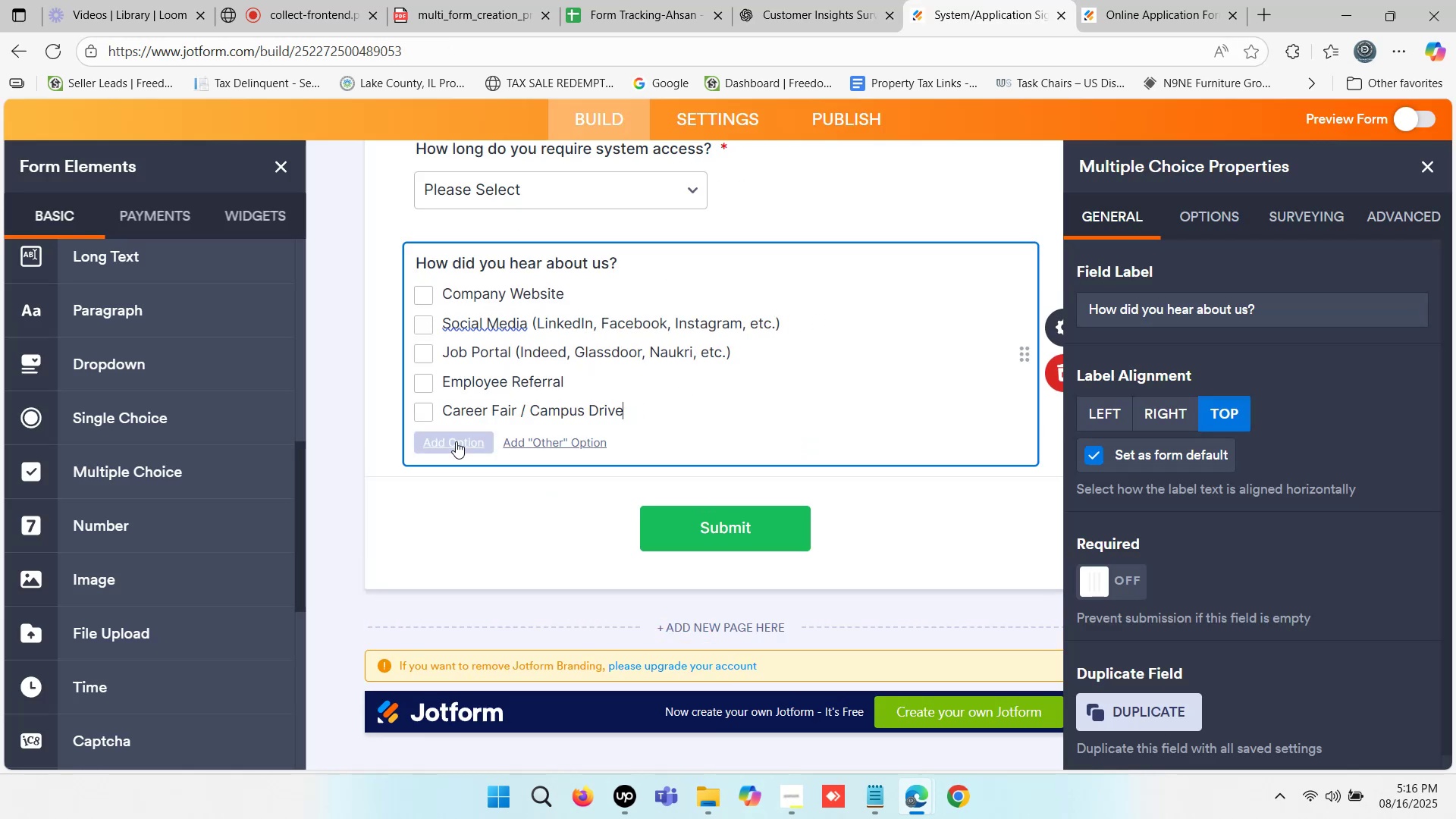 
left_click([456, 441])
 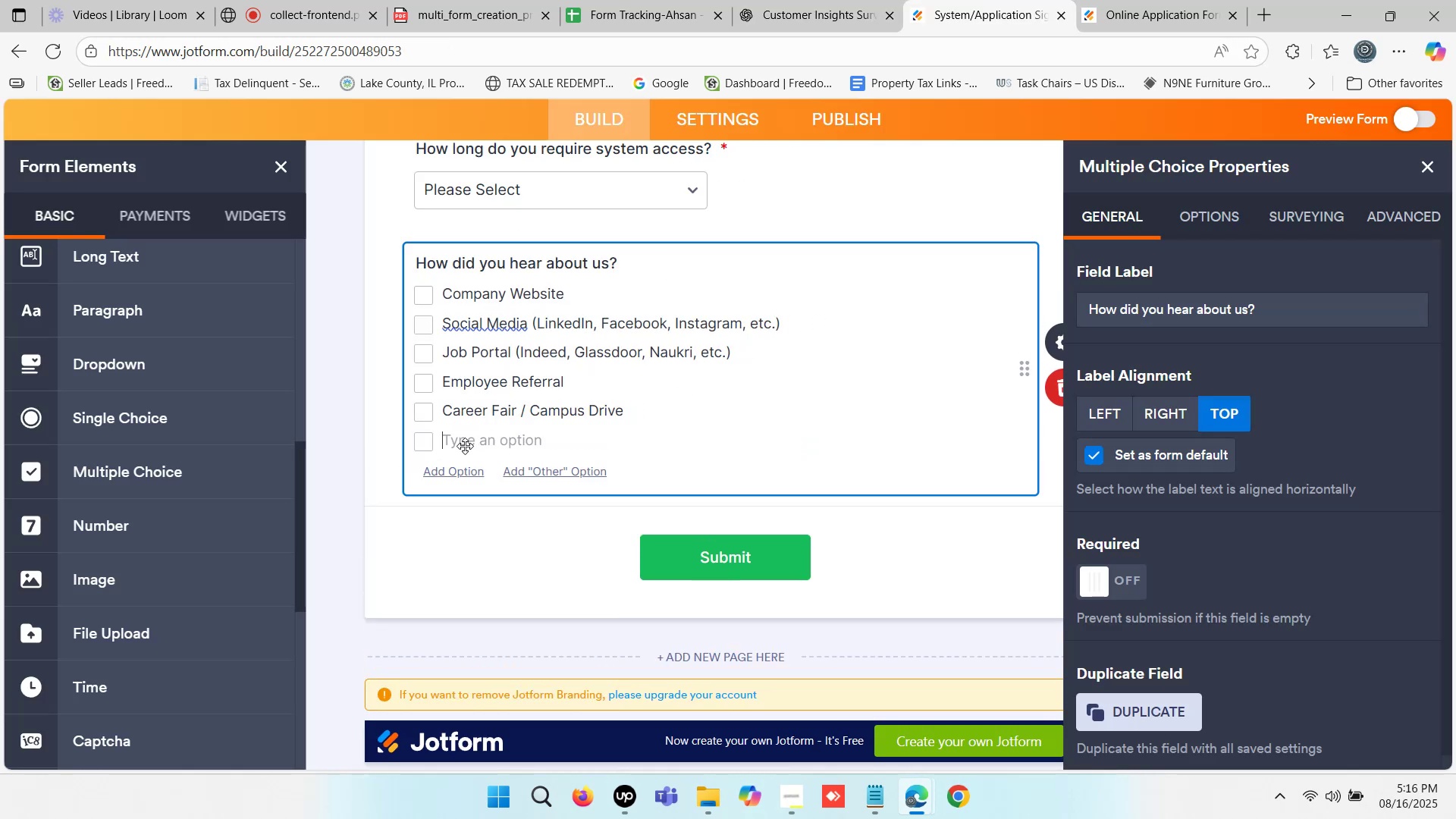 
type(Oh)
key(Backspace)
type(ther)
 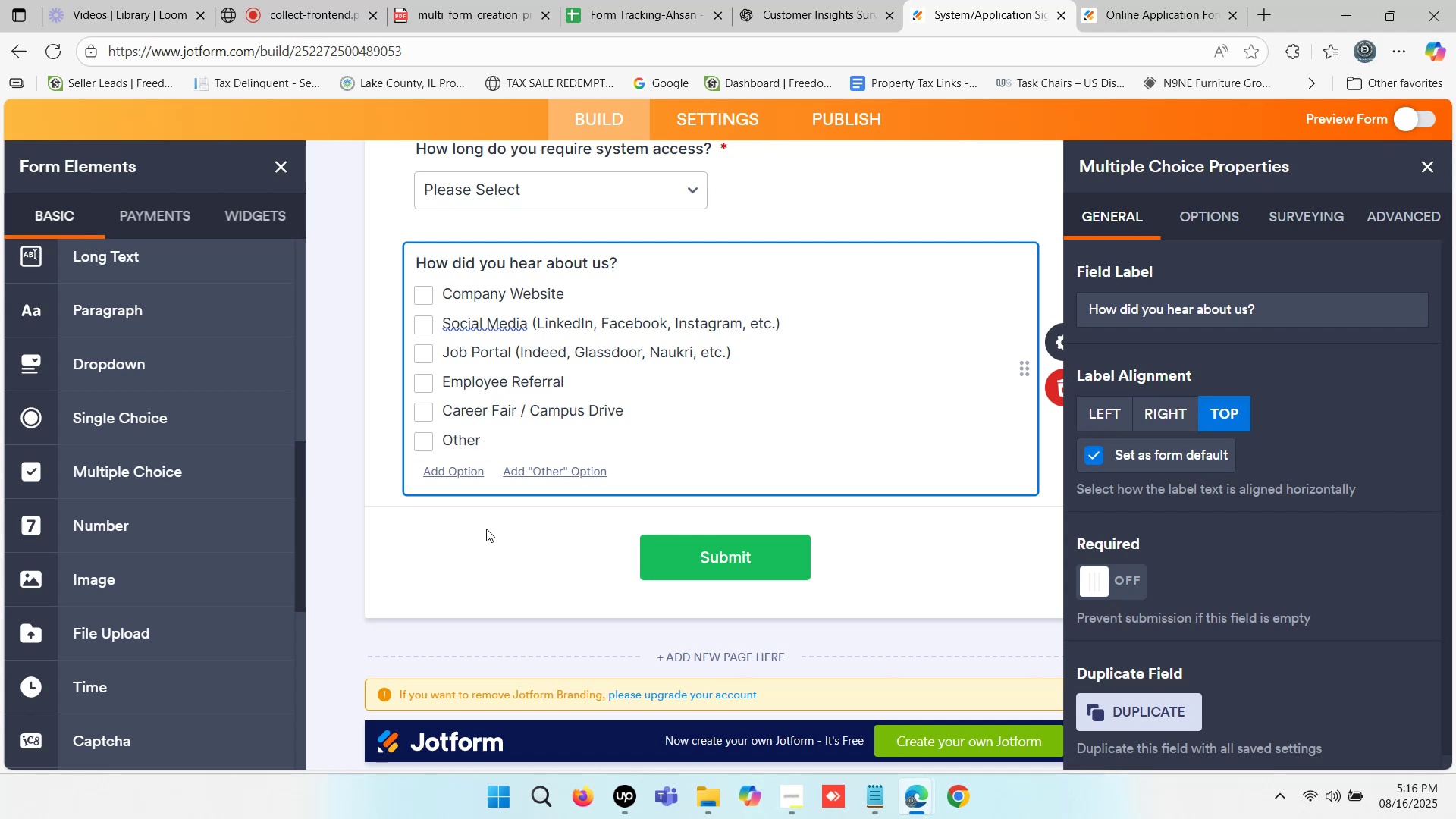 
left_click([502, 555])
 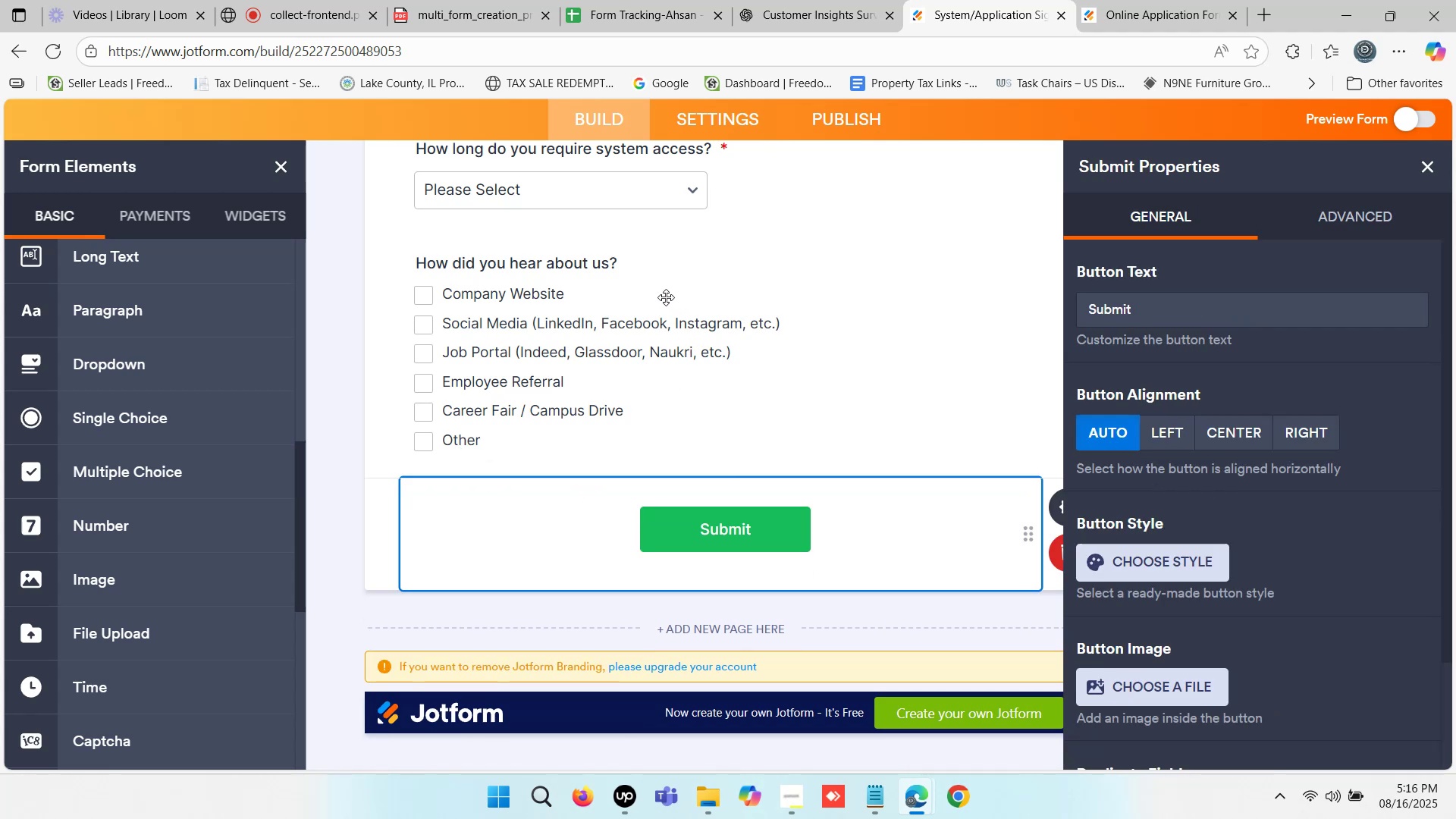 
left_click([653, 306])
 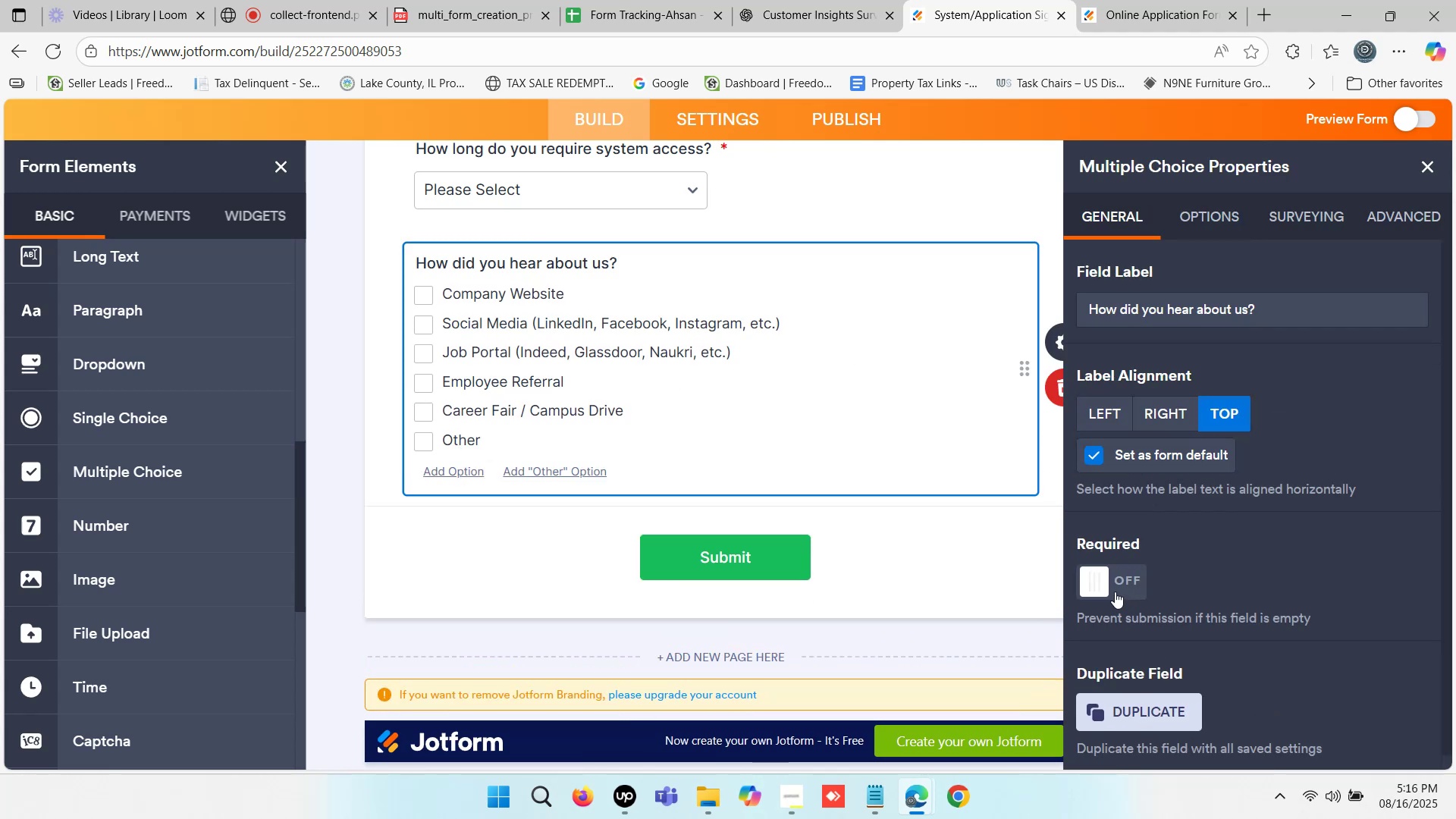 
left_click([1103, 585])
 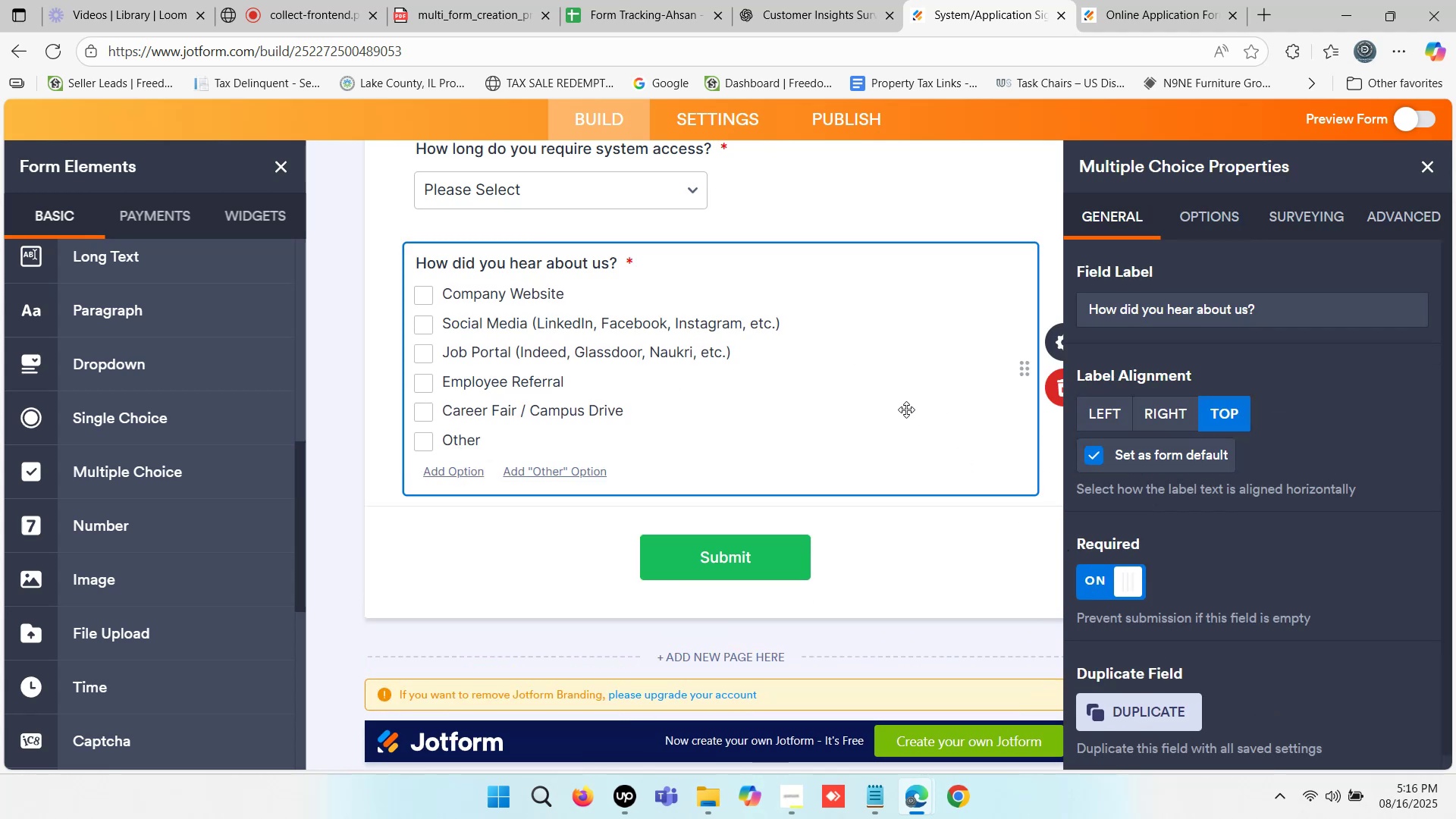 
scroll: coordinate [678, 367], scroll_direction: up, amount: 6.0
 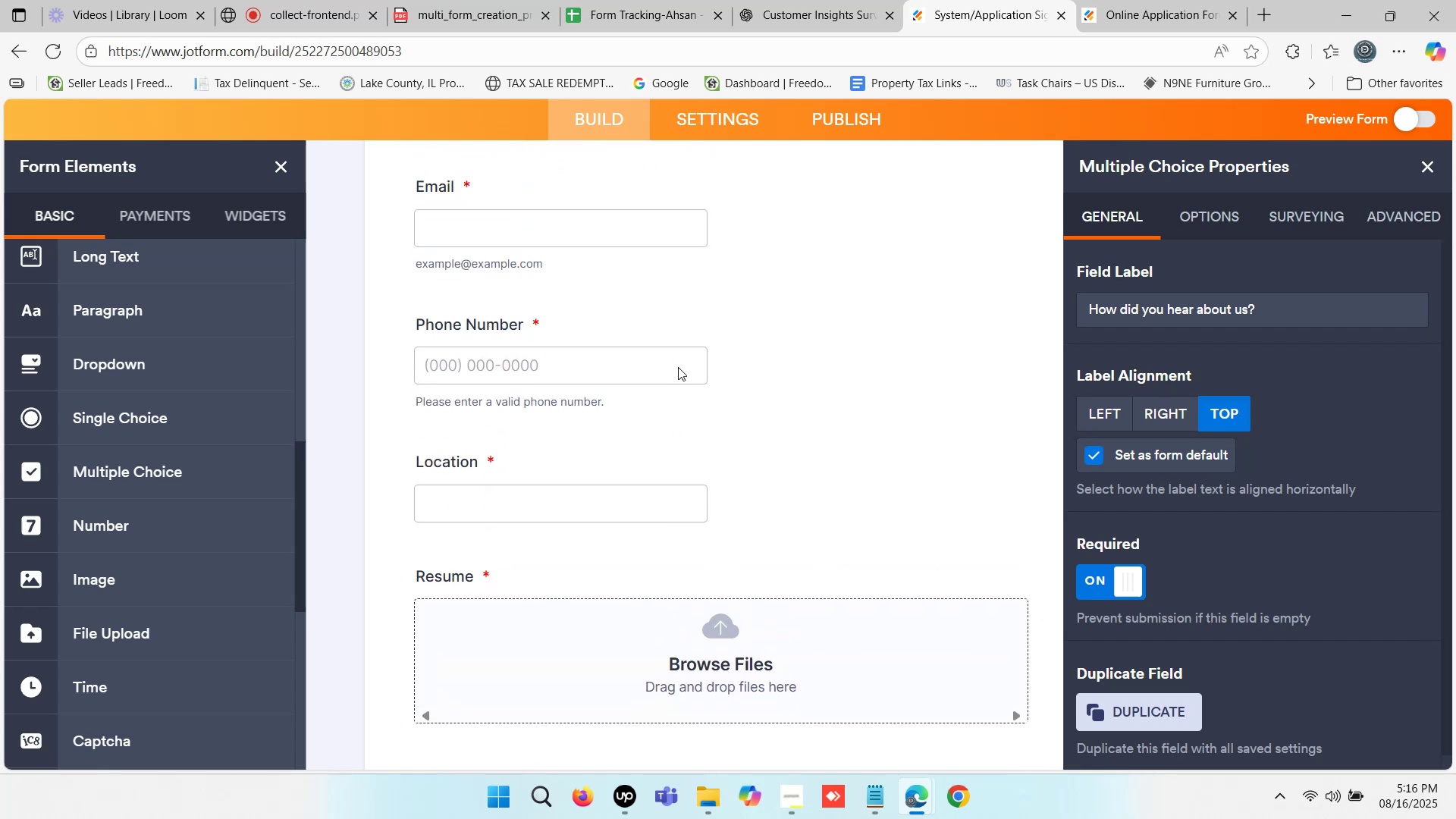 
scroll: coordinate [643, 350], scroll_direction: down, amount: 4.0
 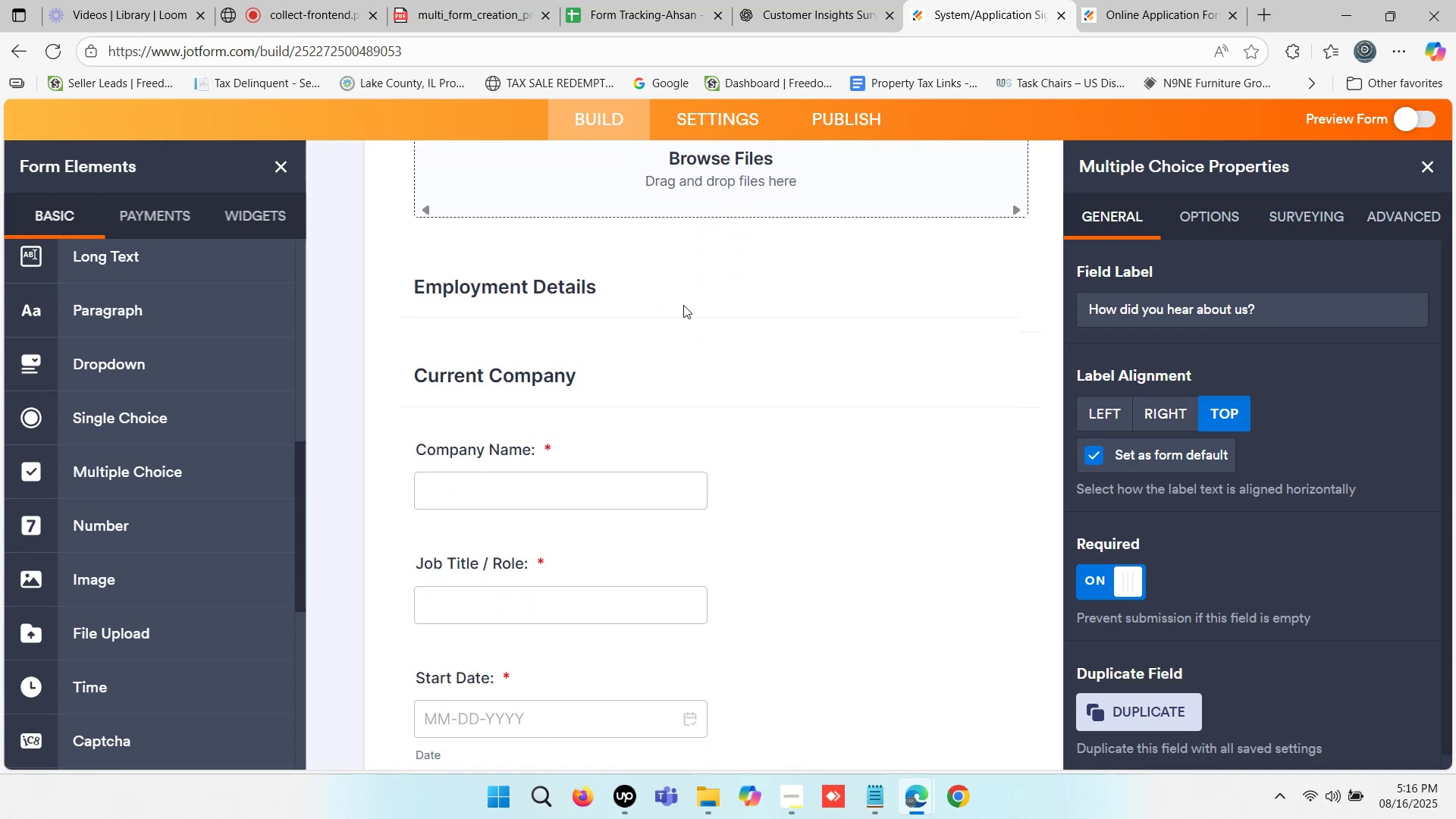 
left_click([850, 0])
 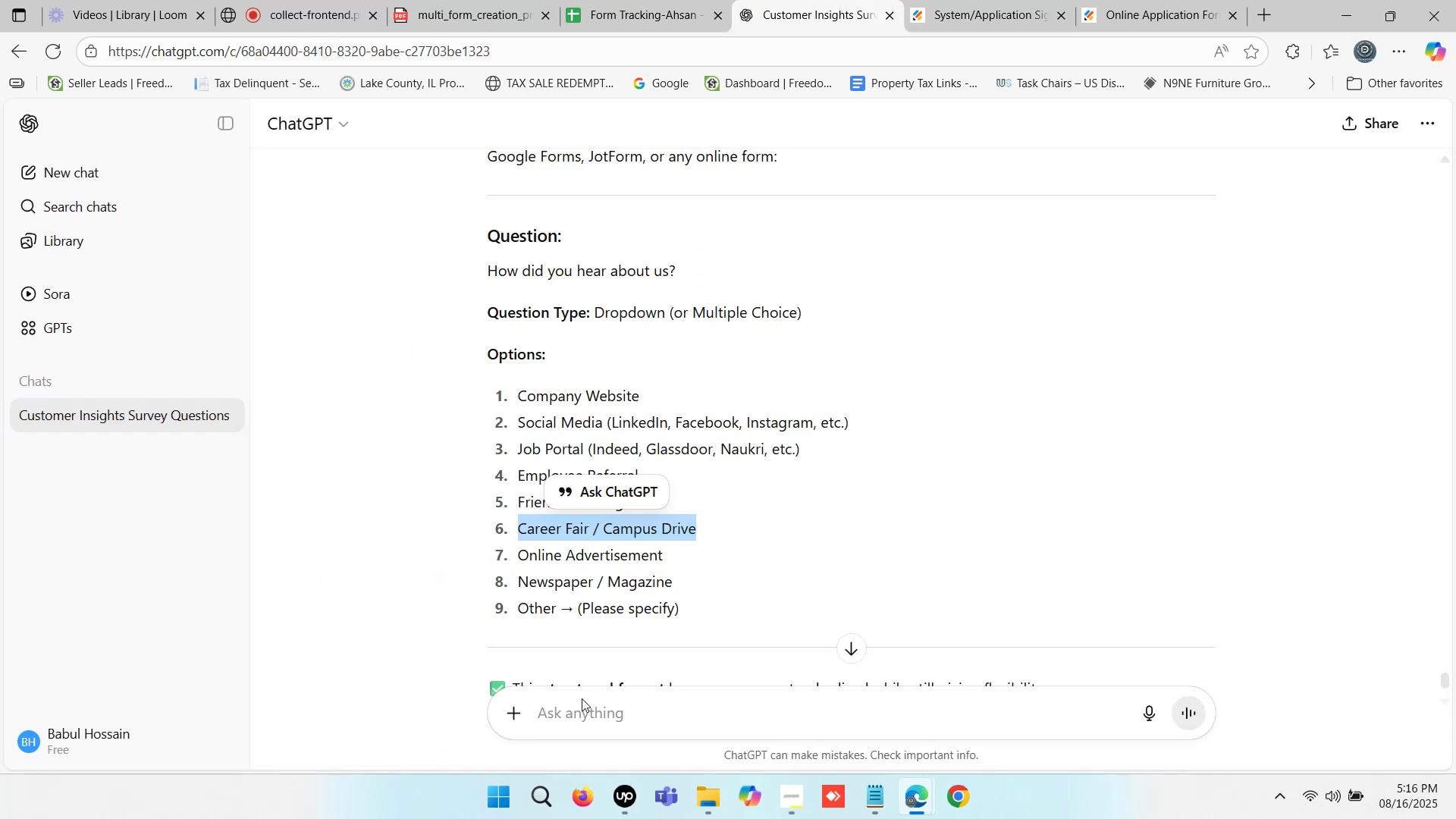 
left_click([581, 699])
 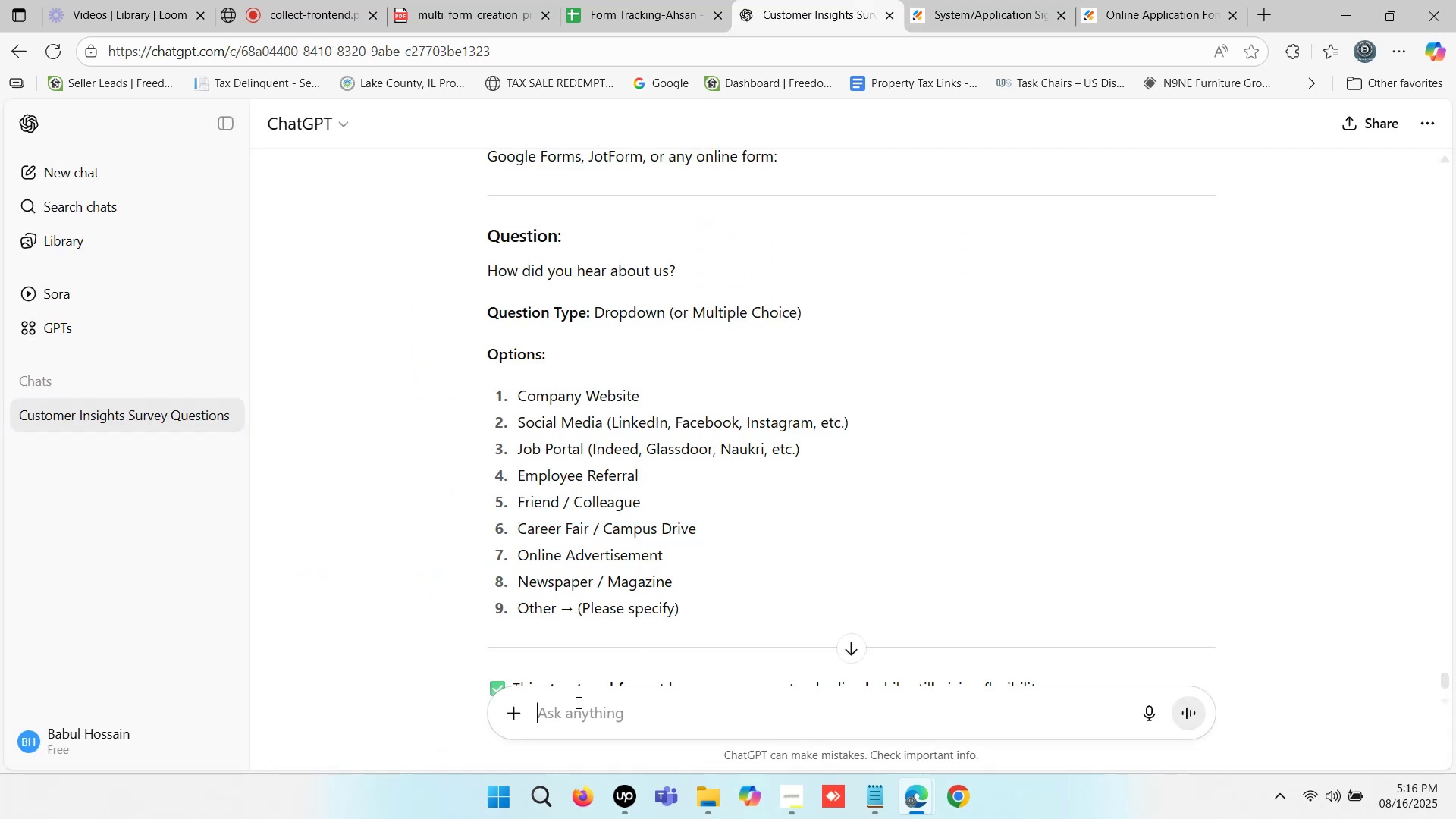 
left_click([577, 702])
 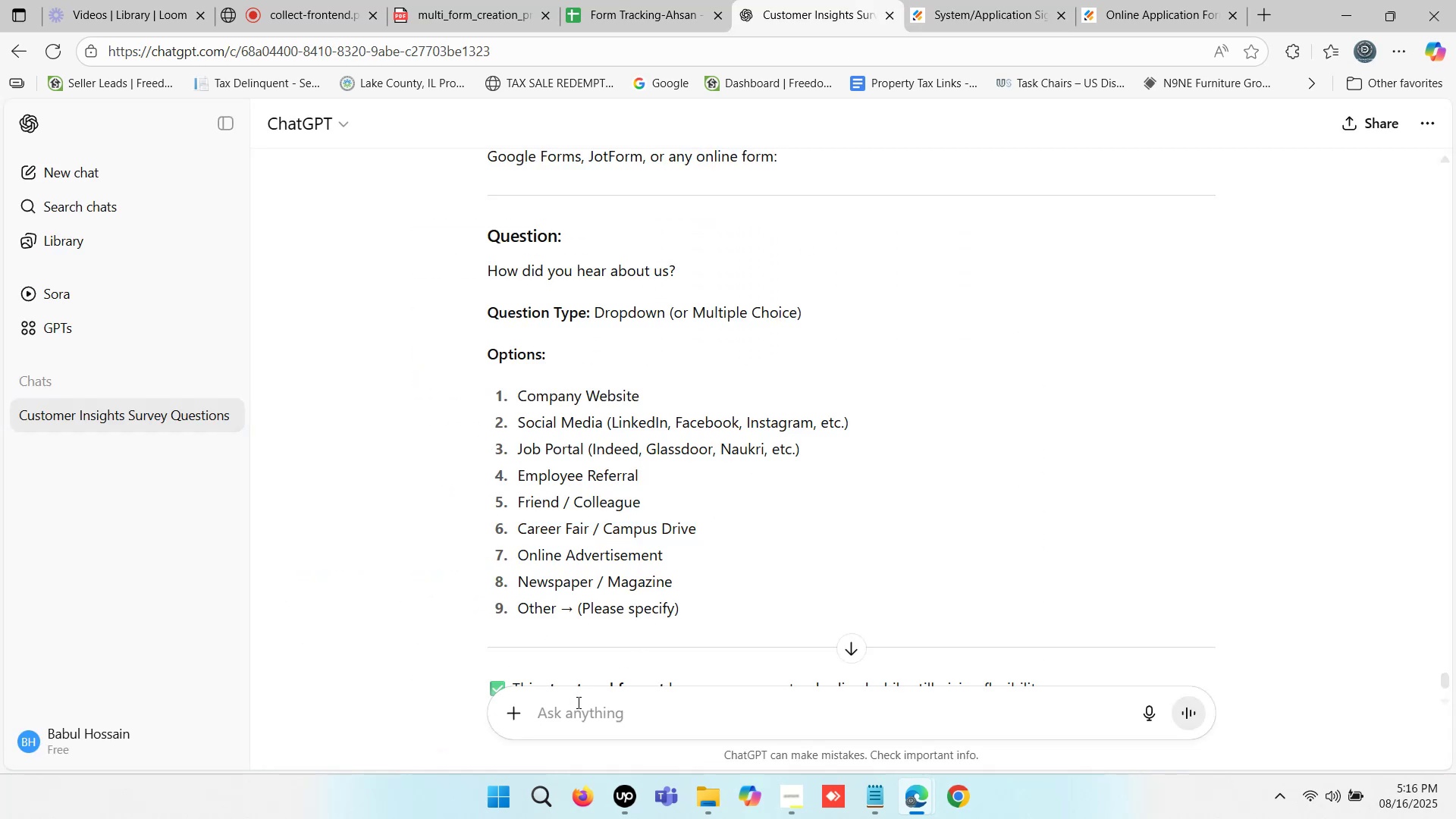 
type(f)
key(Backspace)
type(gender format)
 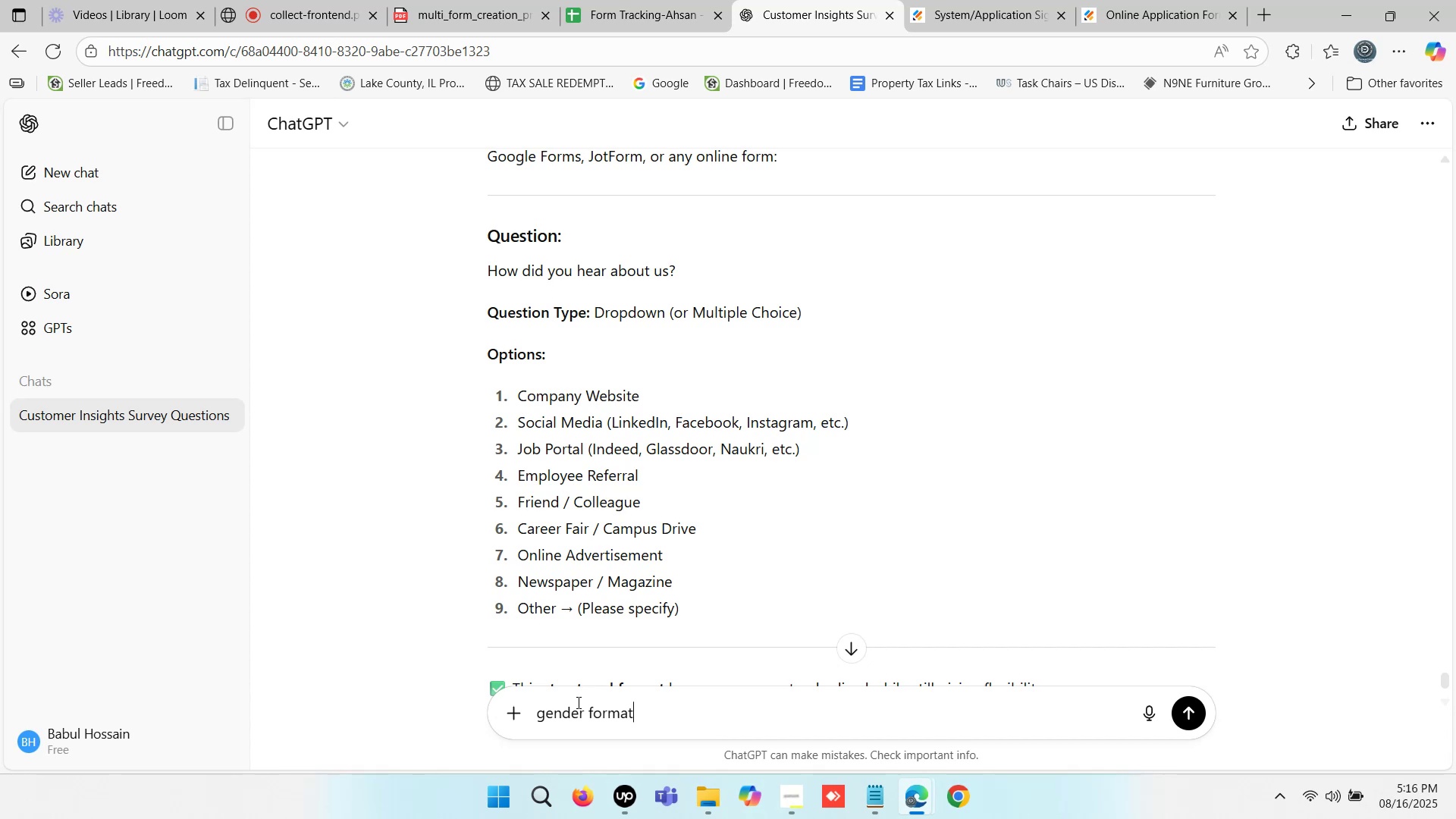 
key(Enter)
 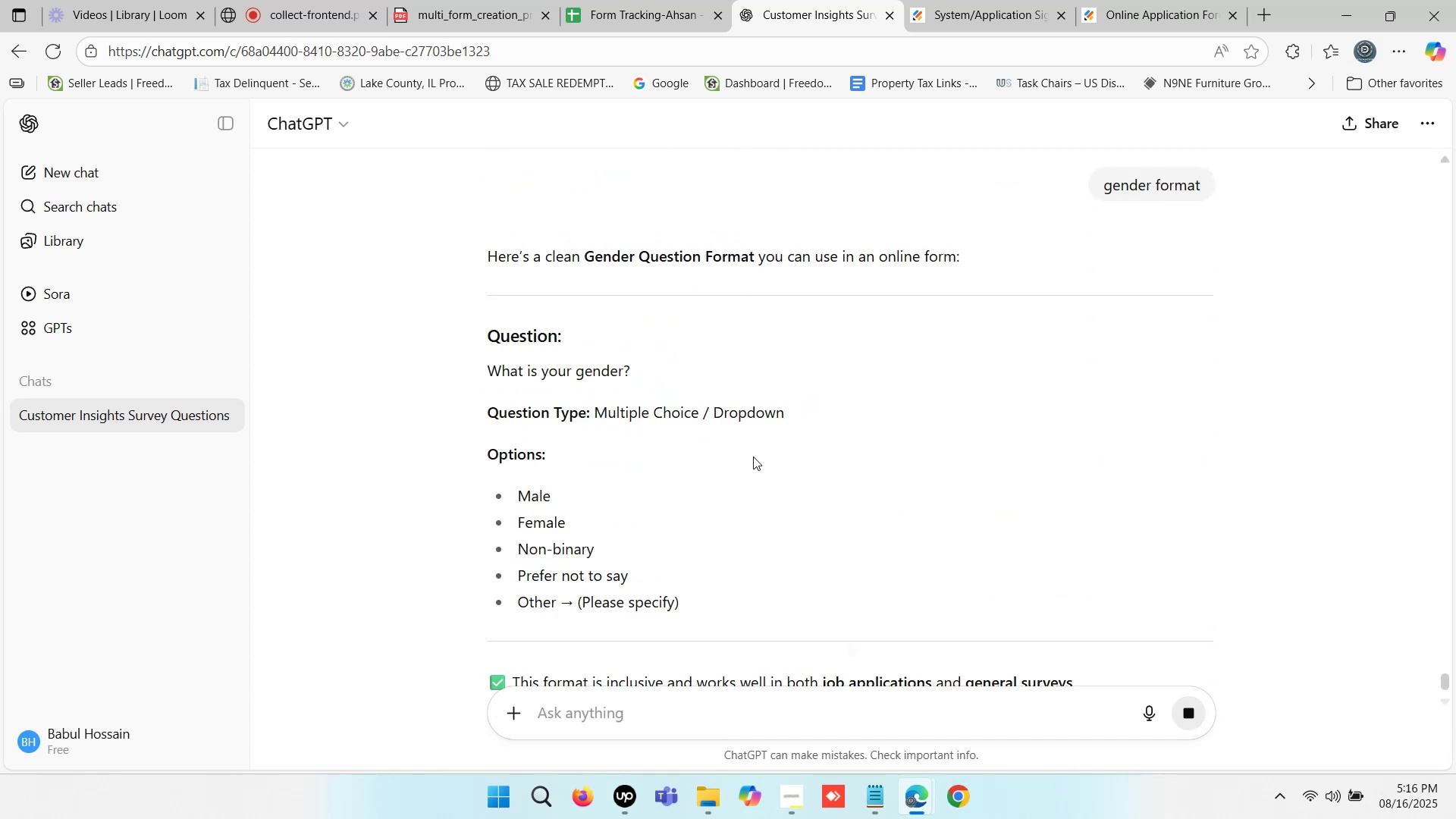 
wait(5.35)
 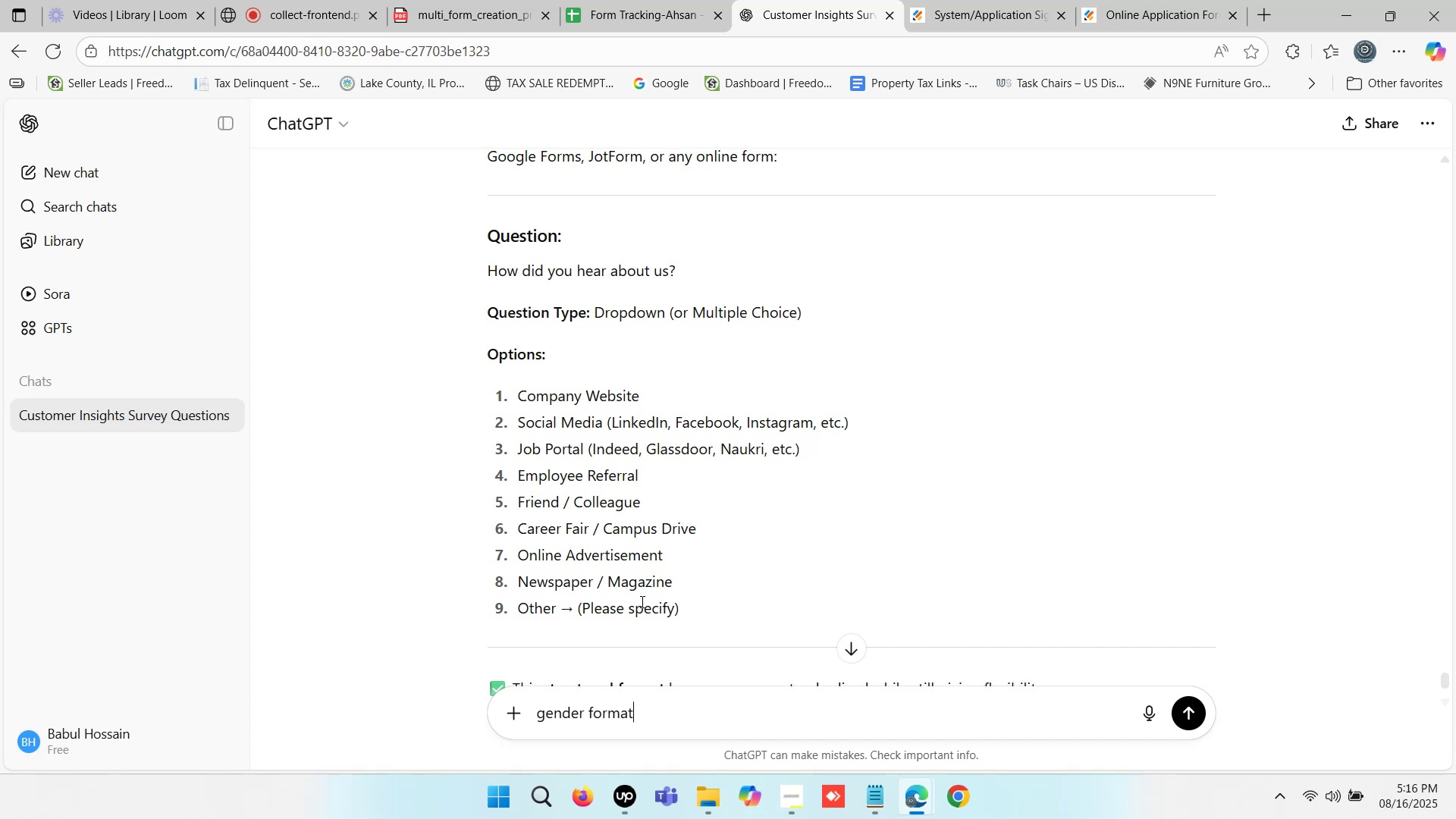 
scroll: coordinate [753, 457], scroll_direction: down, amount: 2.0
 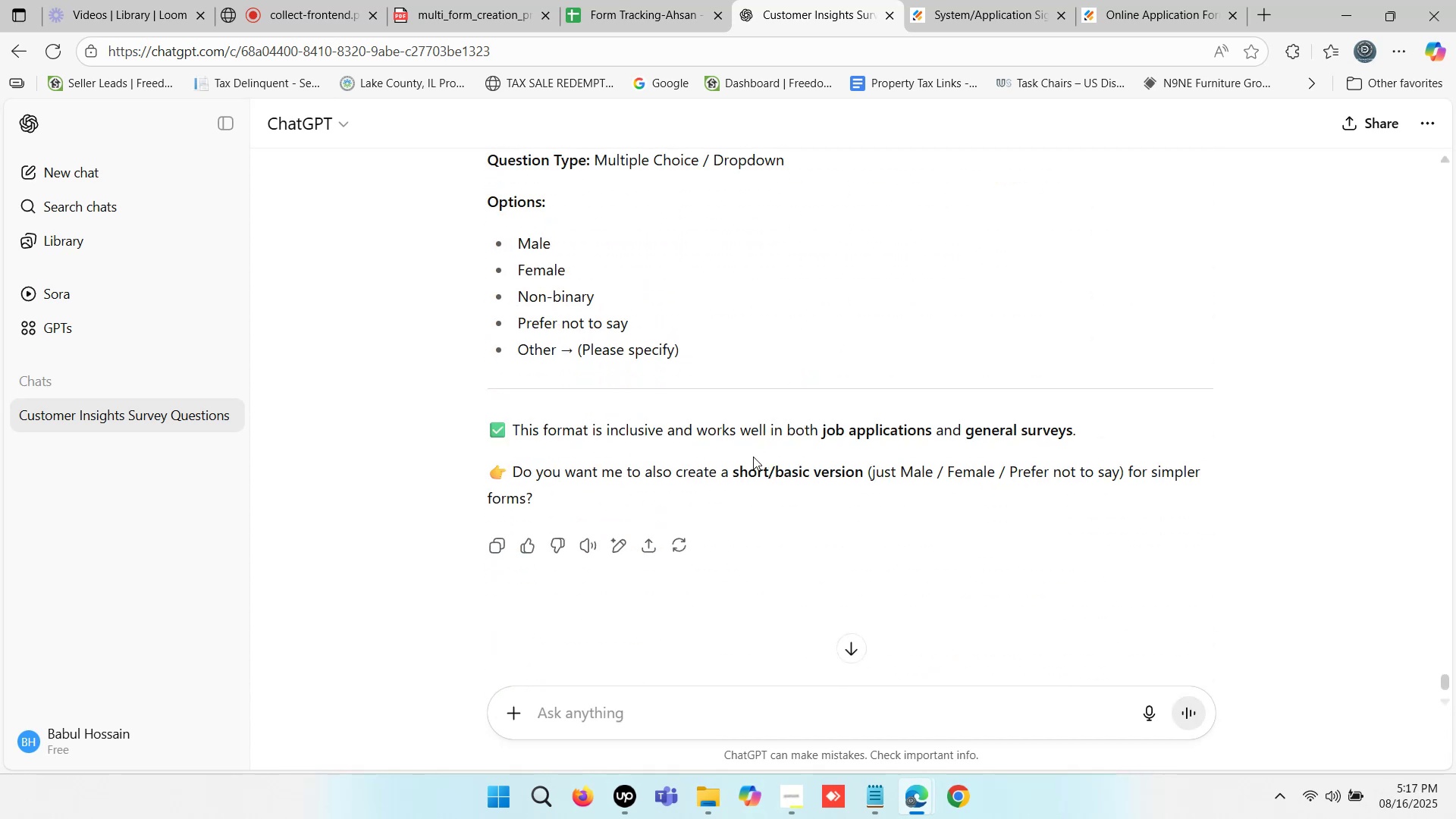 
scroll: coordinate [753, 457], scroll_direction: up, amount: 1.0
 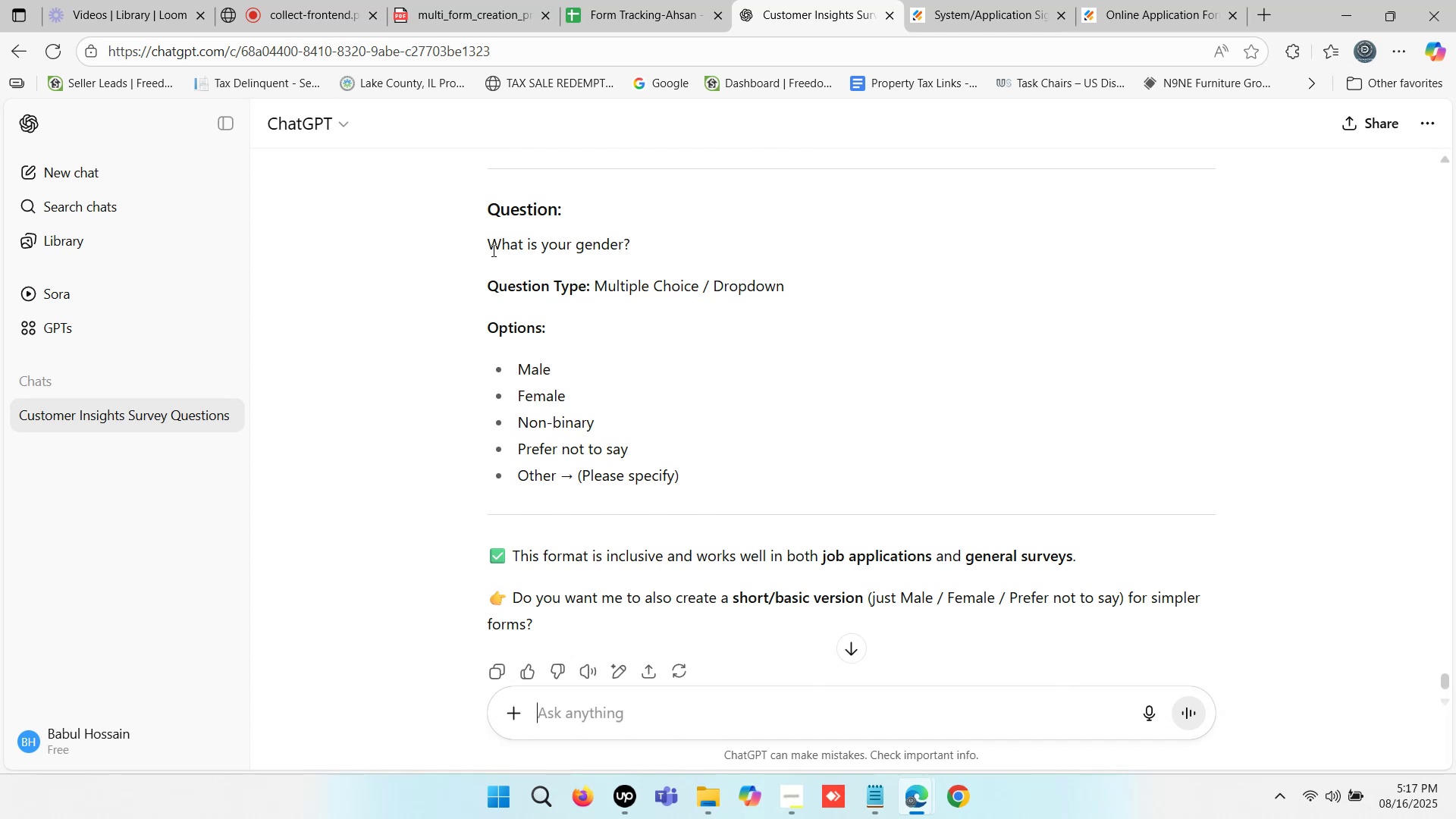 
wait(7.49)
 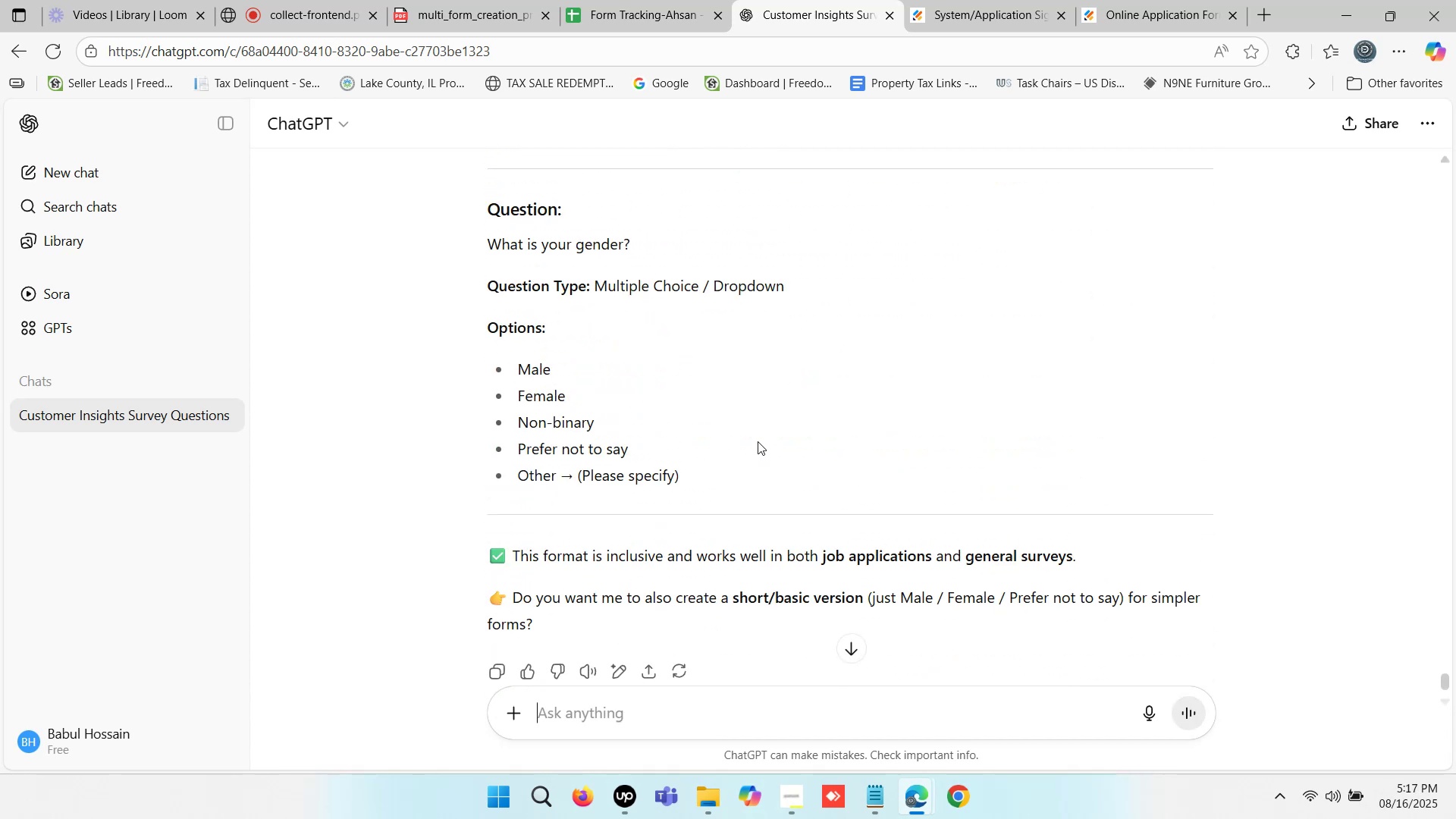 
key(Control+C)
 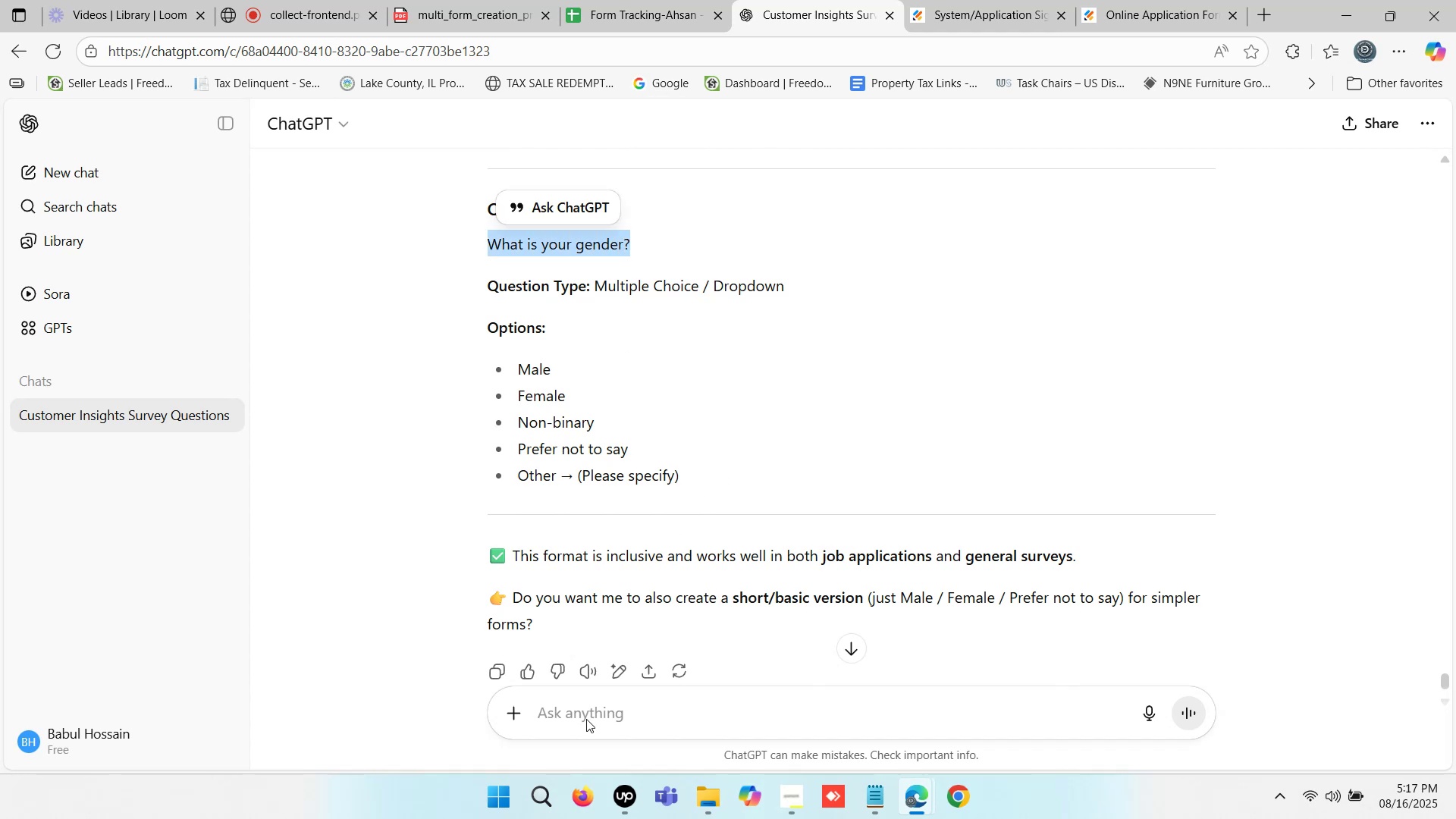 
left_click([586, 719])
 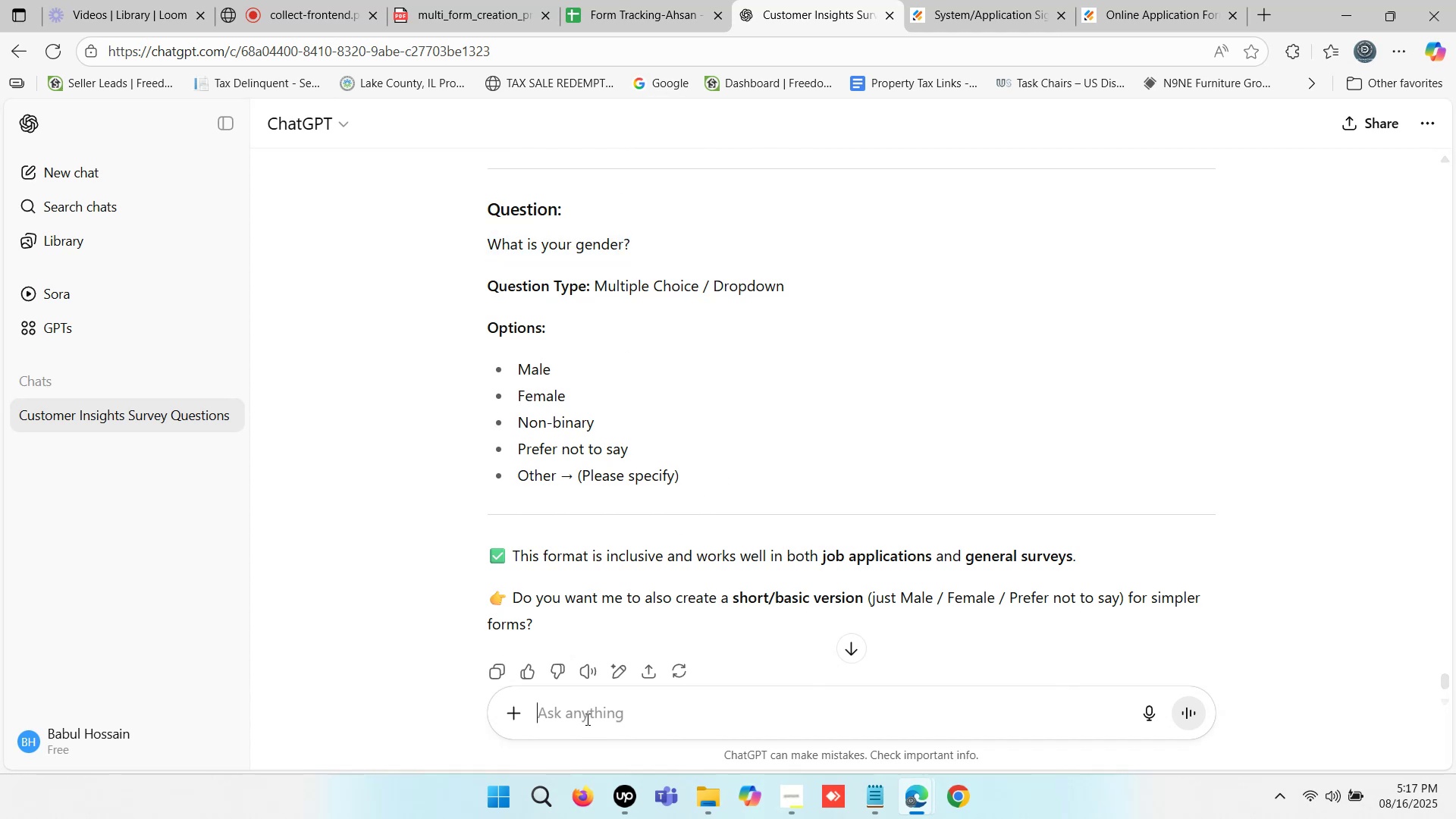 
key(Control+V)
 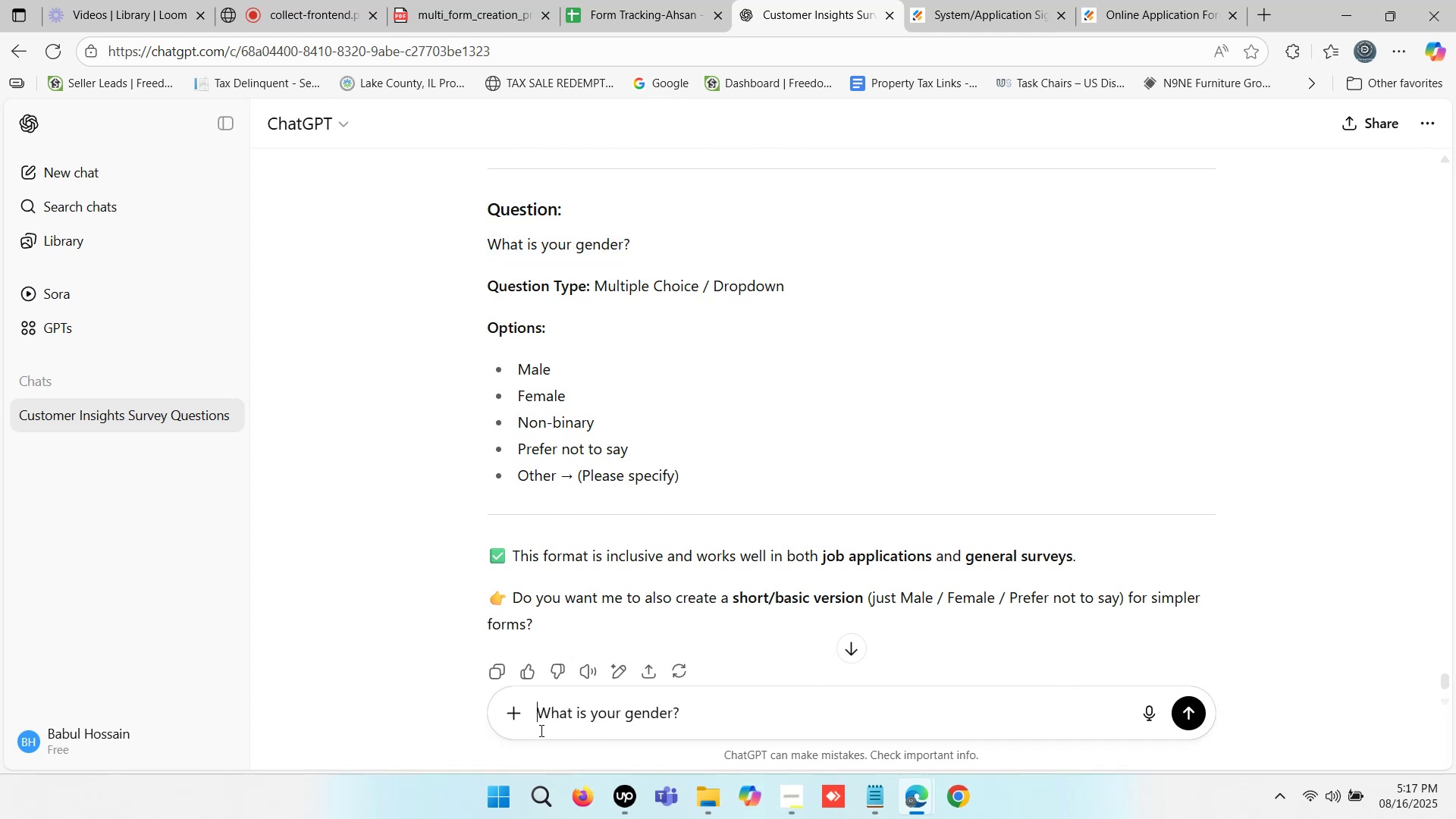 
type(wru)
key(Backspace)
type(ite a dirrent format )
 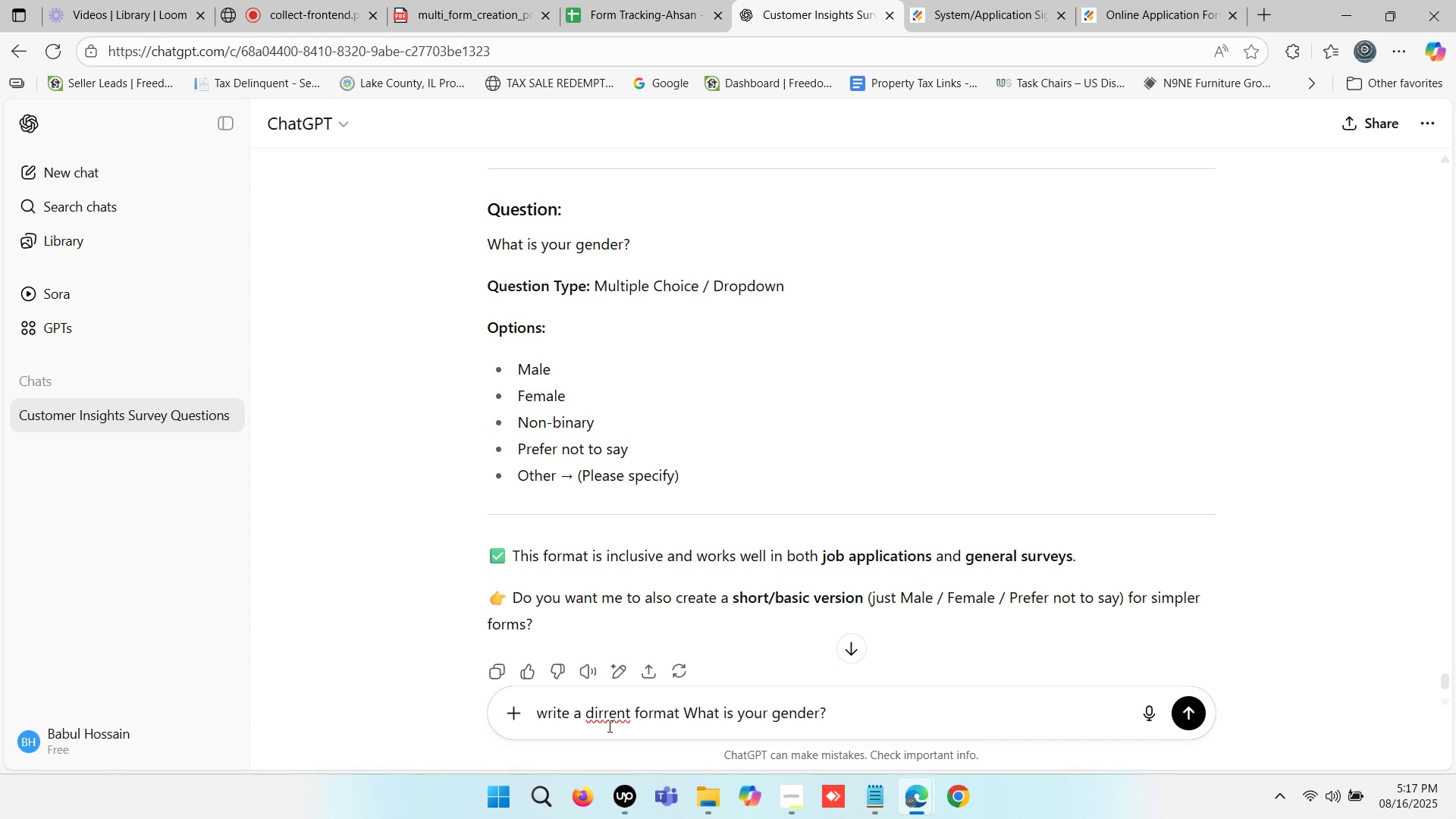 
left_click([610, 717])
 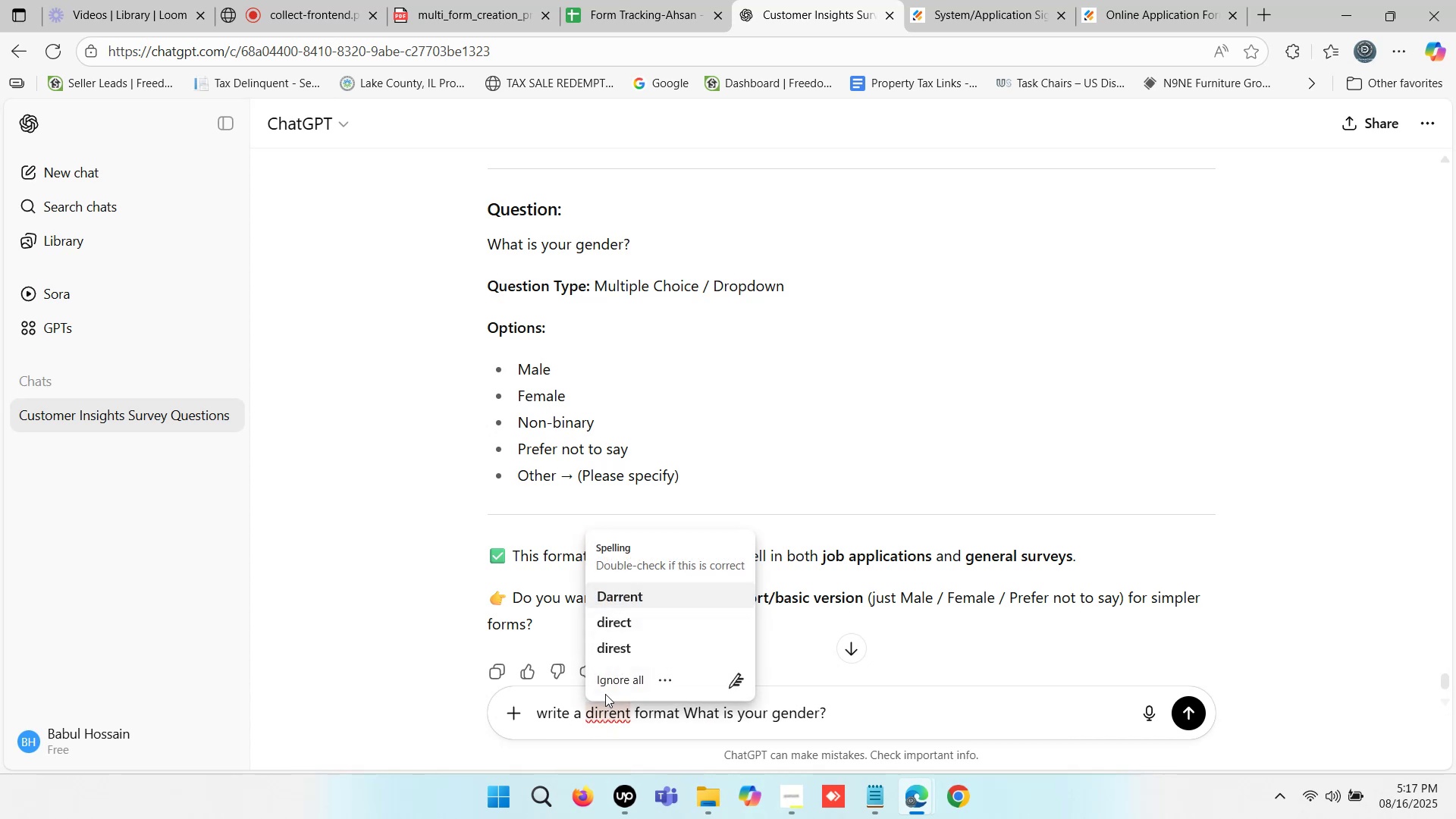 
left_click([607, 711])
 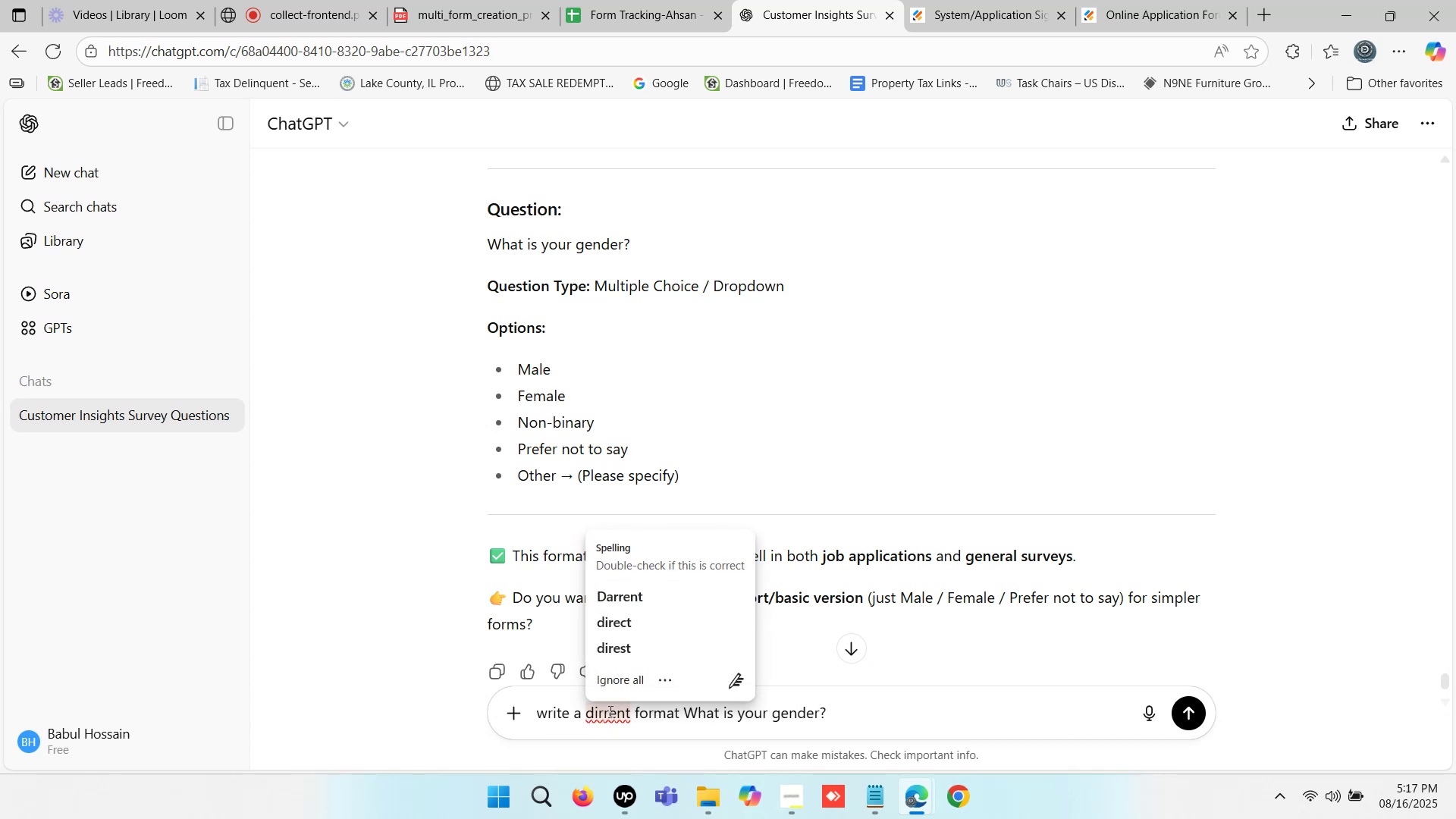 
double_click([609, 711])
 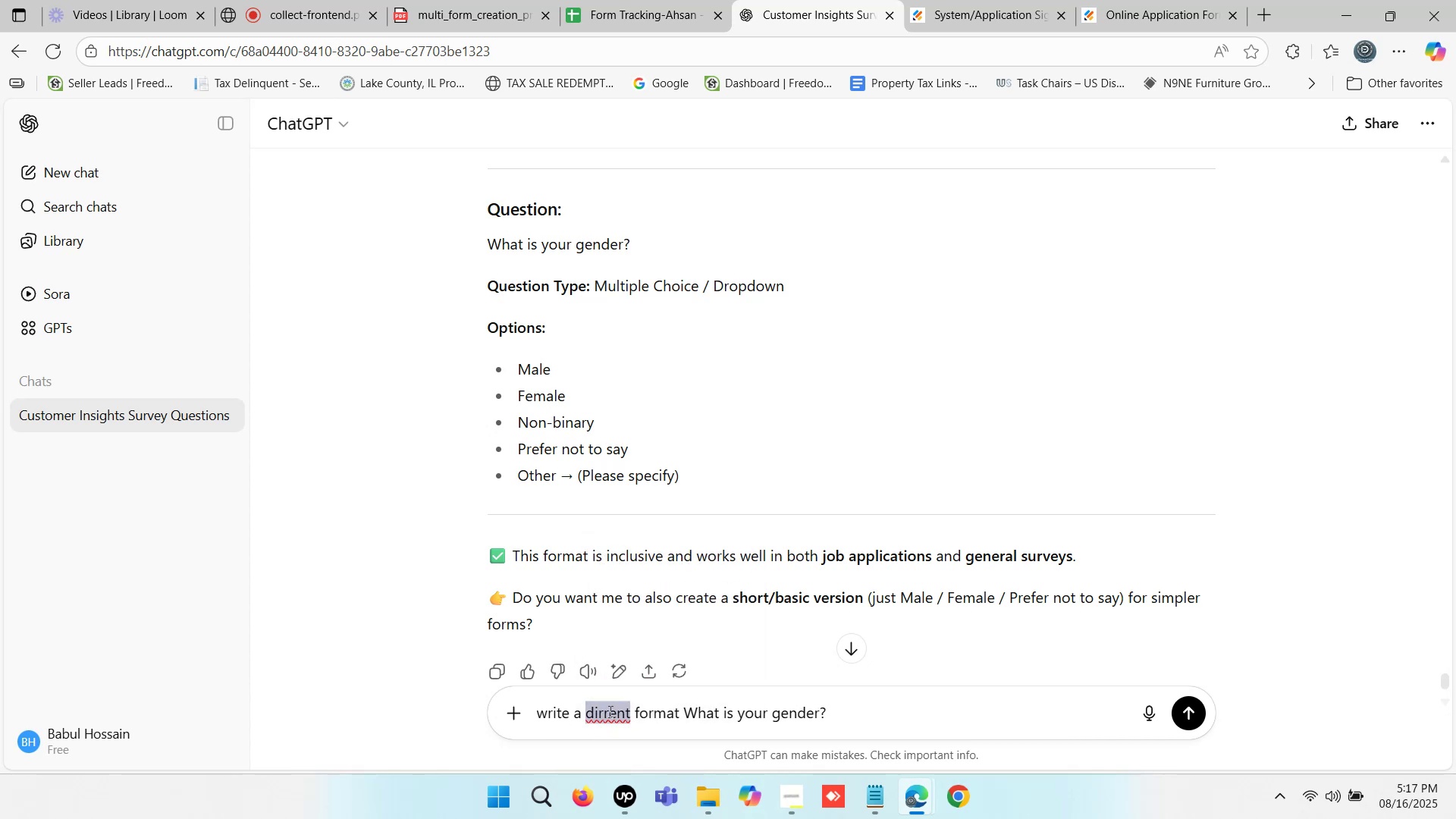 
type(different )
key(Backspace)
 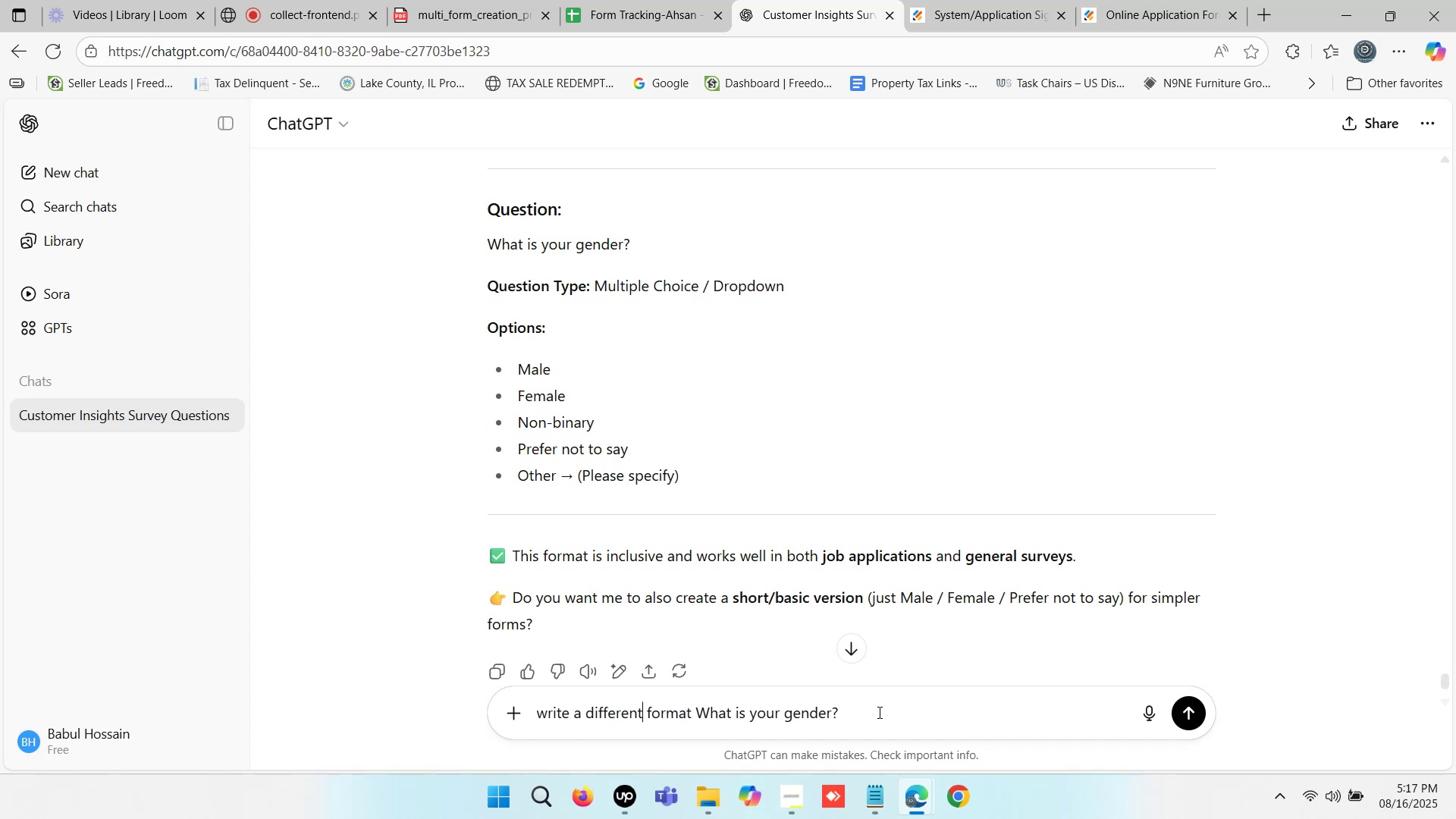 
left_click([885, 707])
 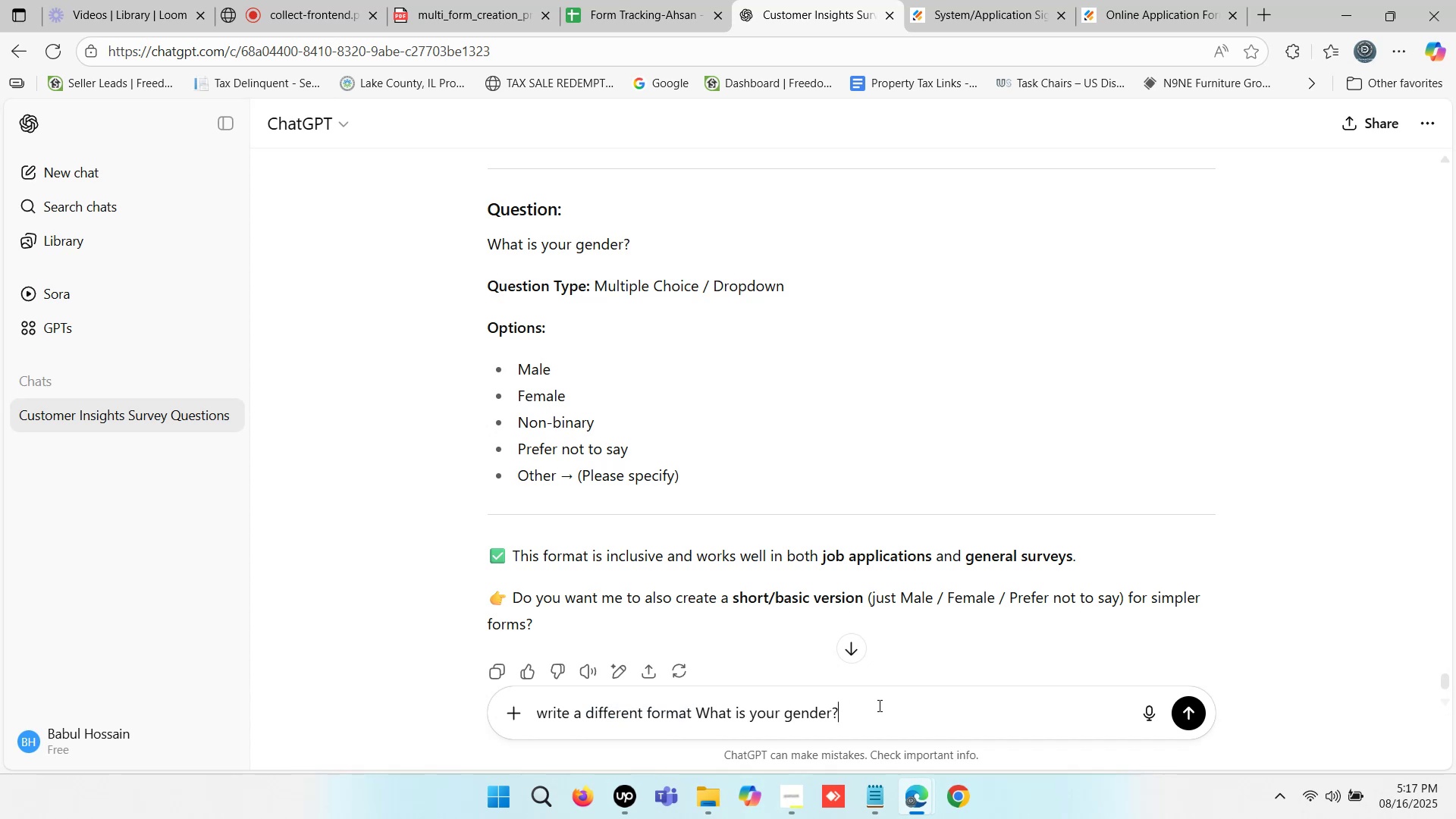 
key(Enter)
 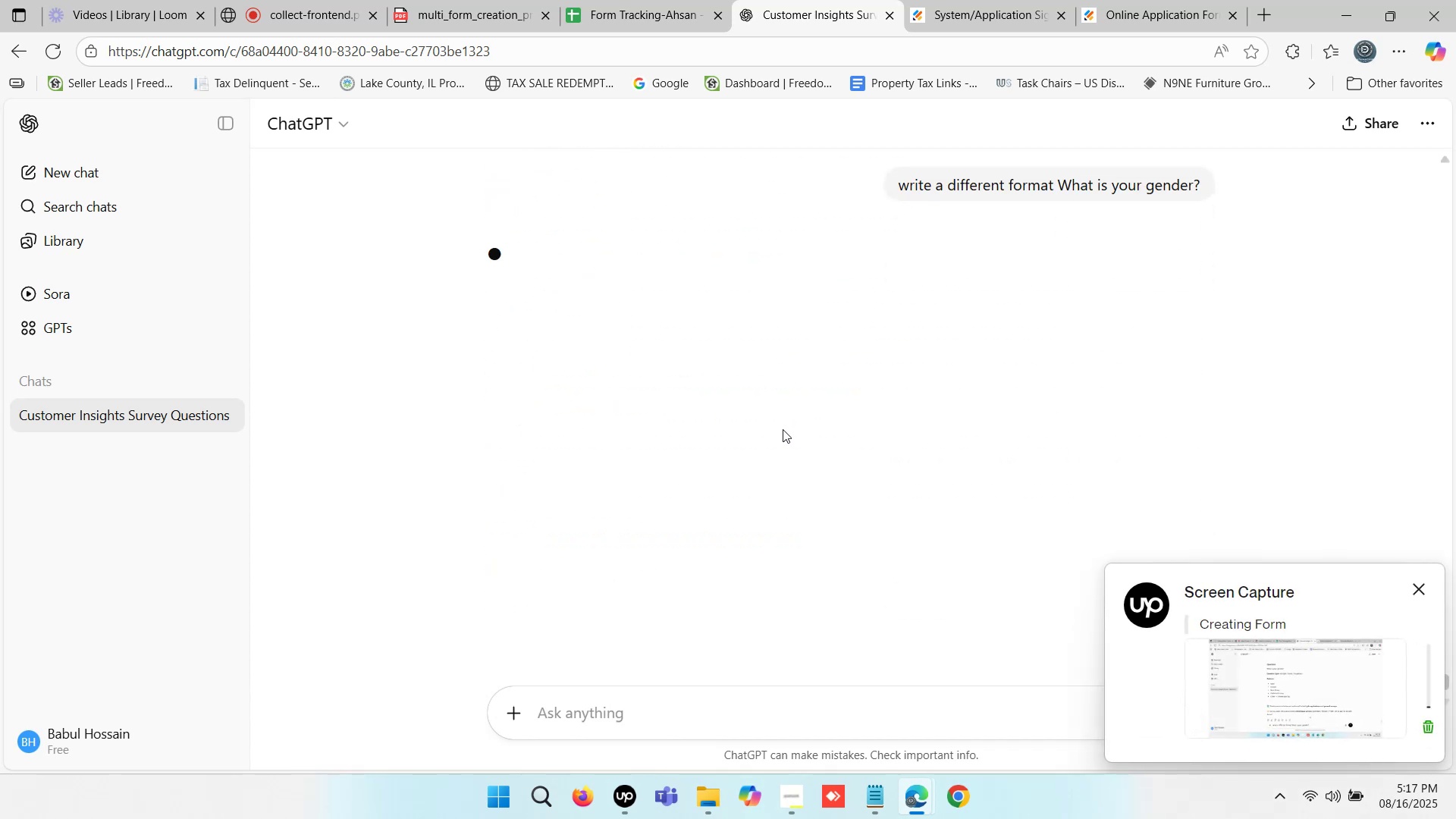 
wait(6.02)
 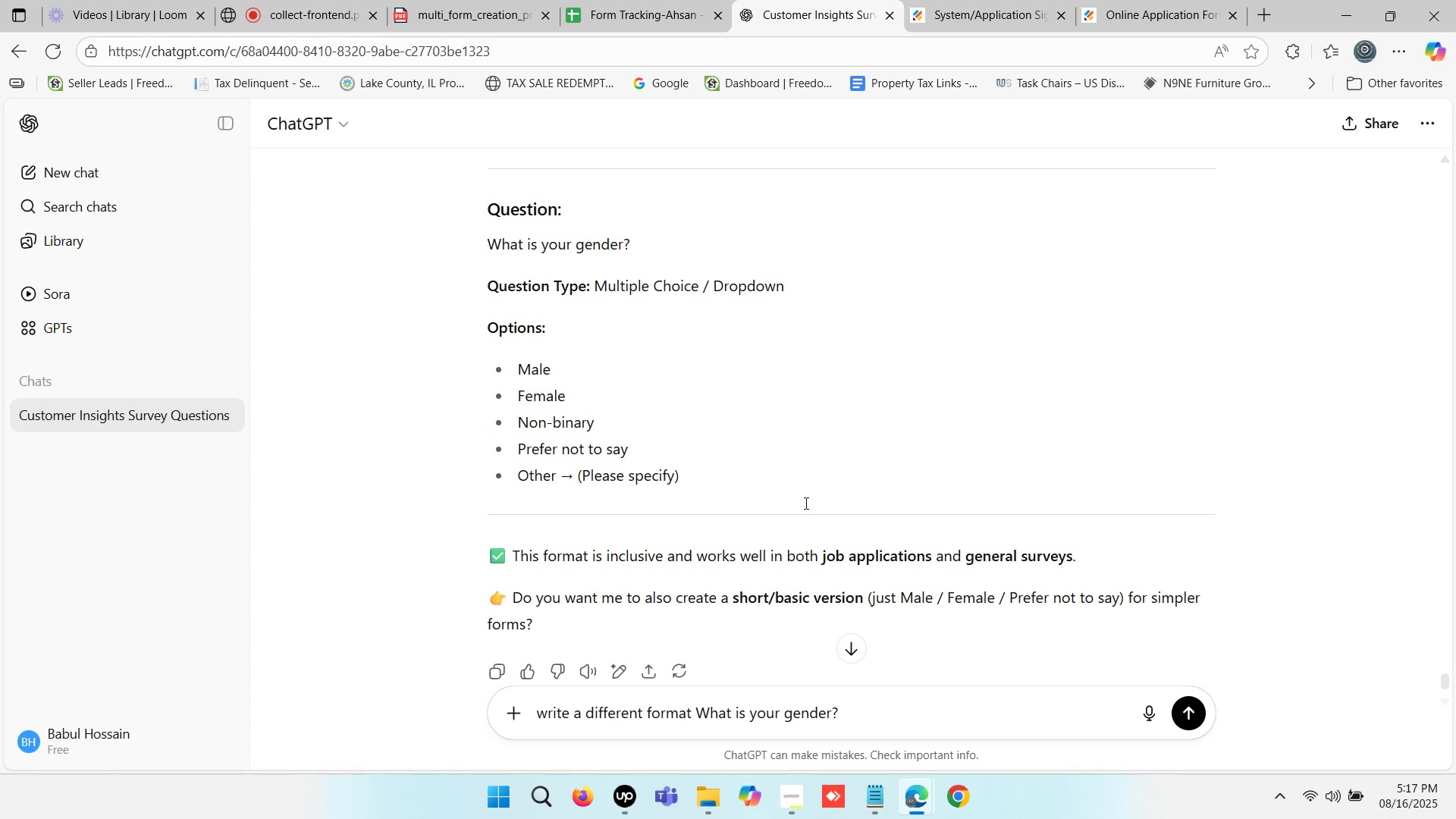 
scroll: coordinate [730, 414], scroll_direction: down, amount: 8.0
 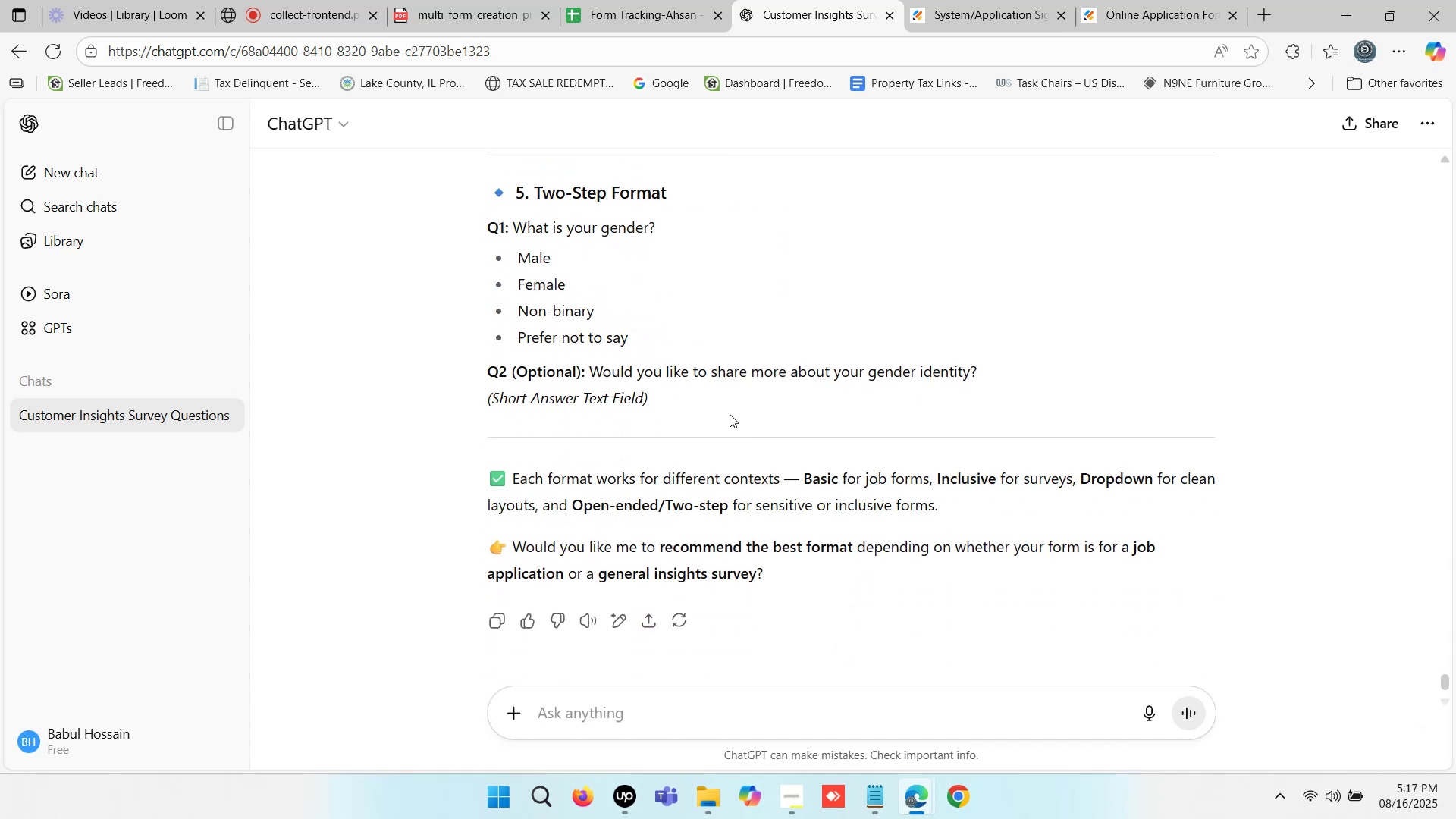 
scroll: coordinate [730, 414], scroll_direction: up, amount: 2.0
 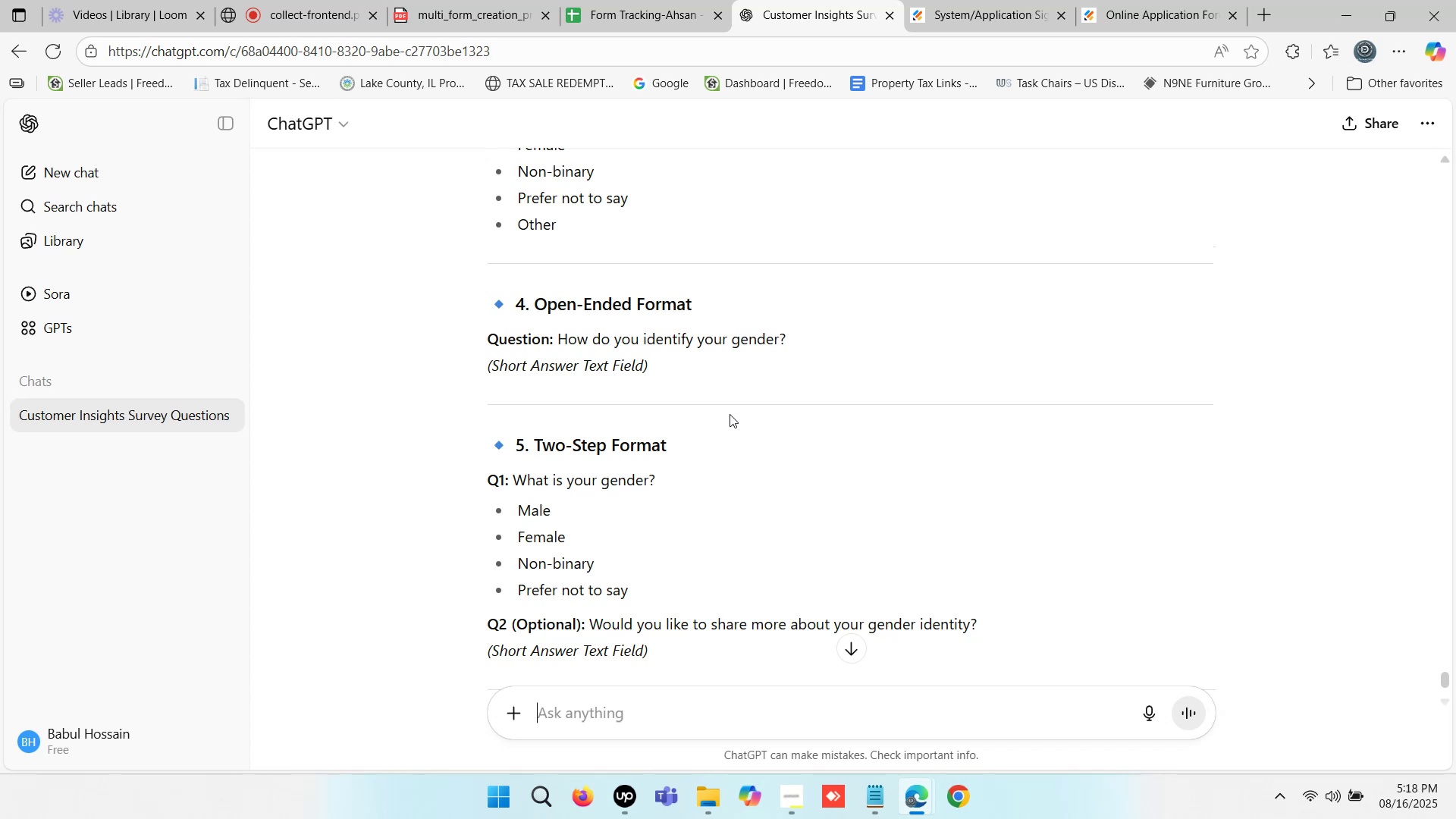 
wait(12.97)
 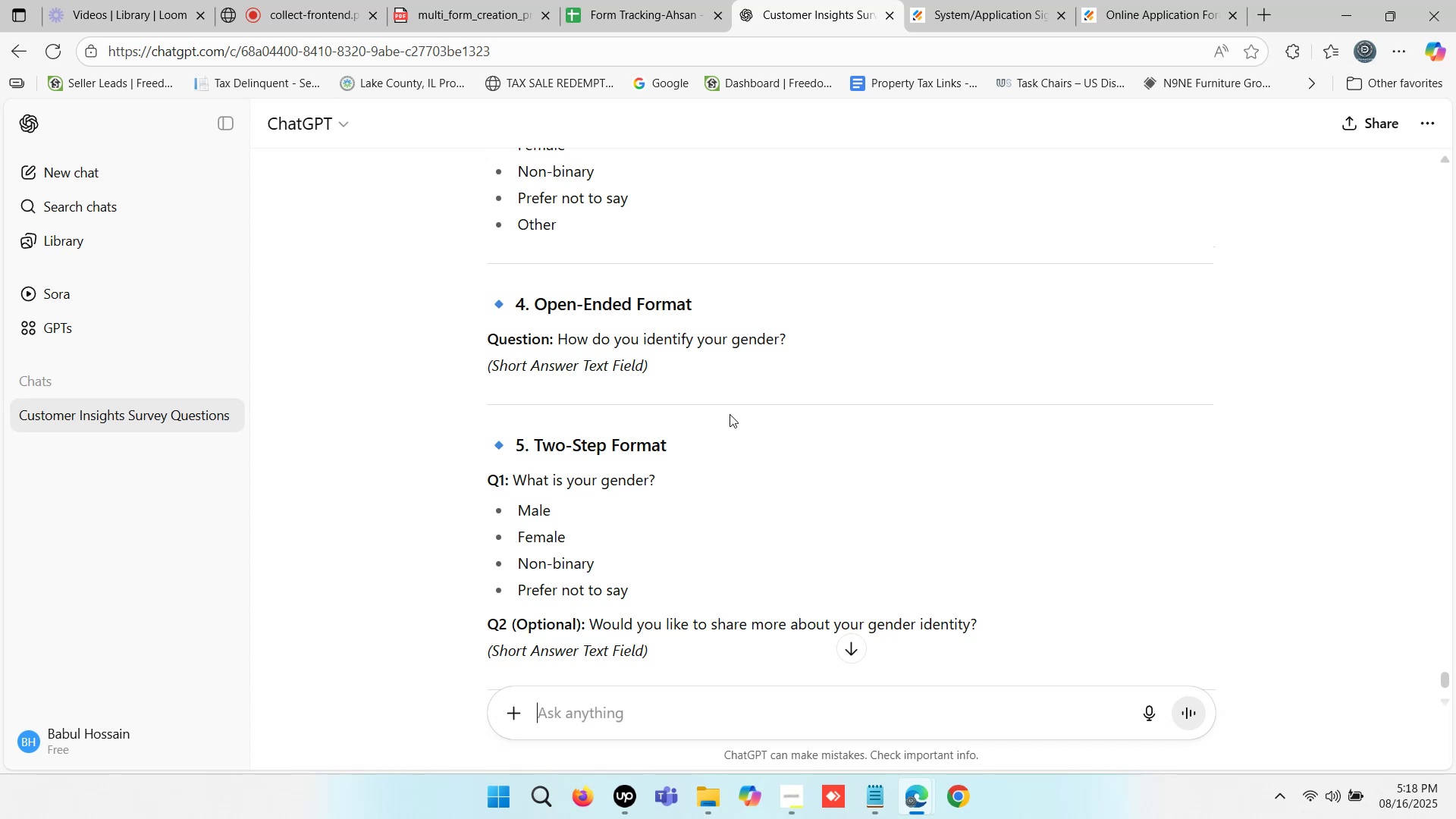 
type(veterent )
key(Backspace)
key(Backspace)
key(Backspace)
 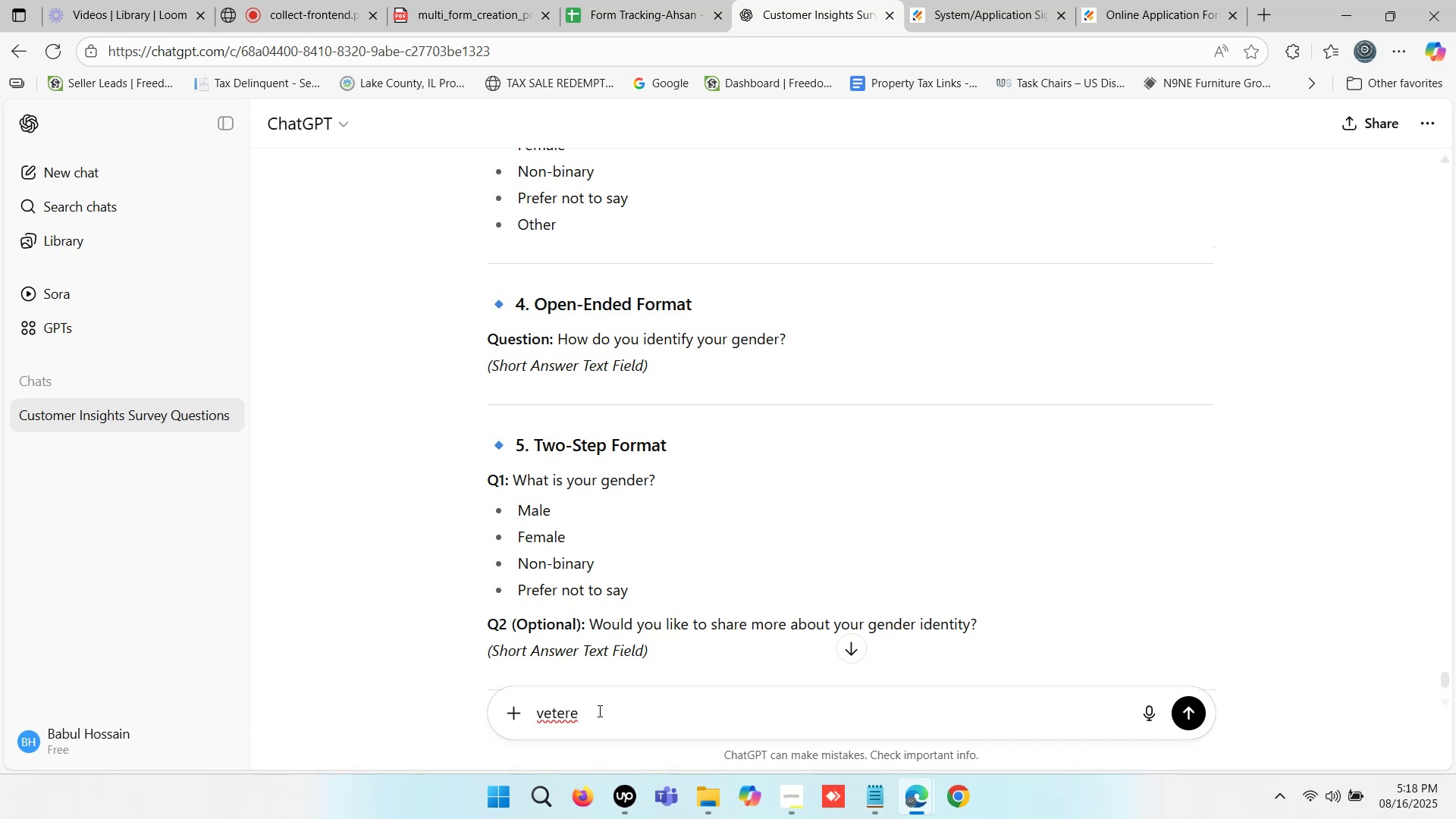 
type(nt )
key(Backspace)
key(Backspace)
key(Backspace)
key(Backspace)
type(n format question)
 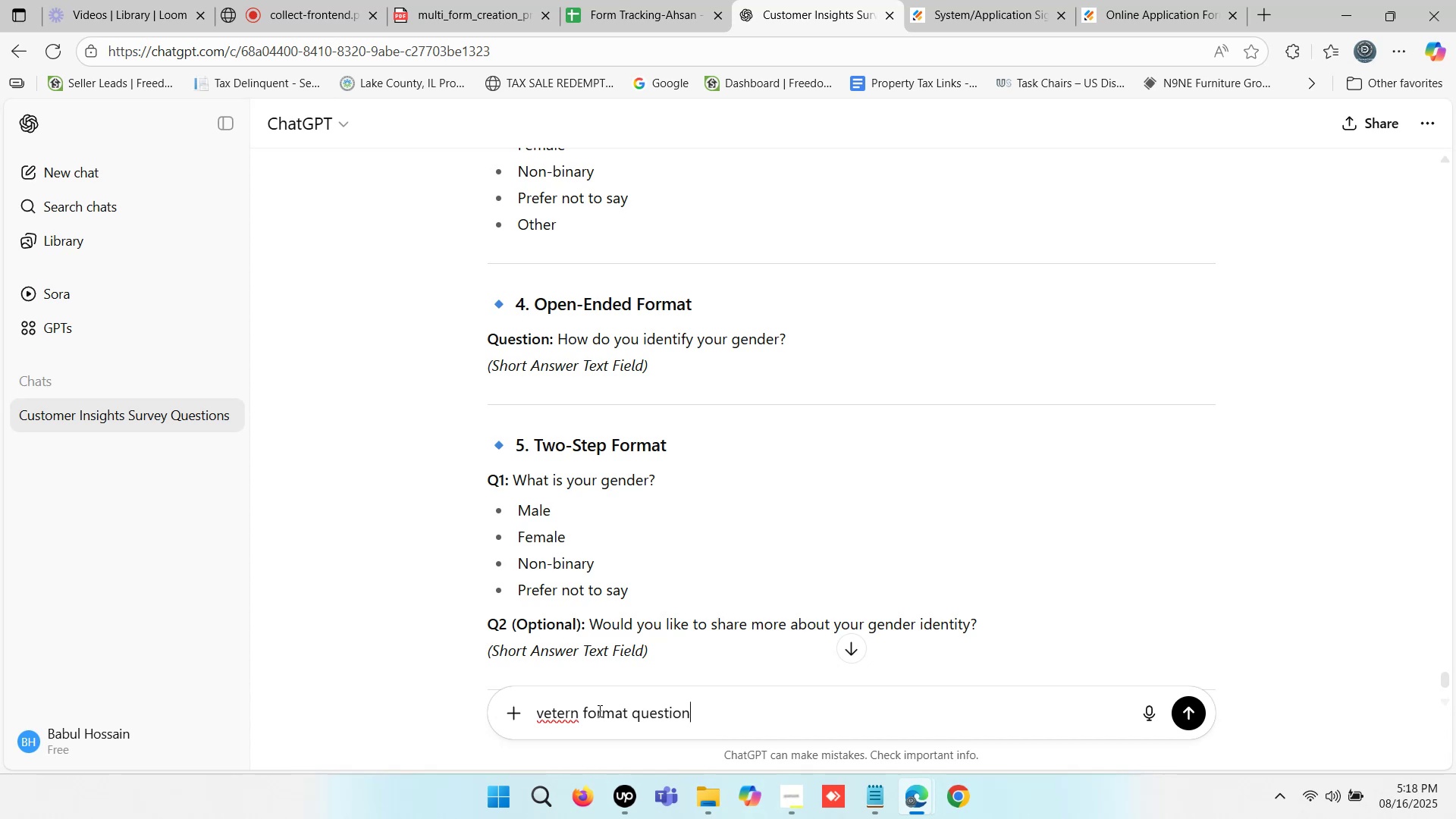 
key(Enter)
 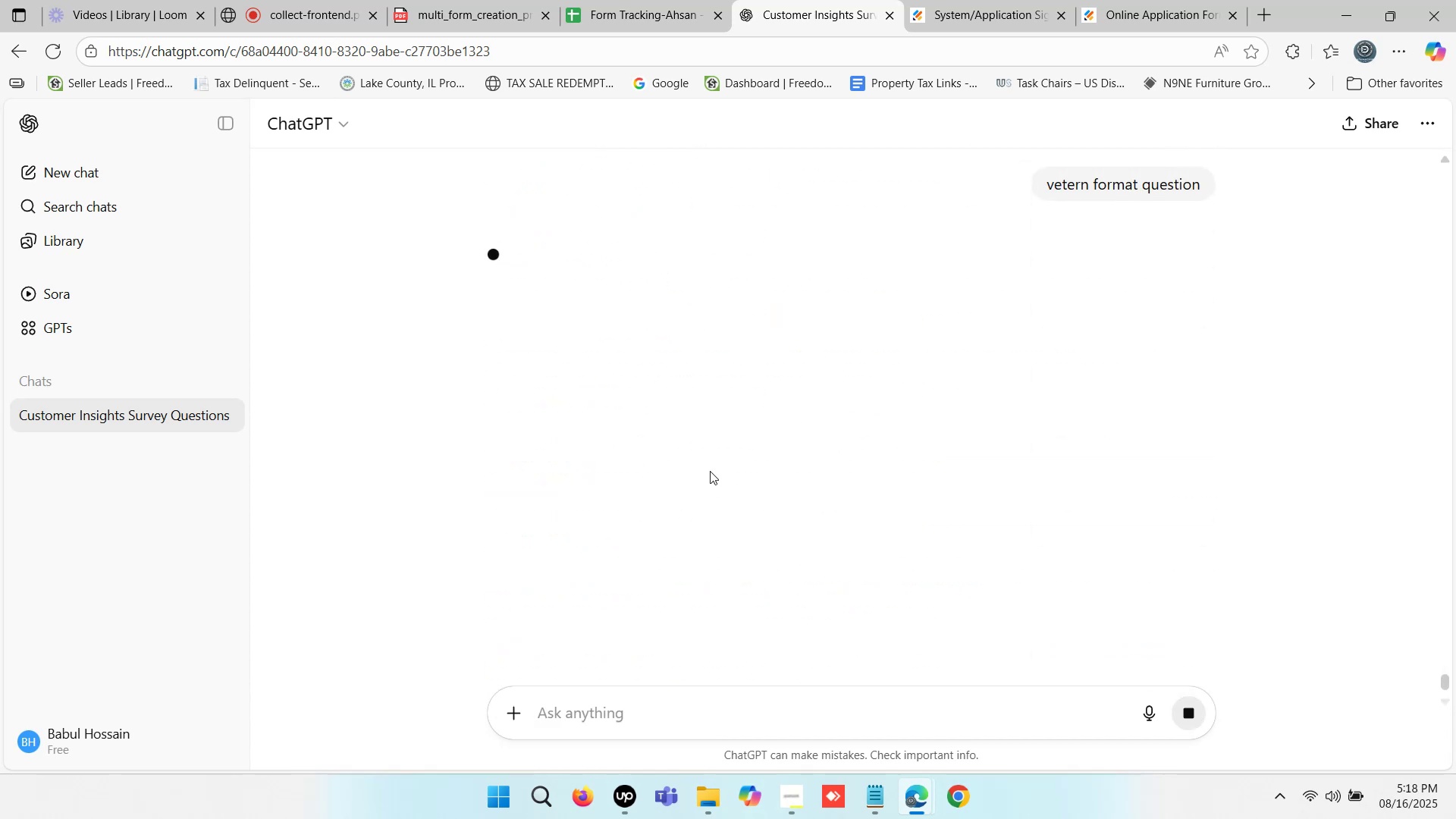 
wait(8.03)
 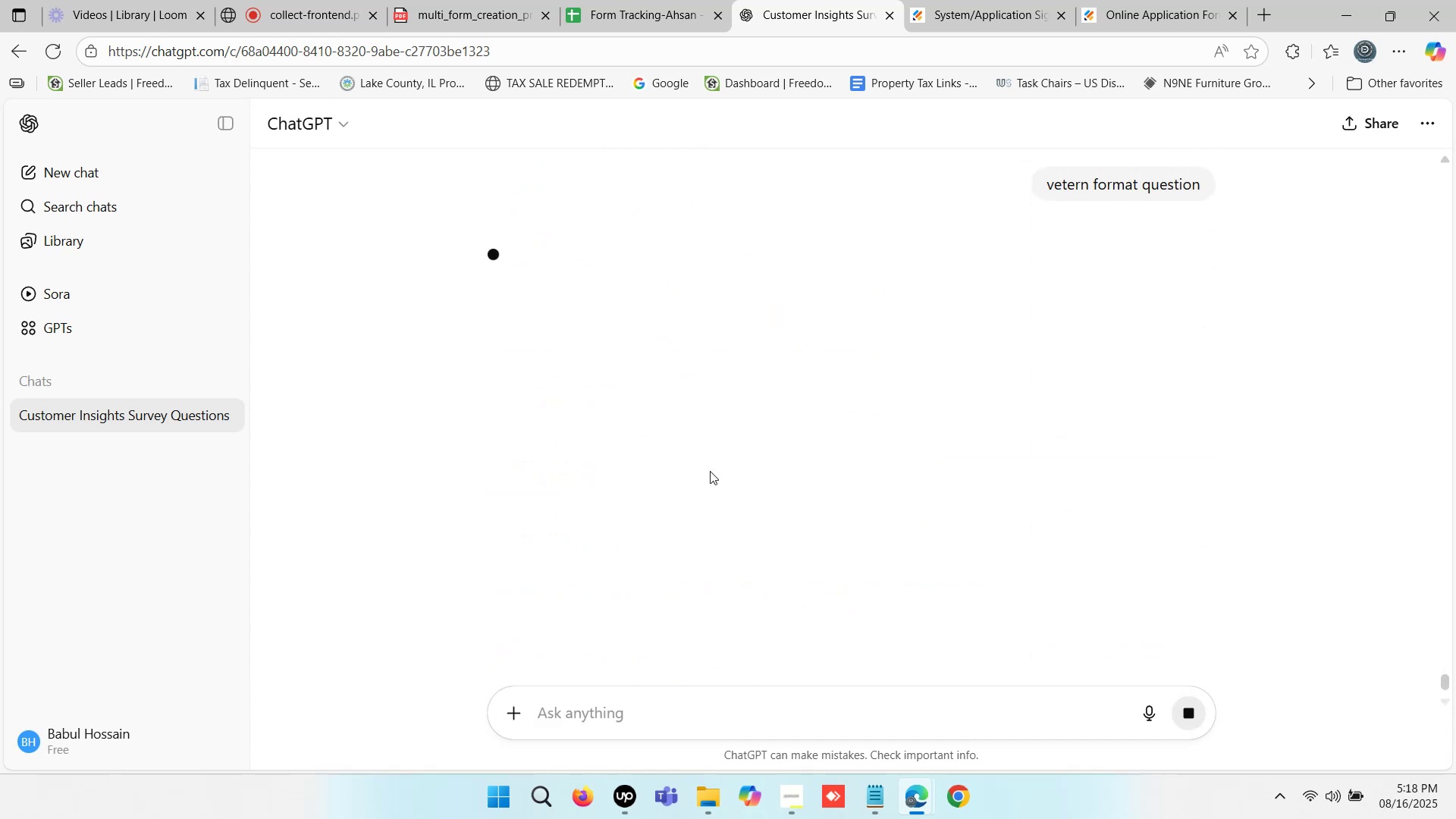 
scroll: coordinate [704, 416], scroll_direction: down, amount: 2.0
 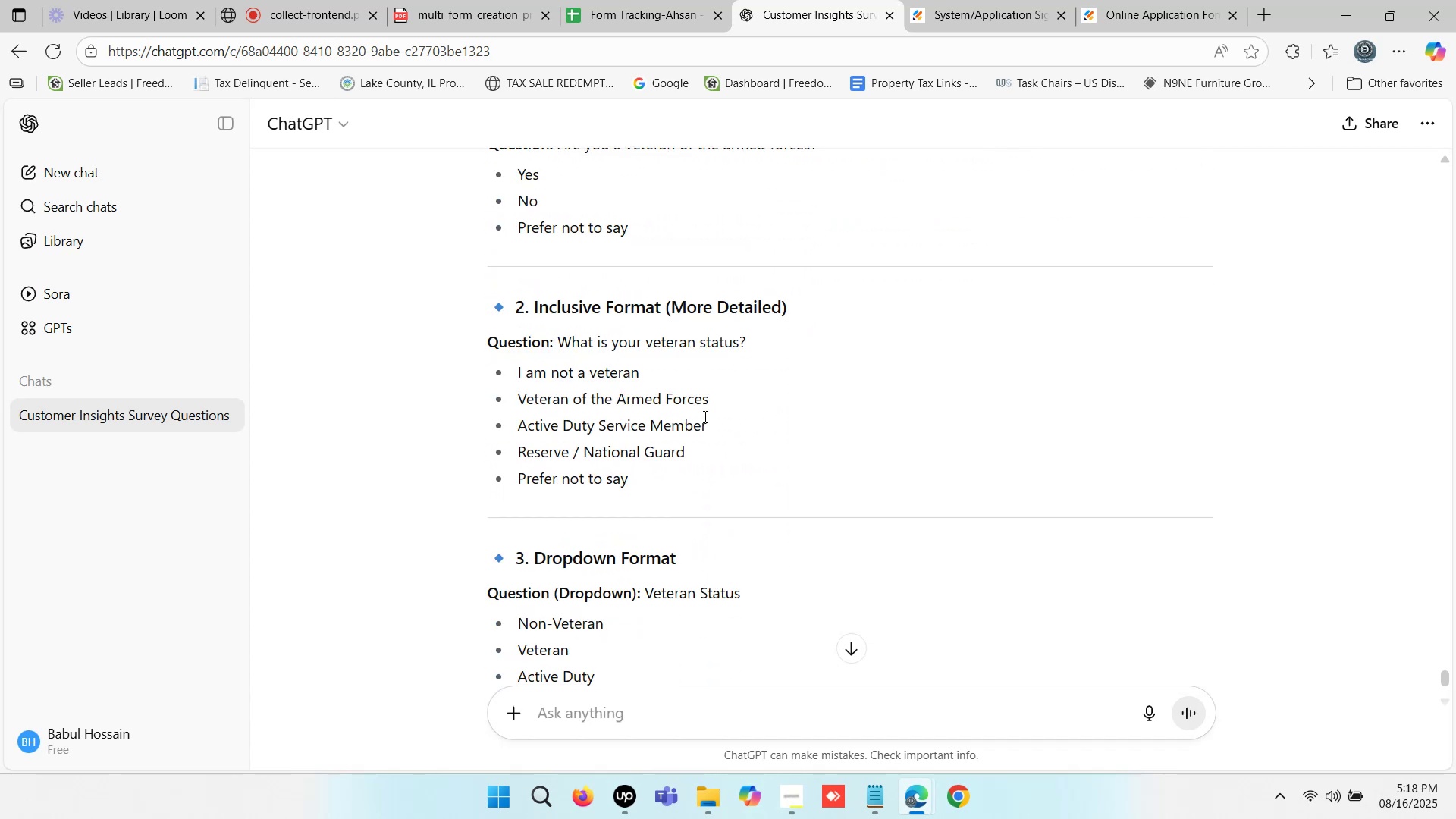 
scroll: coordinate [704, 416], scroll_direction: up, amount: 1.0
 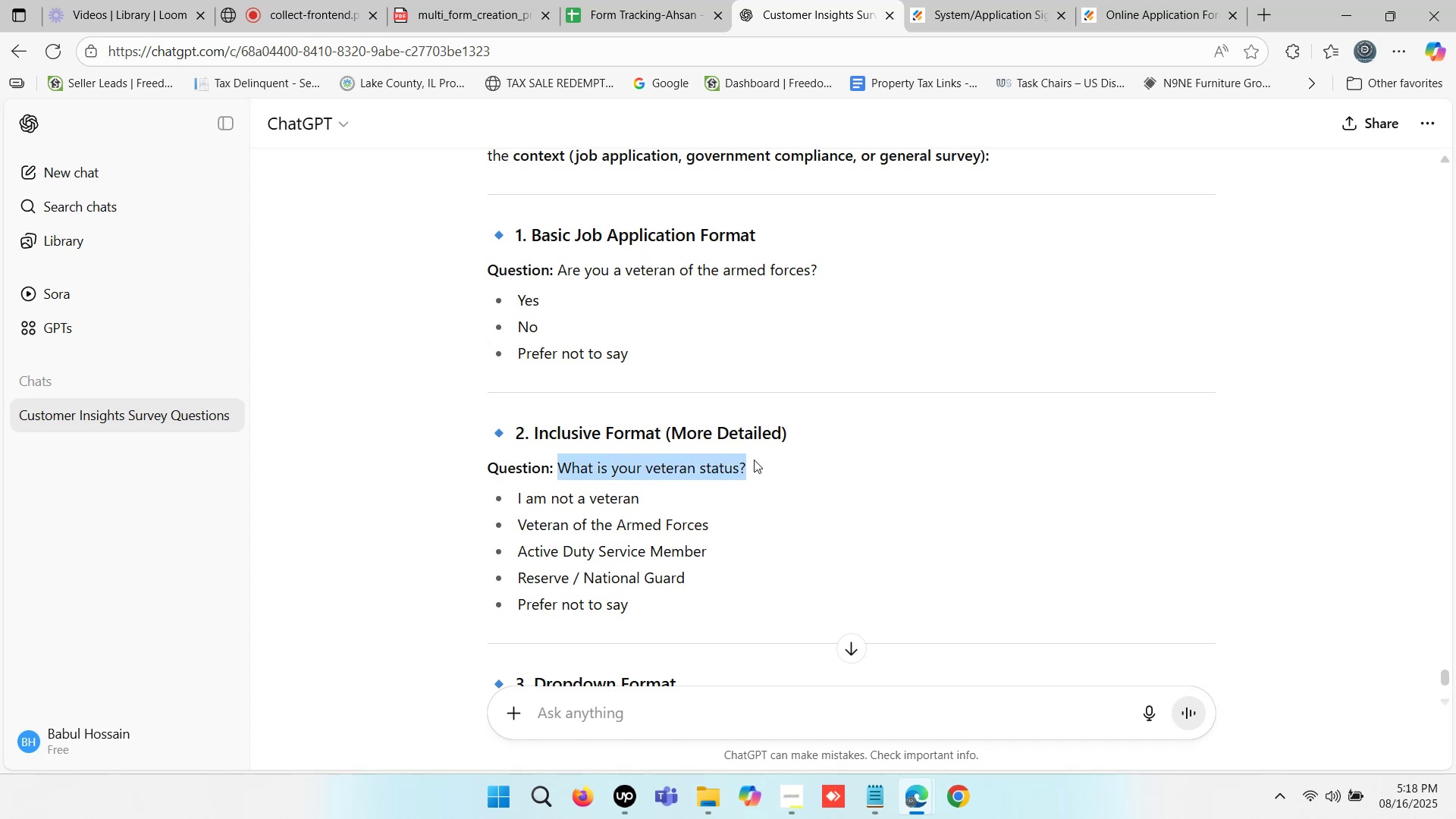 
key(Control+C)
 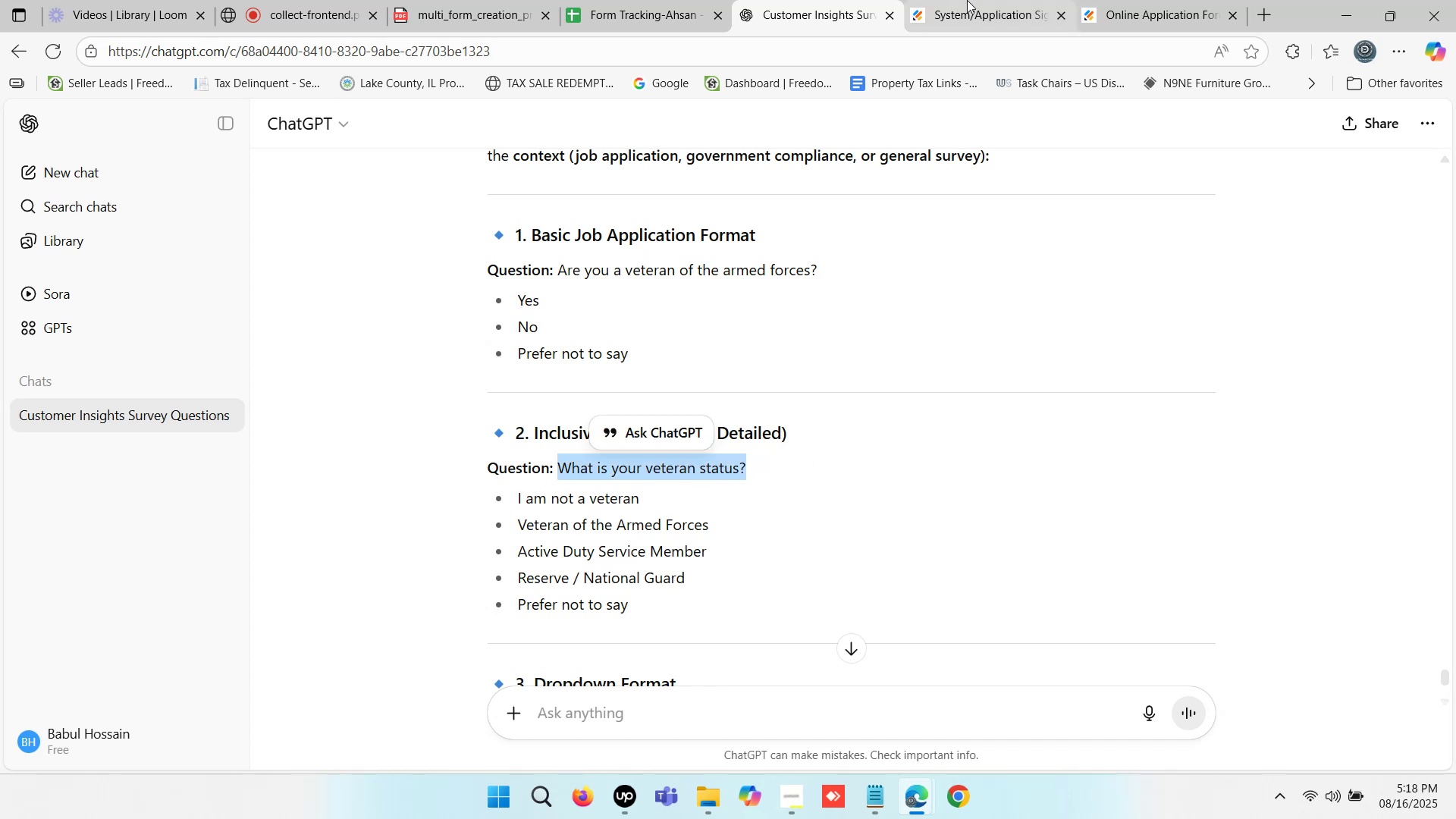 
left_click([967, 0])
 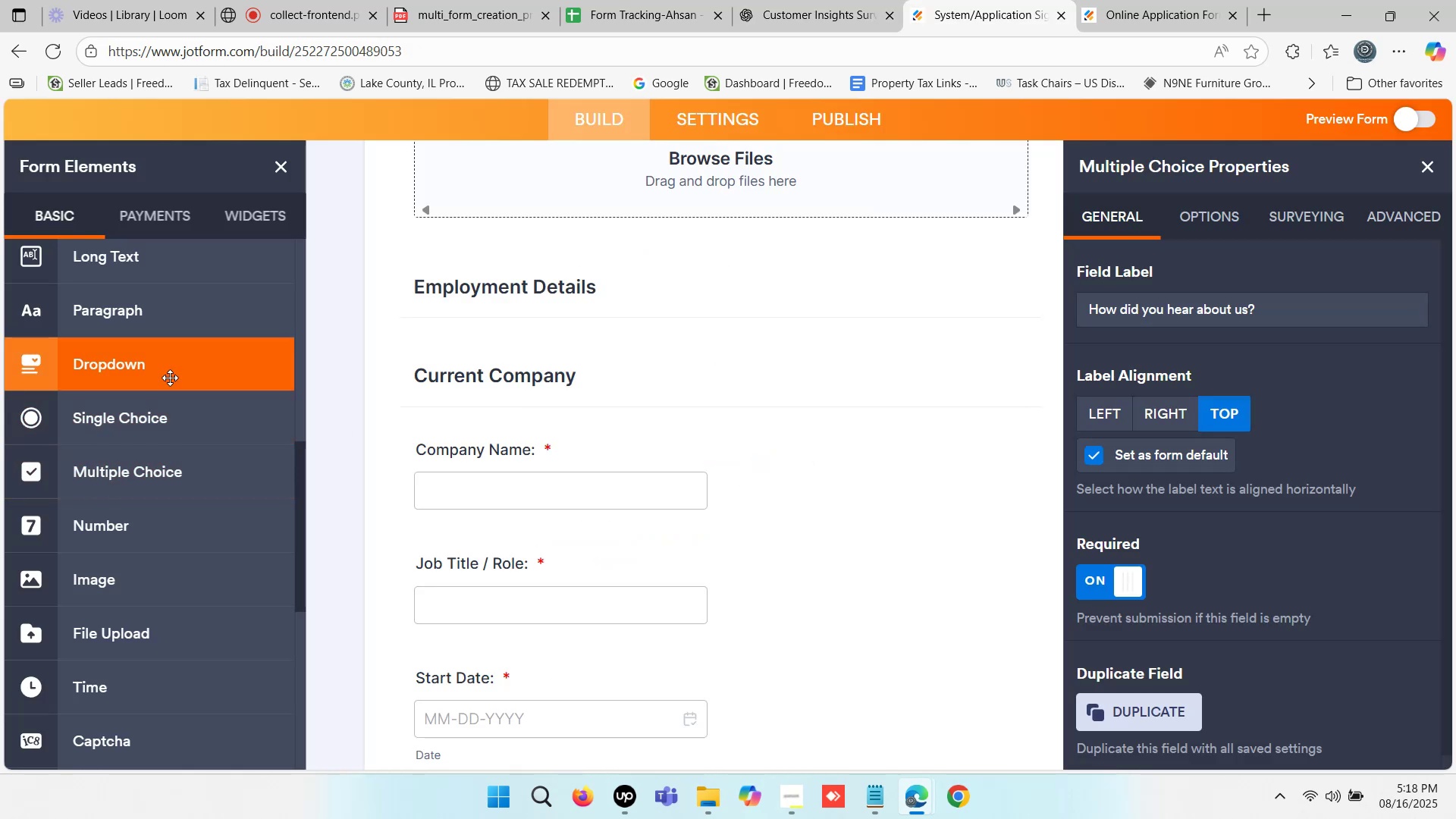 
wait(8.04)
 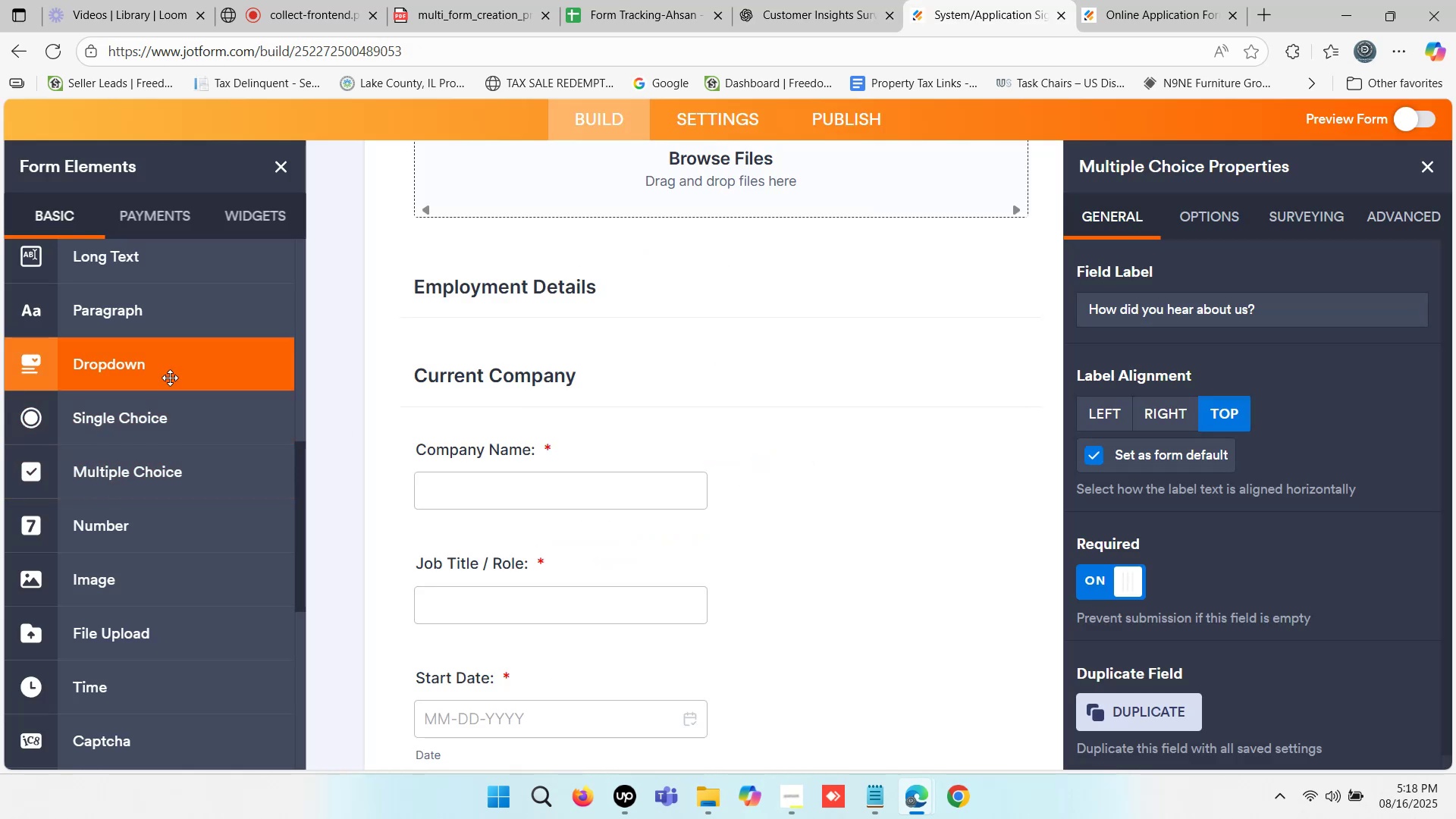 
left_click([168, 482])
 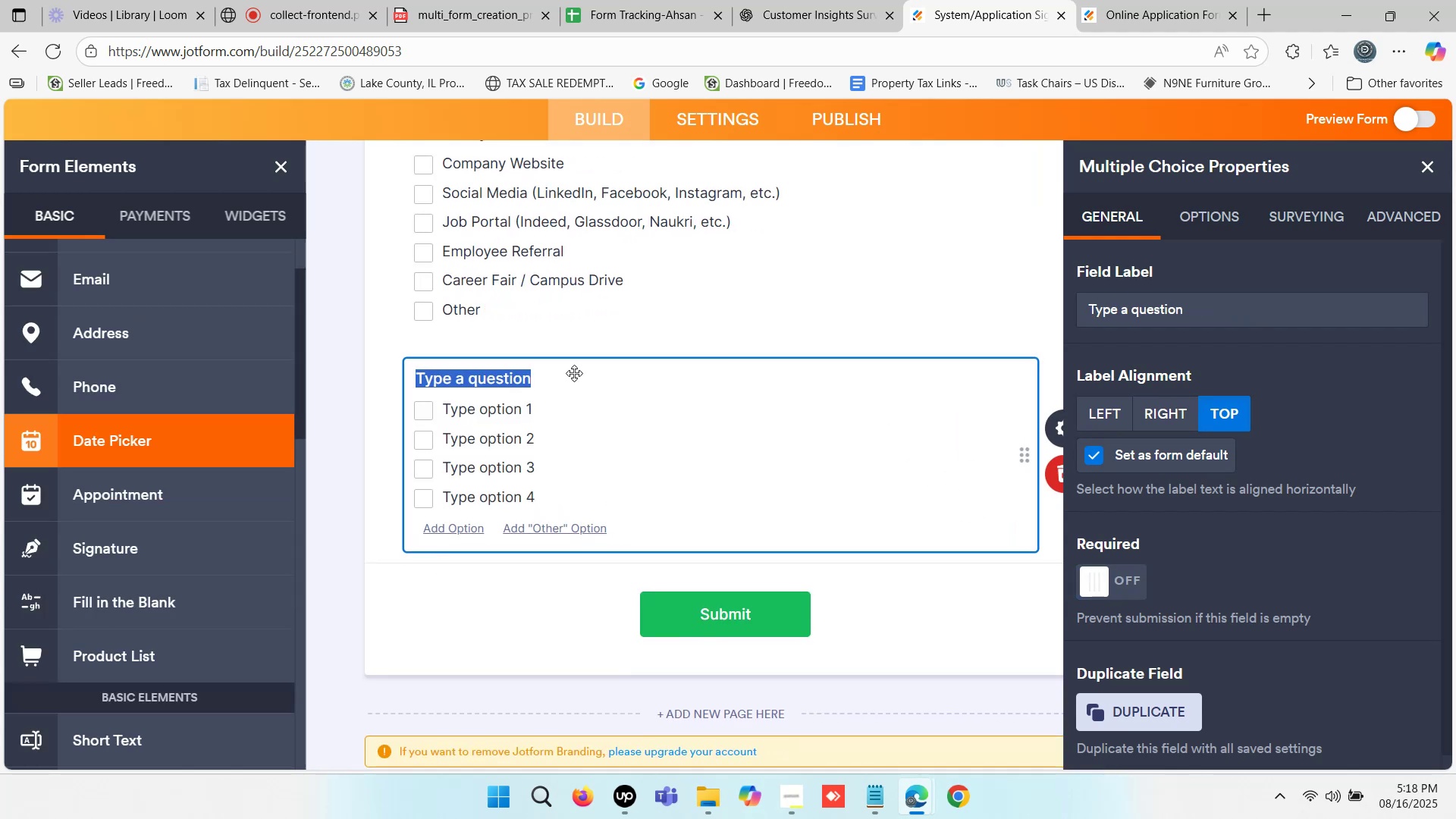 
key(Control+ControlLeft)
 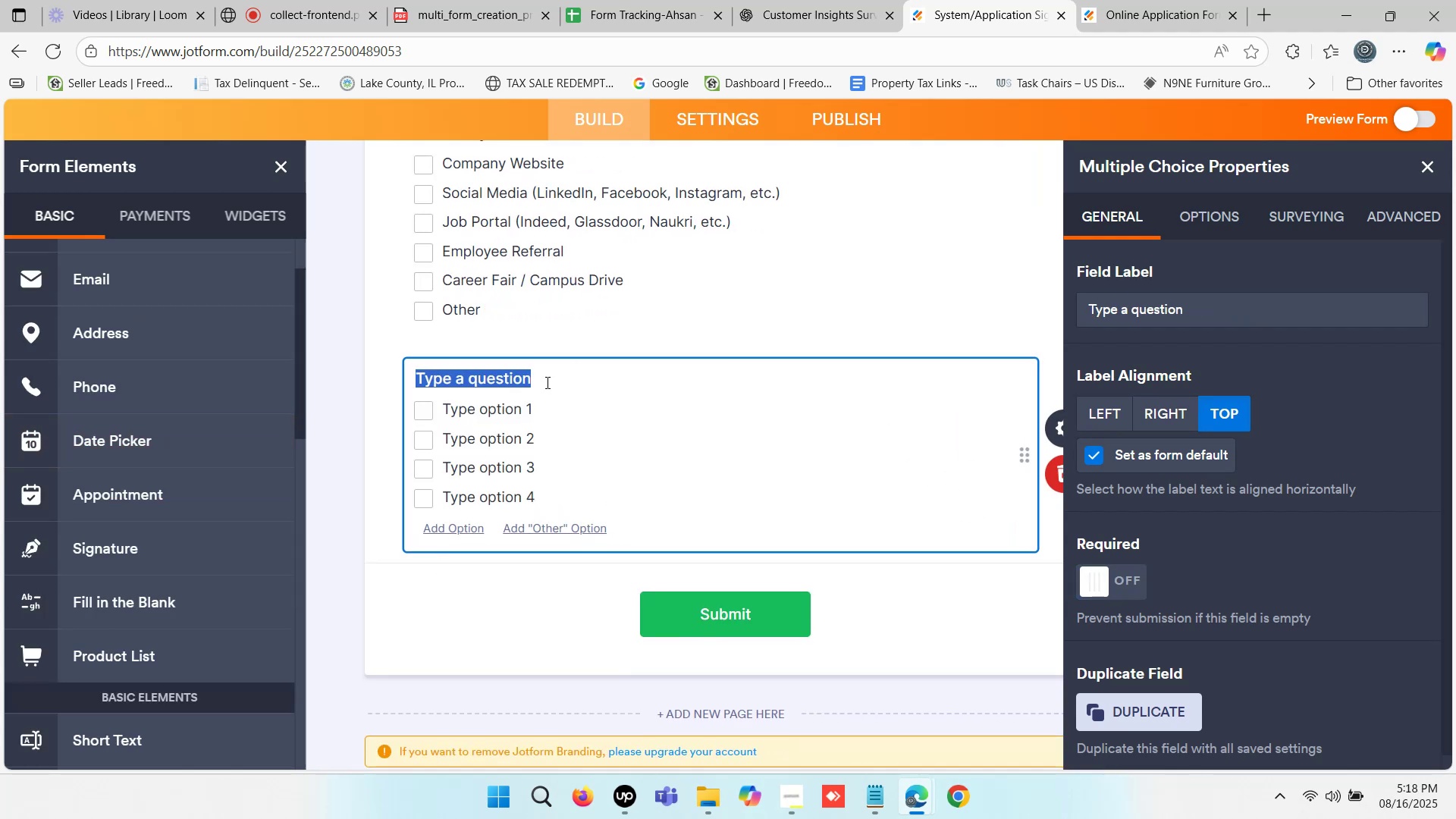 
key(Control+V)
 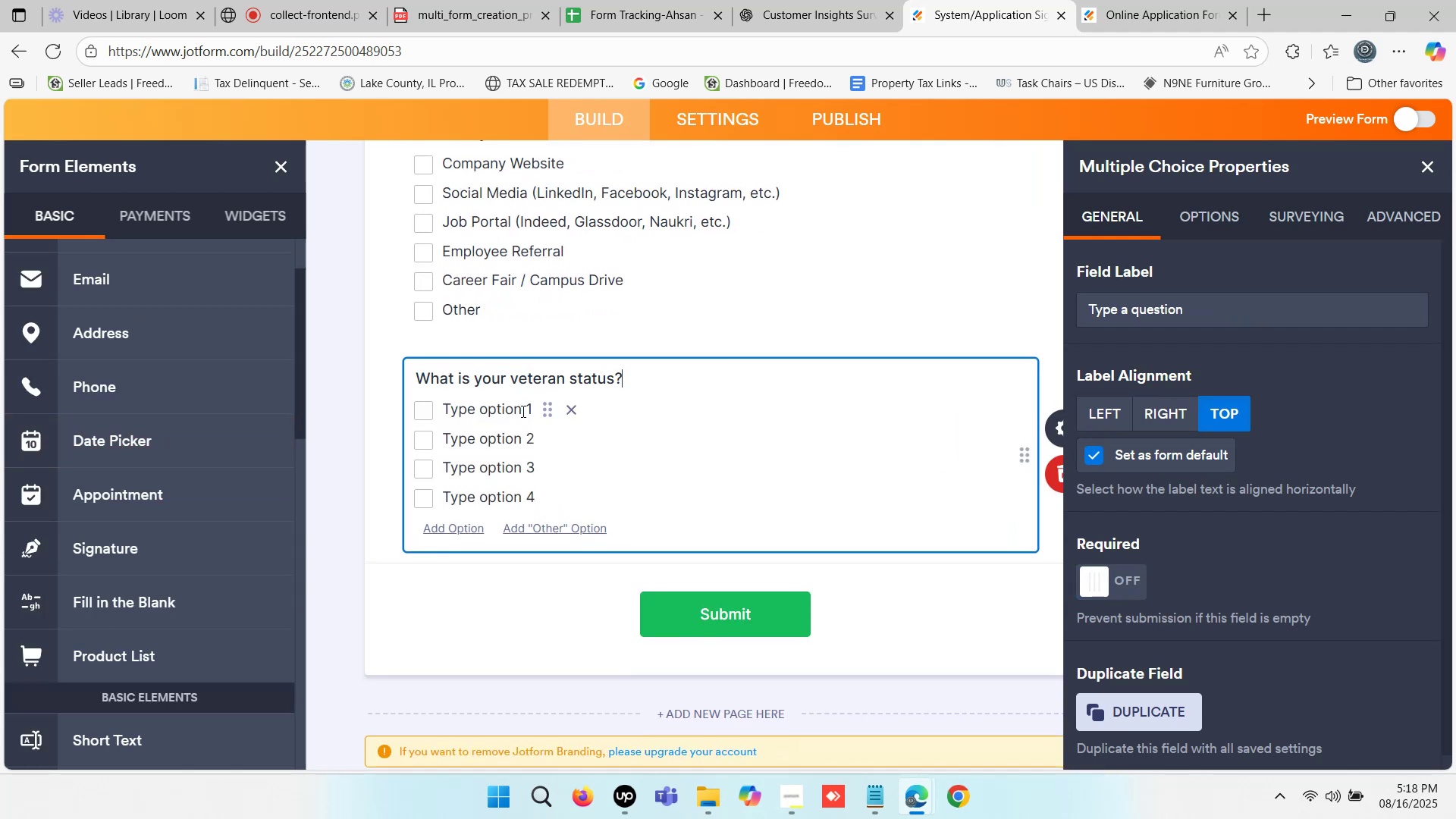 
left_click([519, 407])
 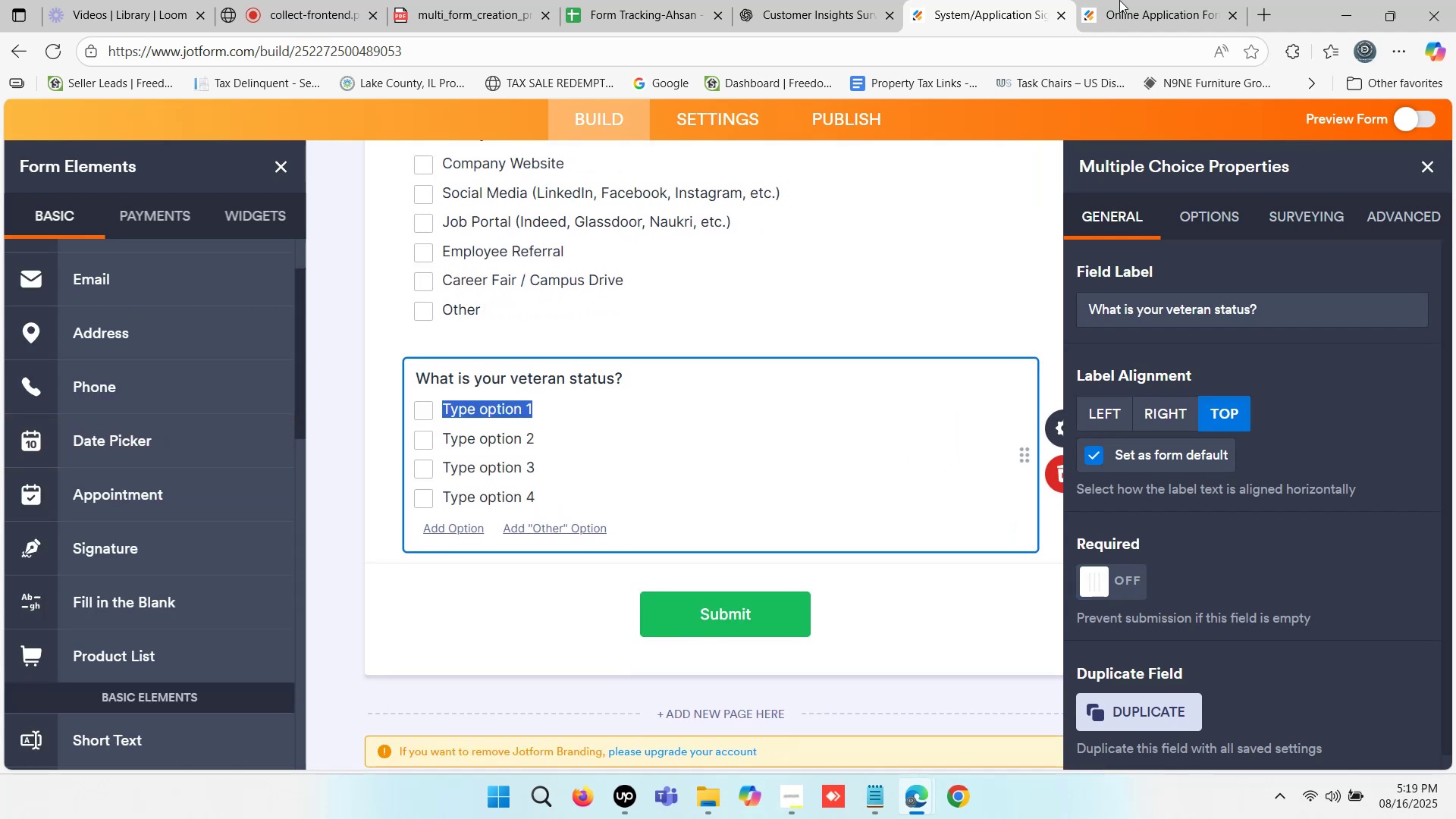 
left_click([1132, 0])
 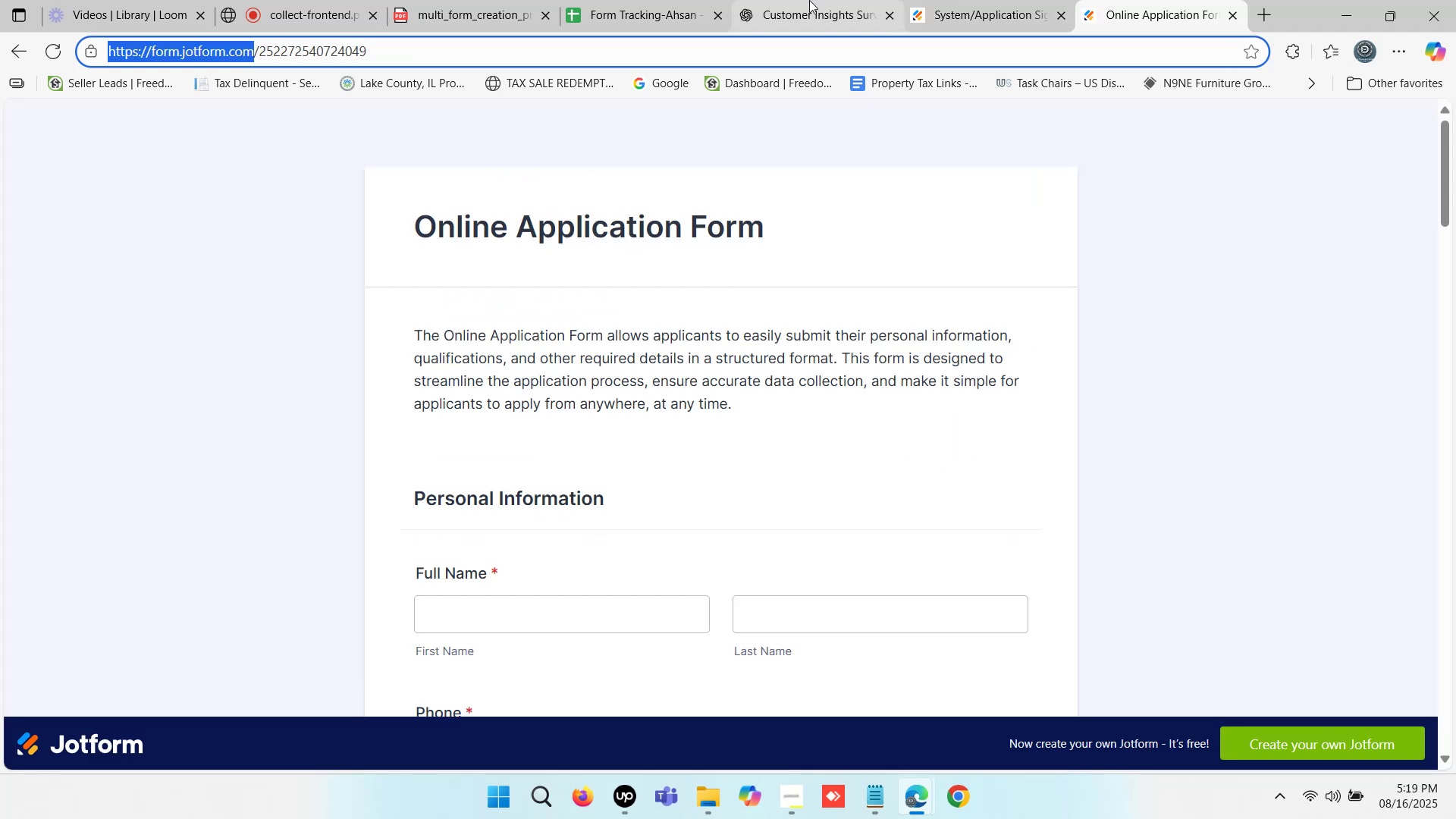 
left_click([809, 0])
 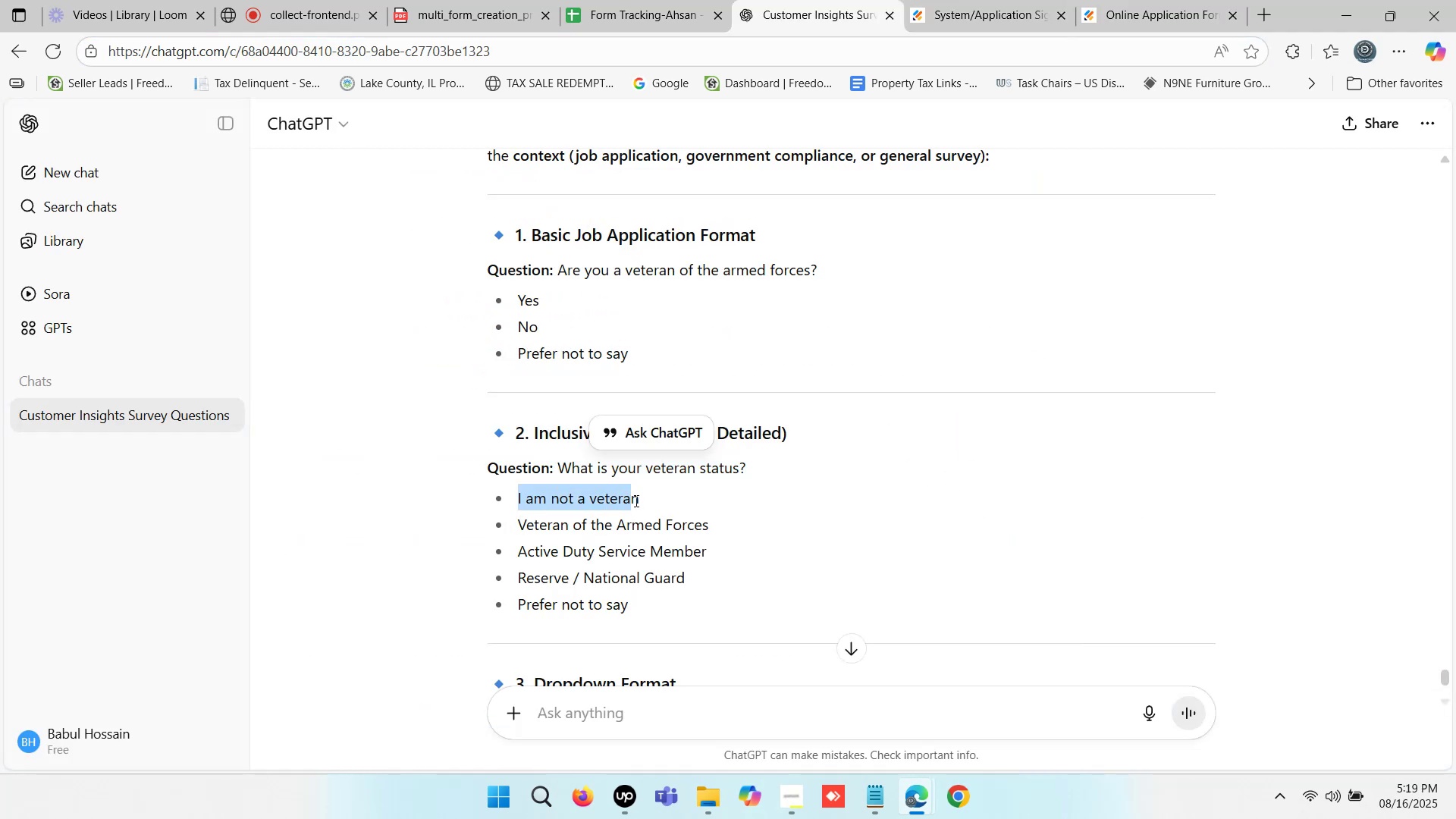 
key(Control+C)
 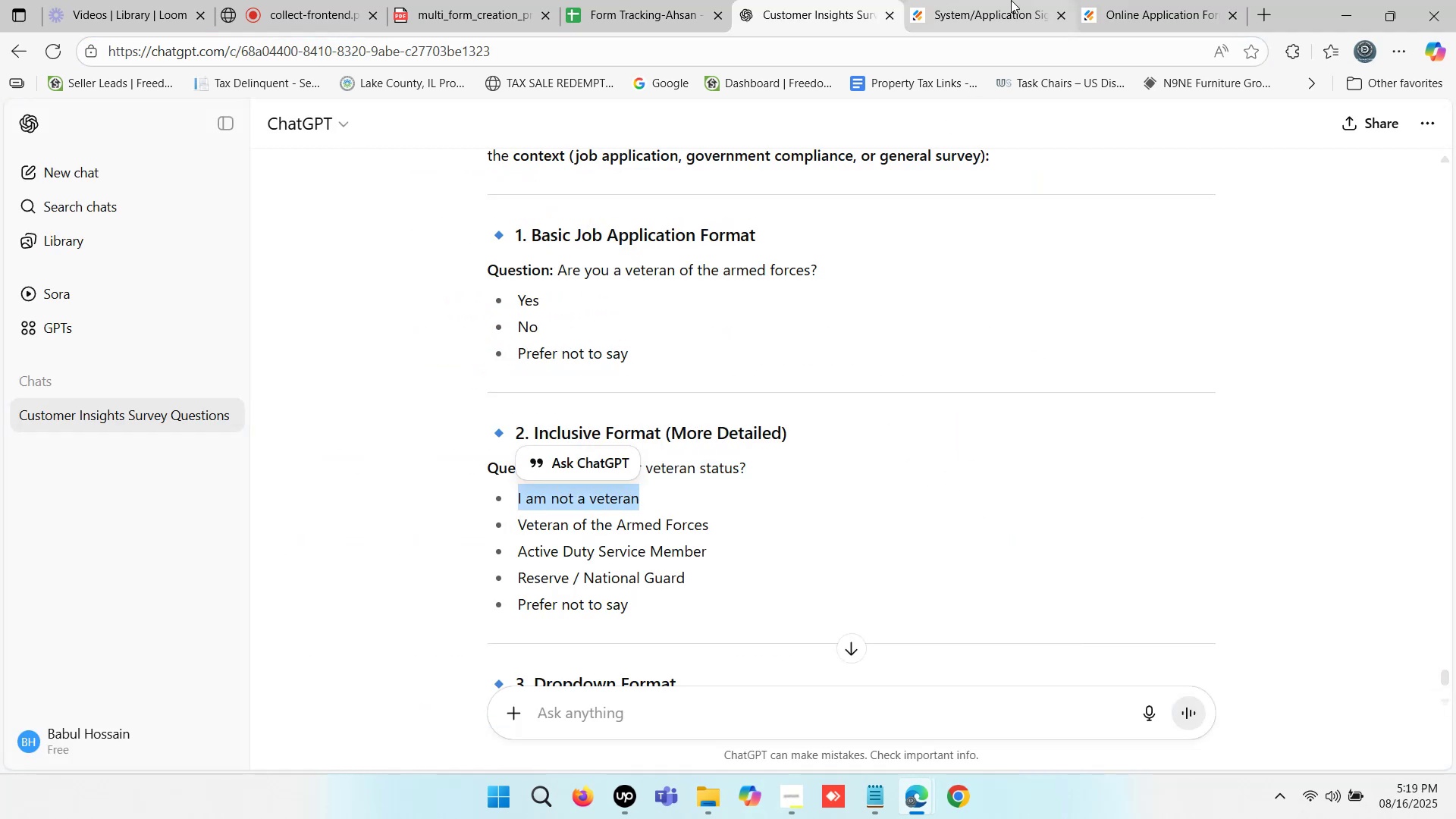 
left_click([1011, 0])
 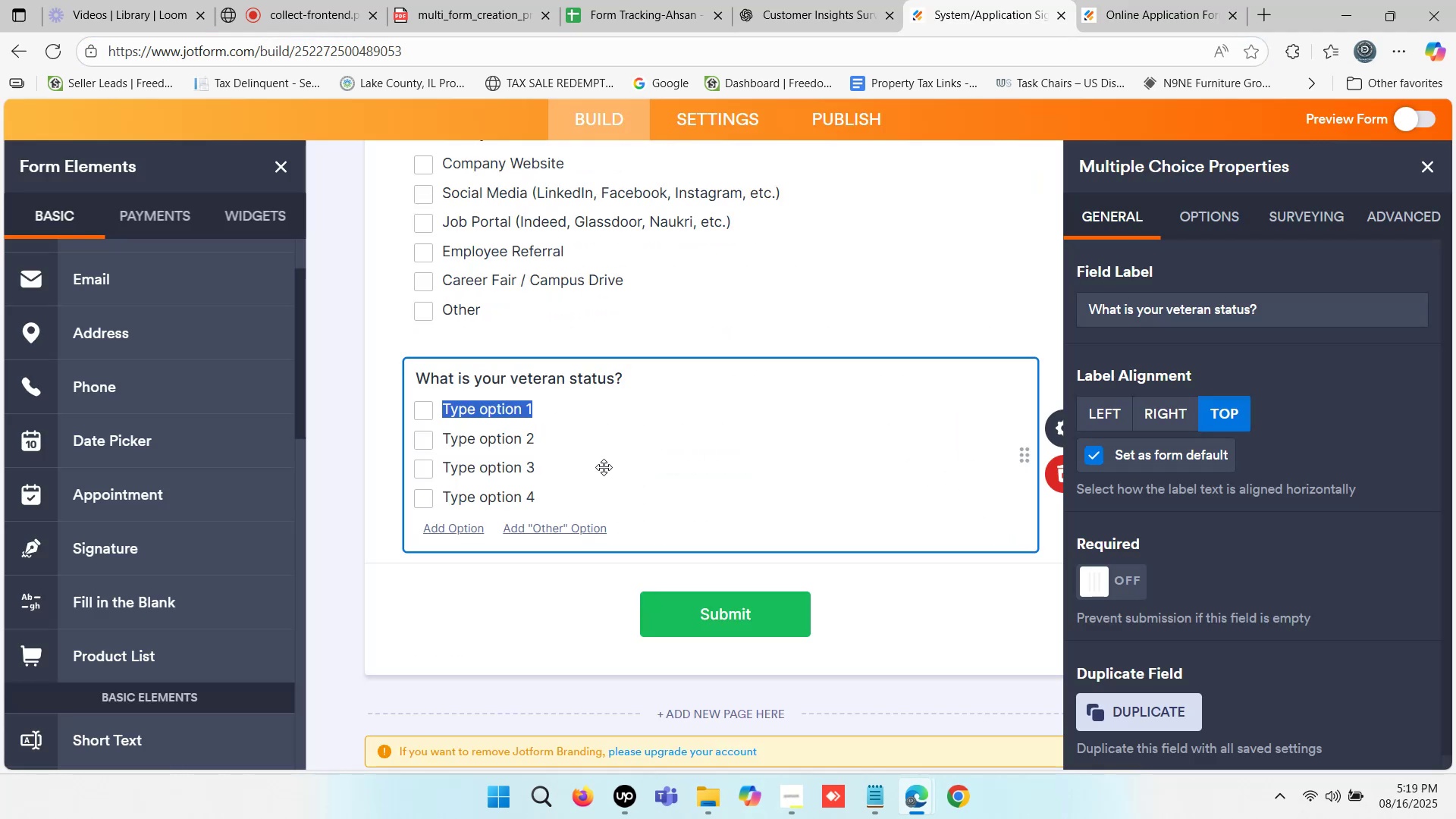 
key(Control+ControlLeft)
 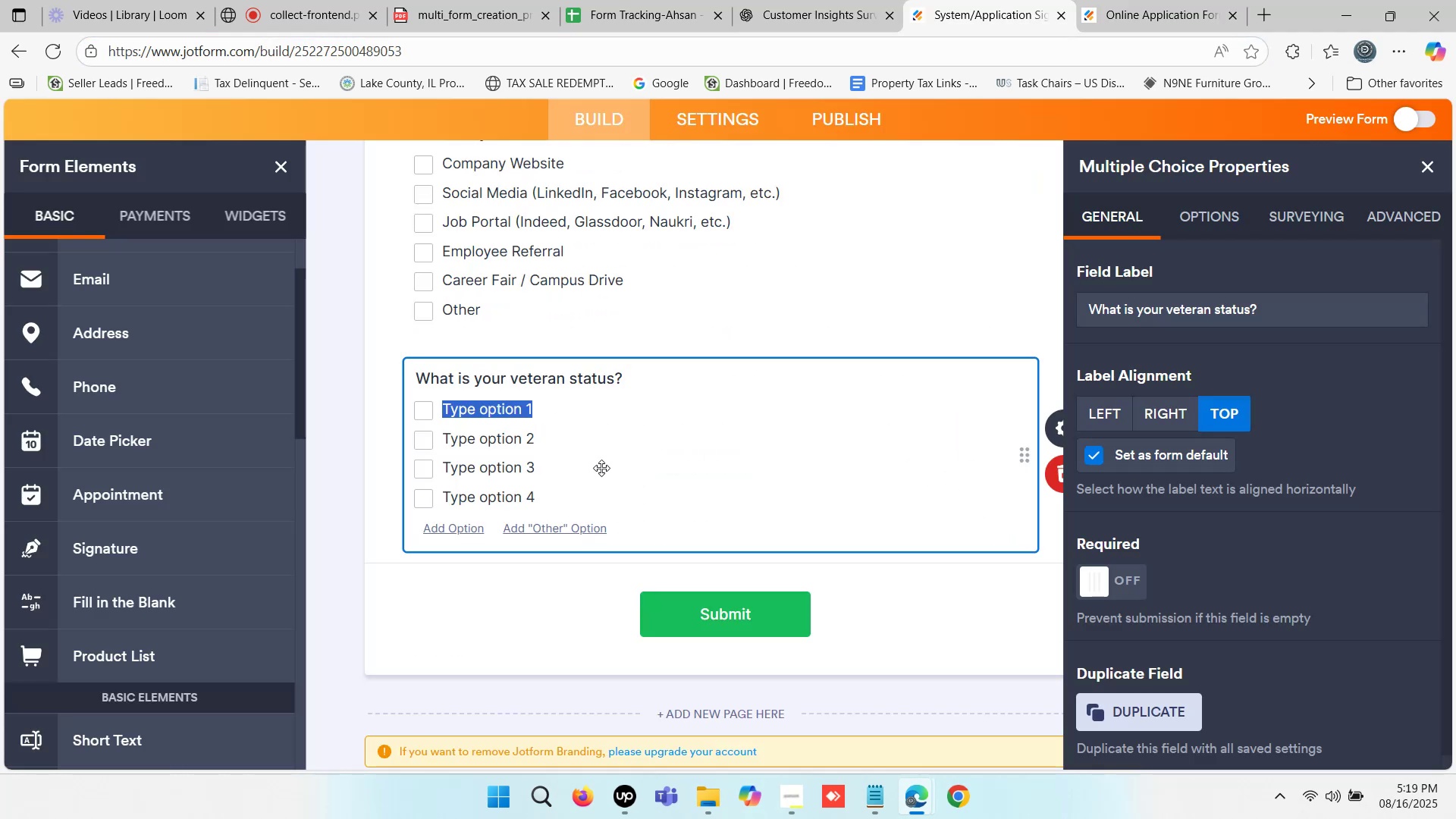 
key(Control+V)
 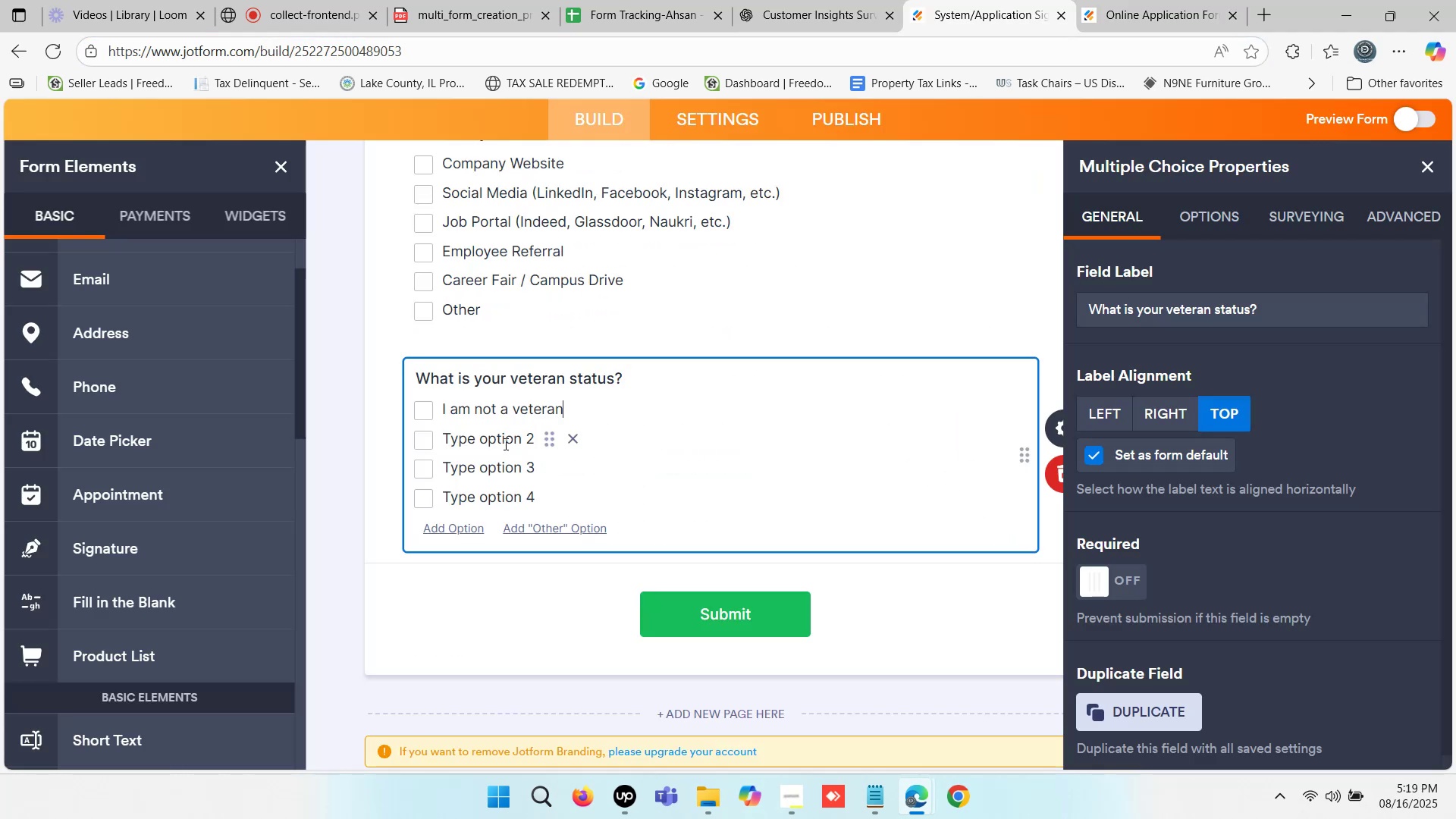 
left_click([504, 443])
 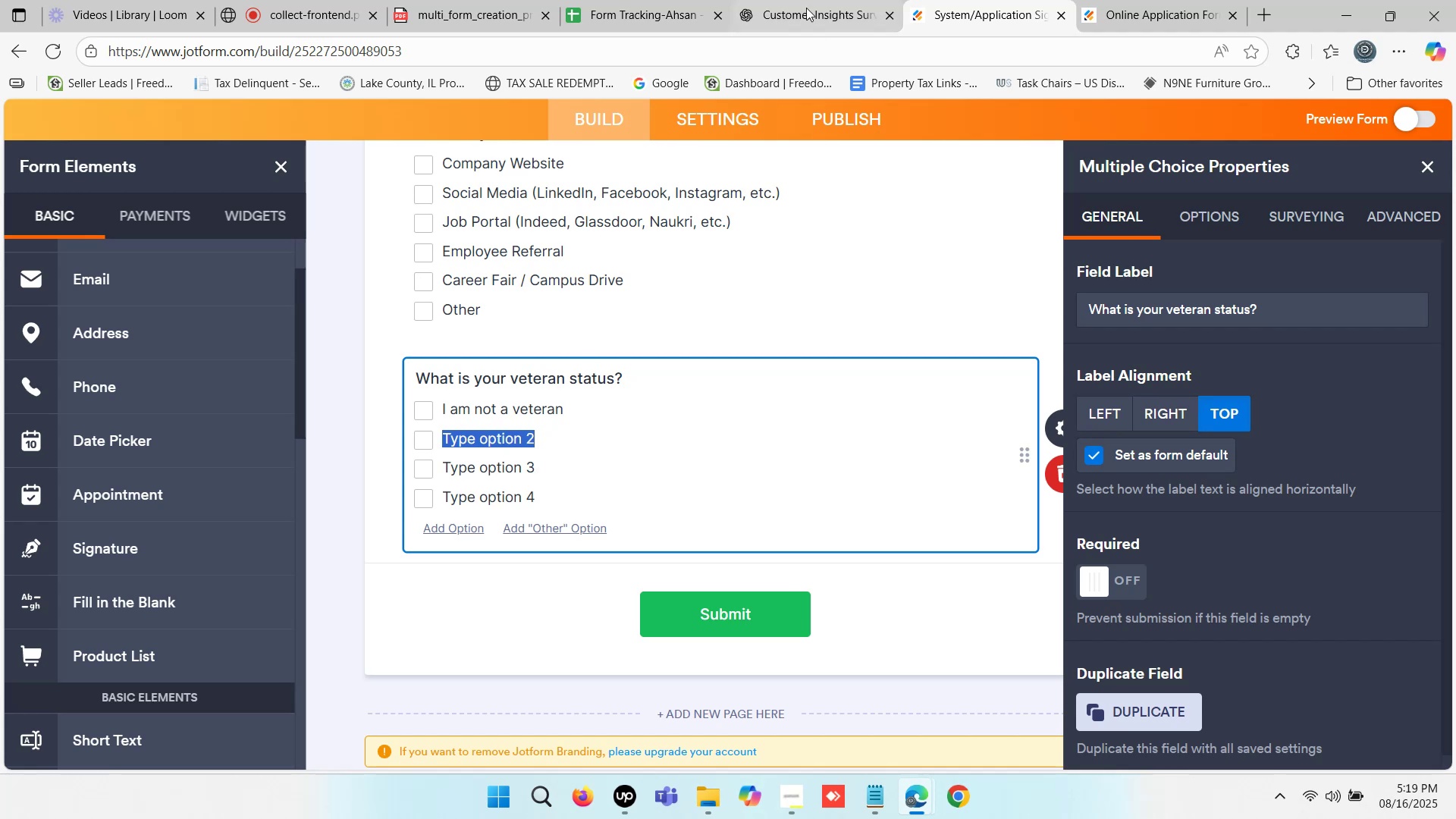 
left_click([806, 7])
 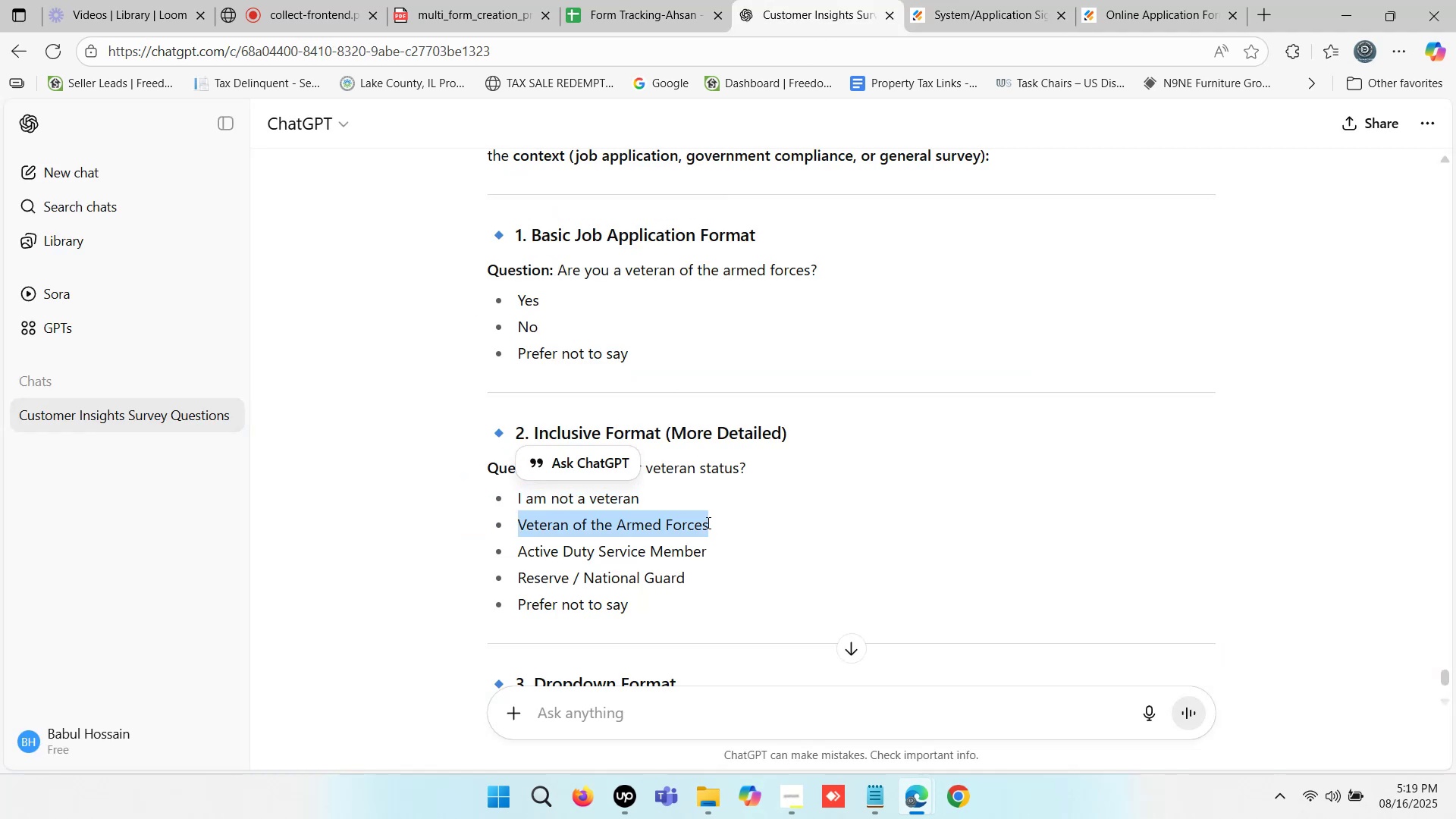 
key(Control+C)
 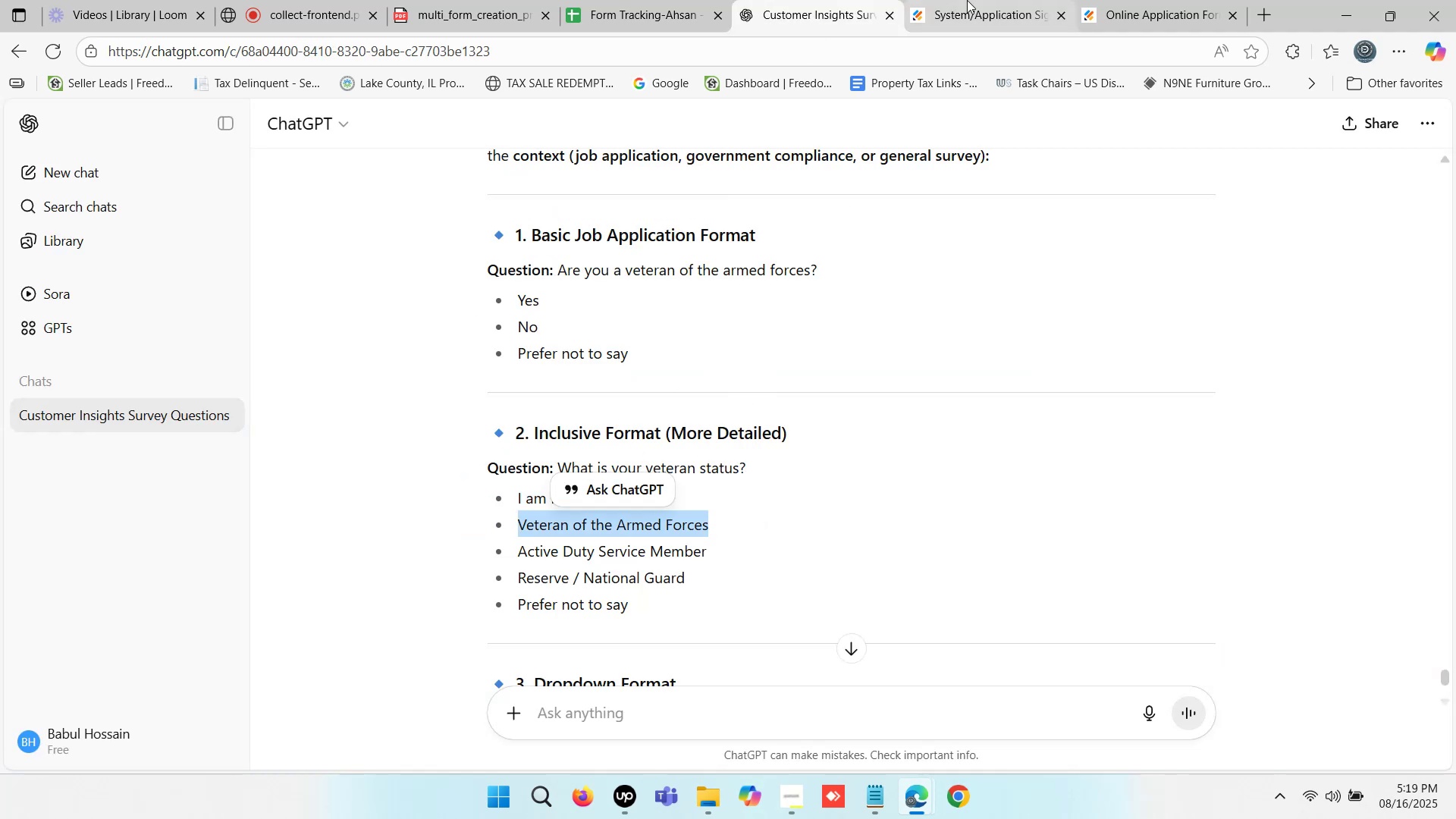 
left_click([967, 0])
 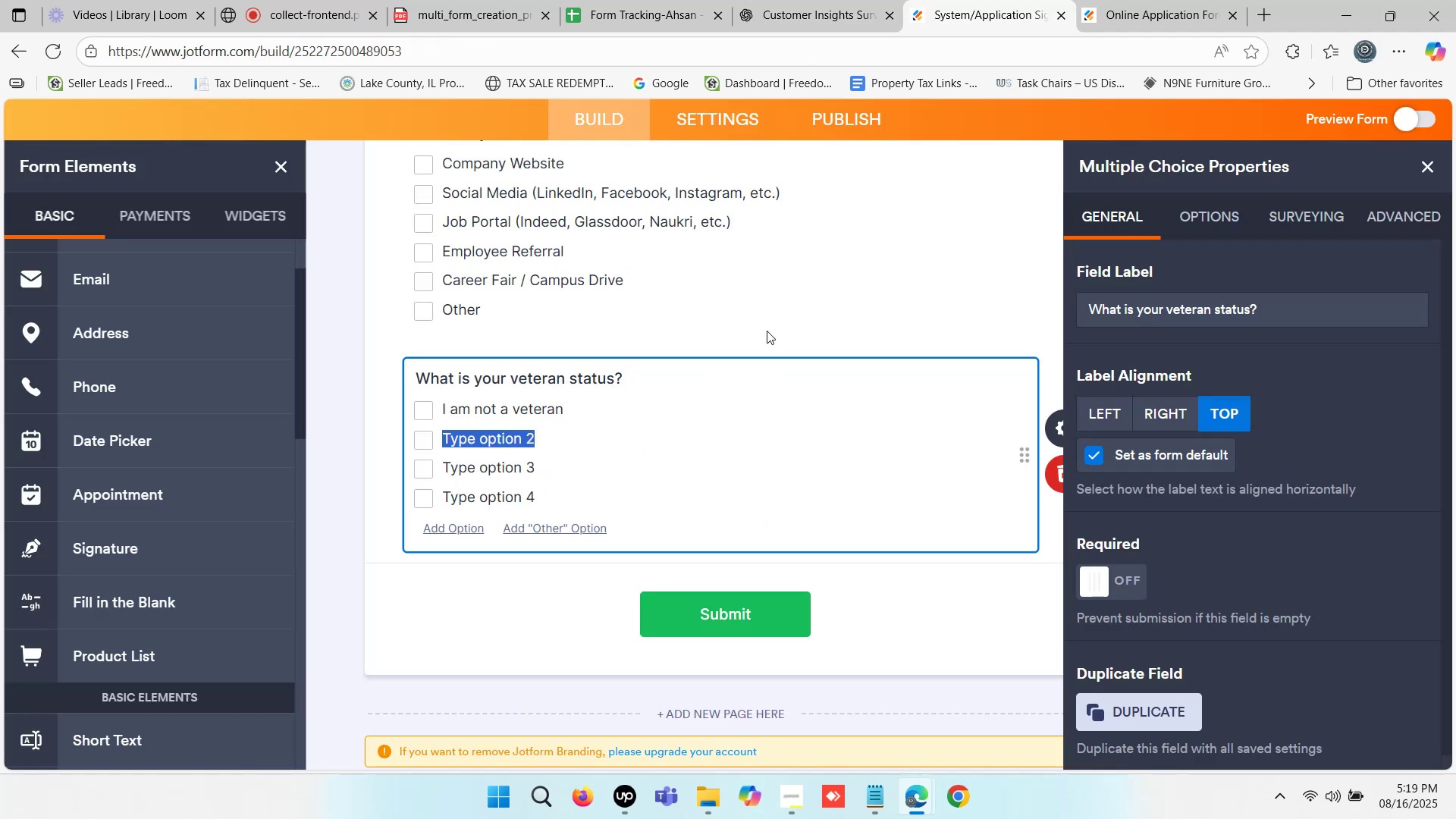 
key(Control+ControlLeft)
 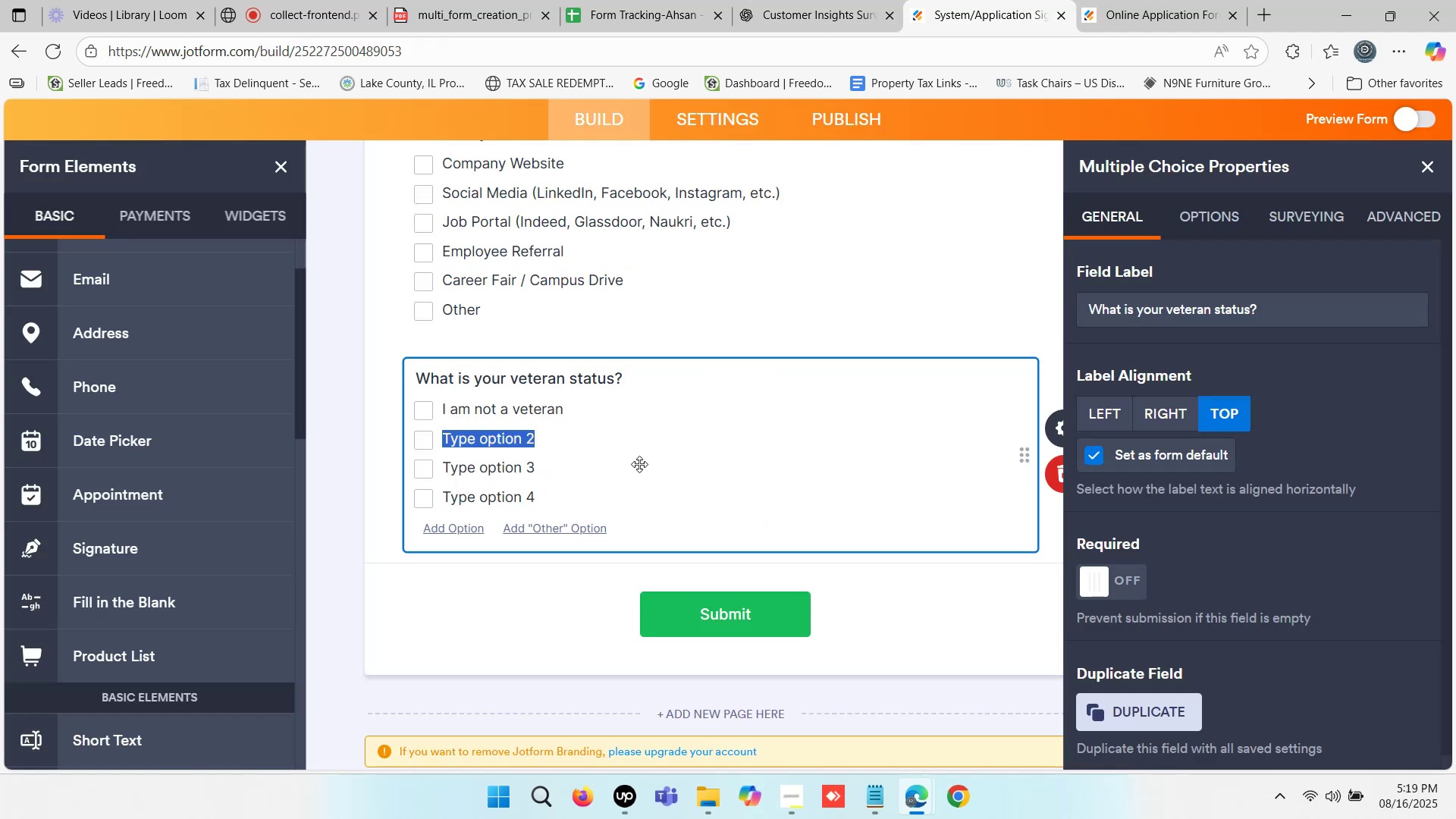 
key(Control+V)
 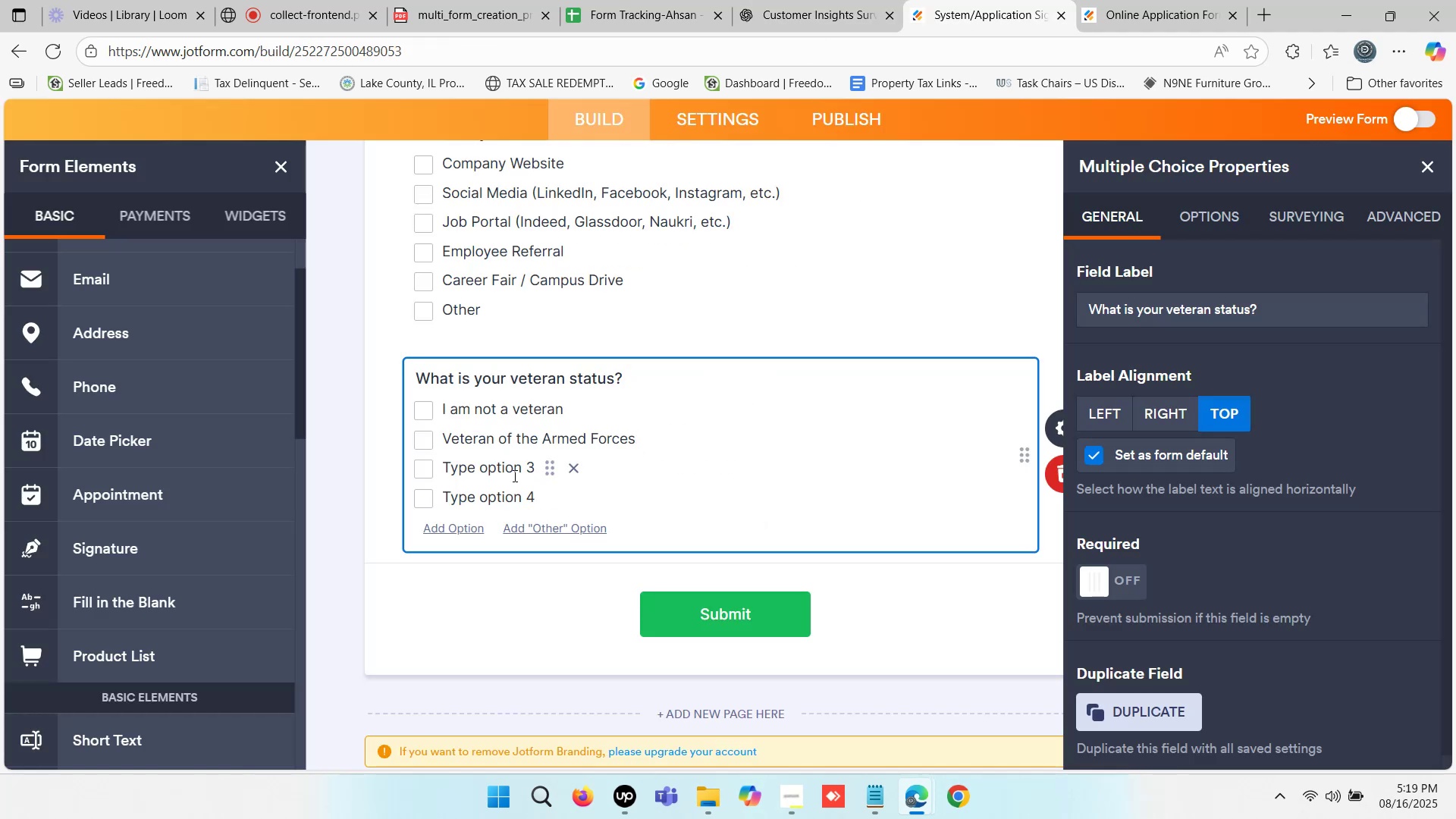 
left_click([500, 471])
 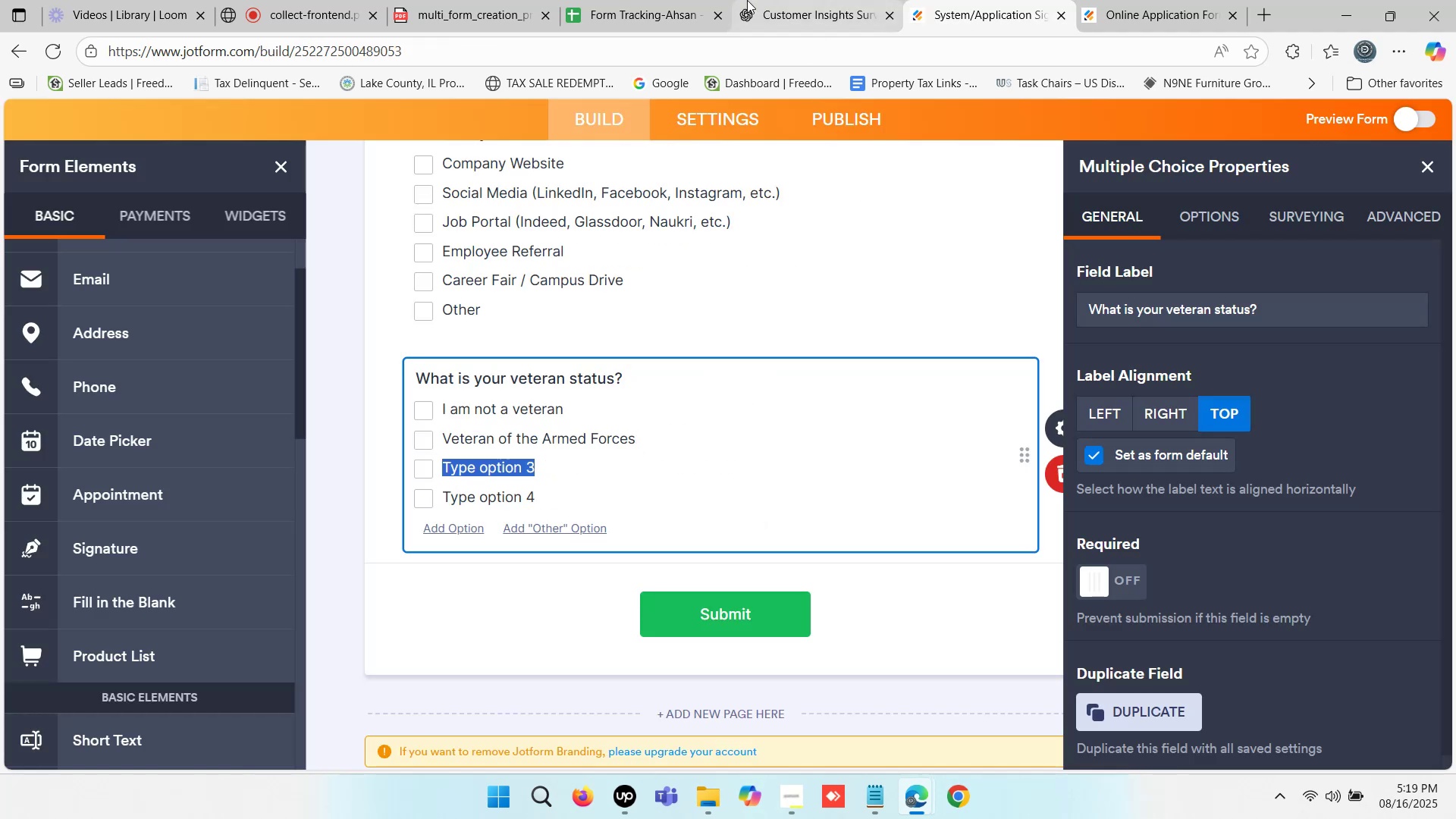 
left_click([780, 0])
 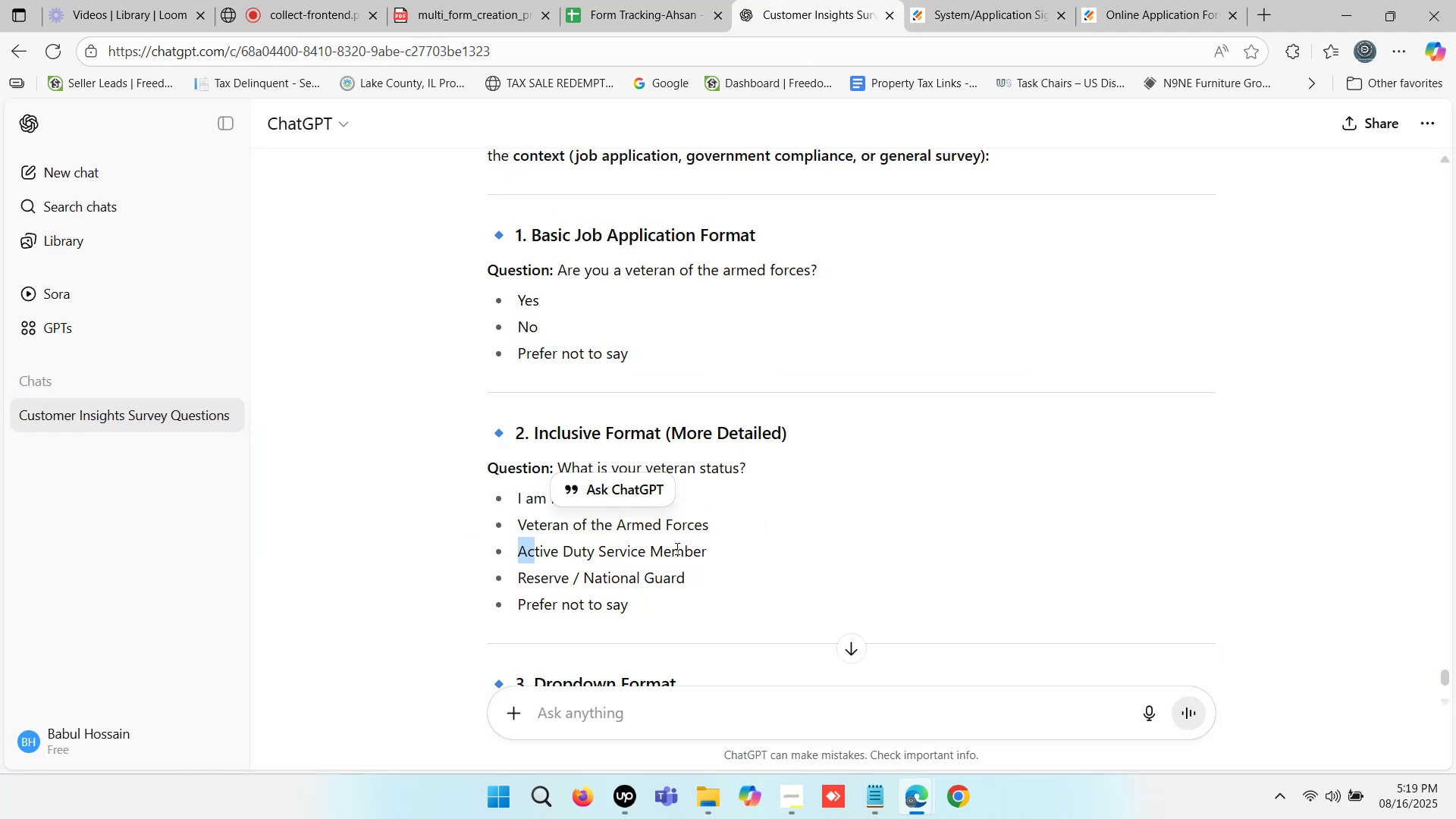 
key(Control+ControlLeft)
 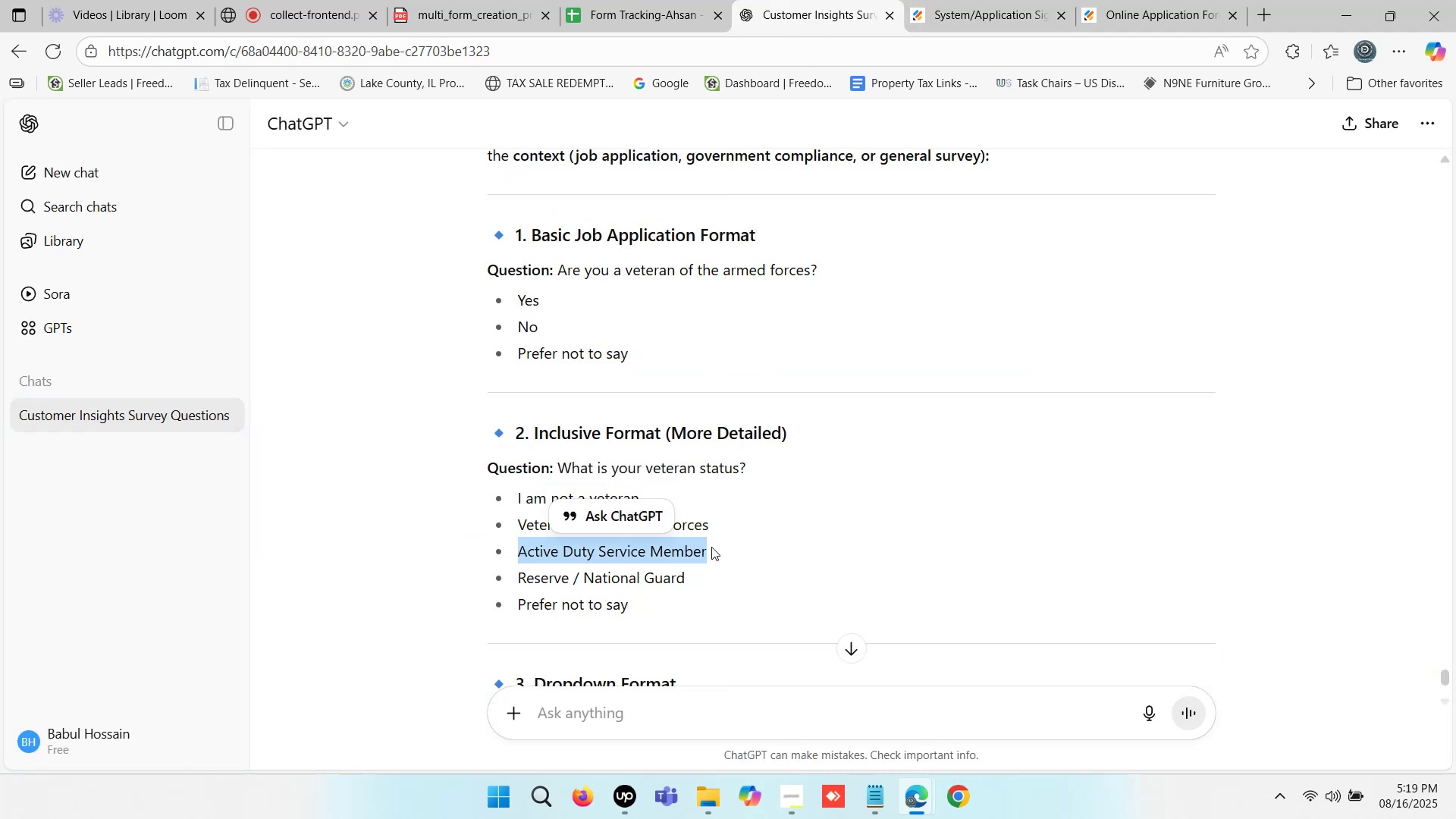 
key(Control+C)
 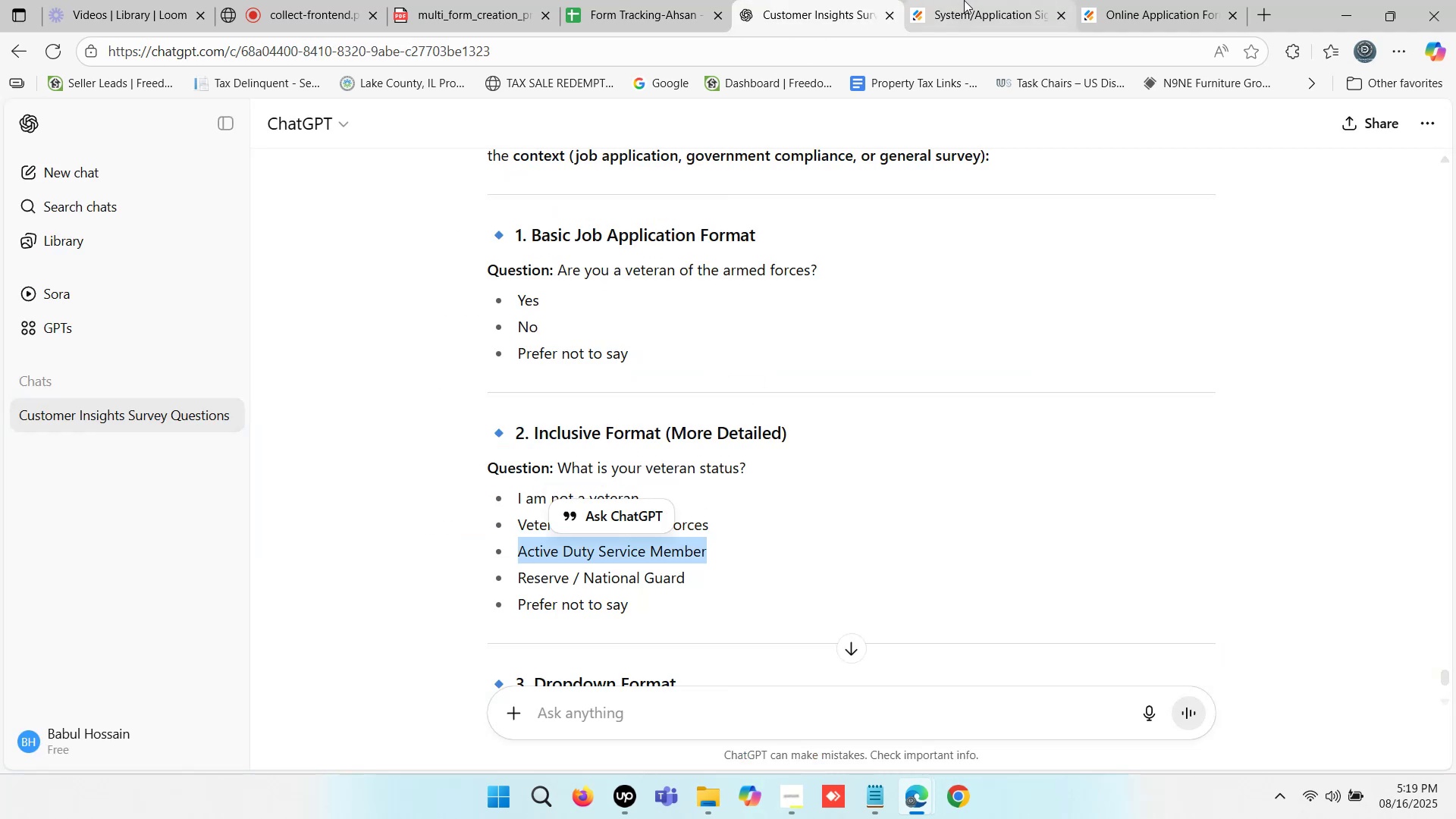 
left_click([969, 0])
 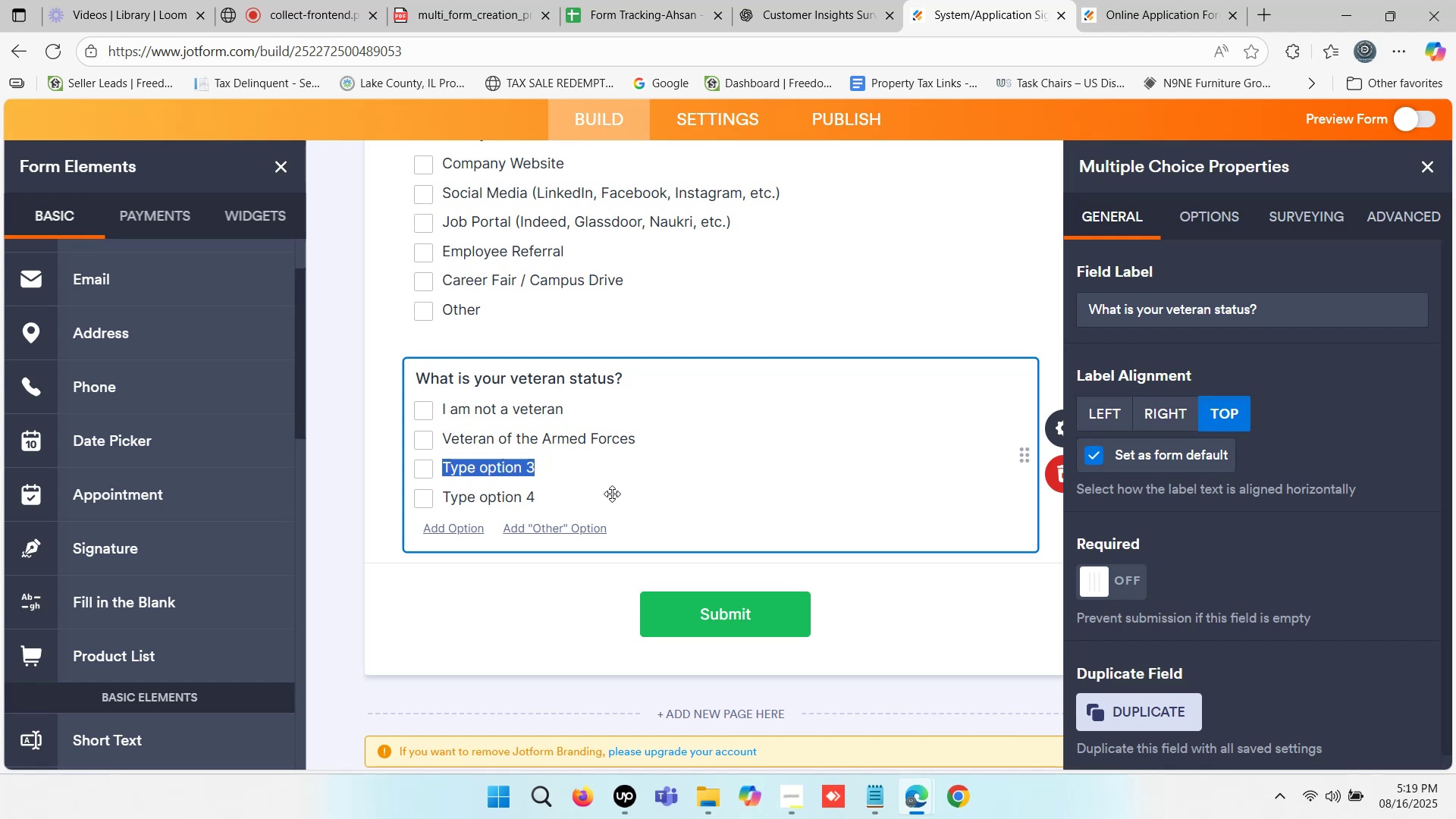 
key(Control+ControlLeft)
 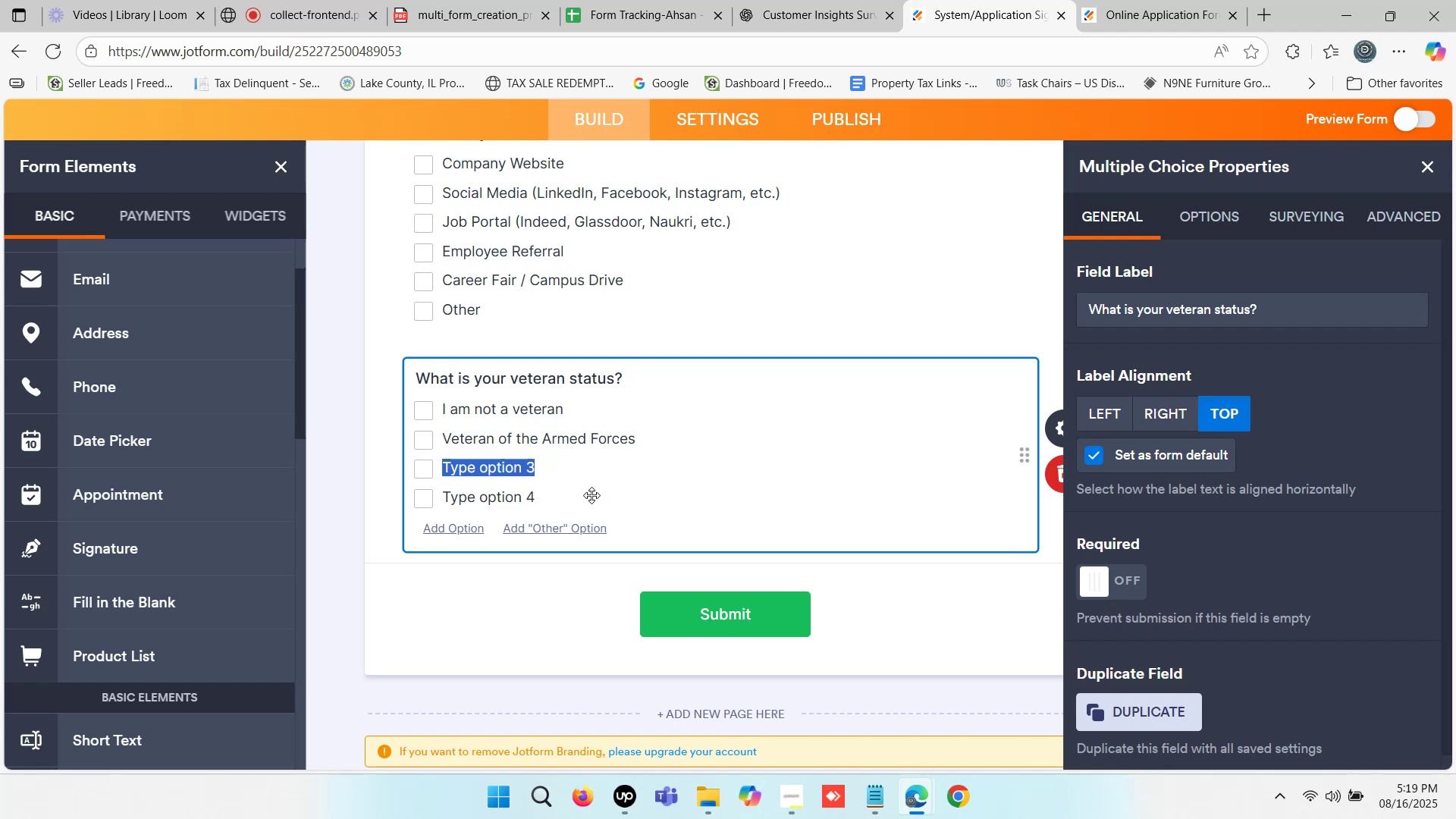 
key(Control+V)
 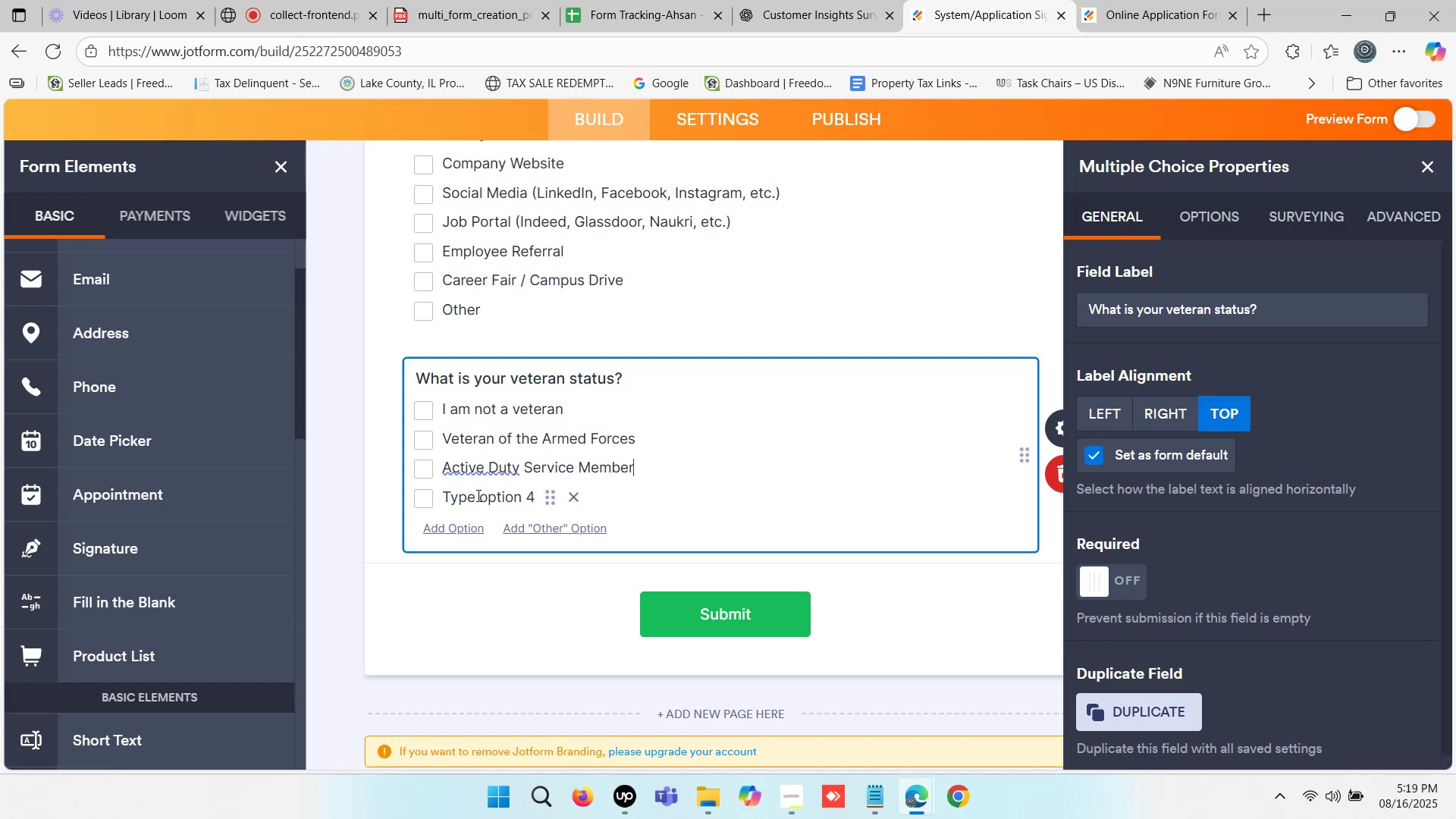 
left_click([475, 495])
 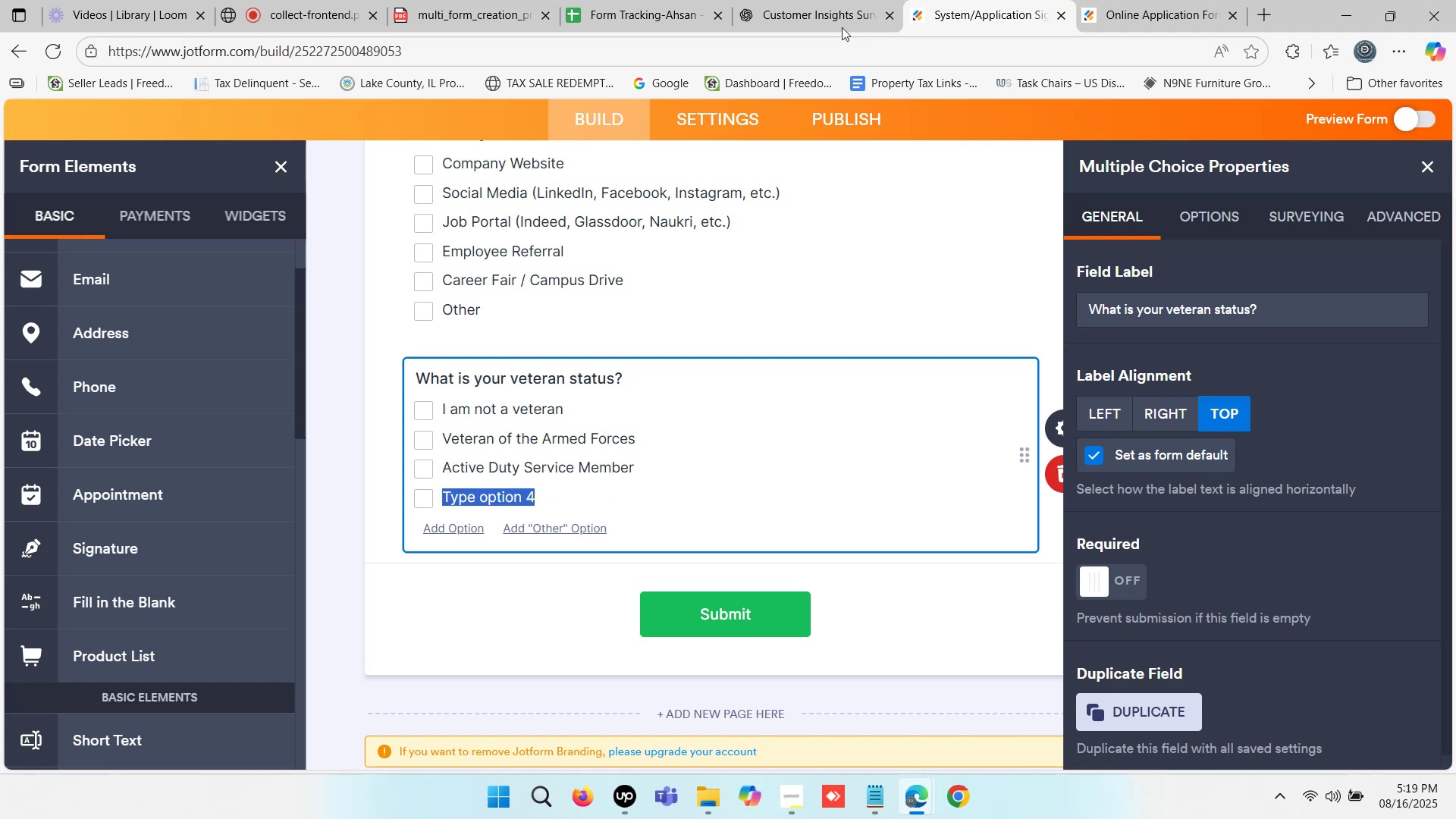 
left_click([836, 4])
 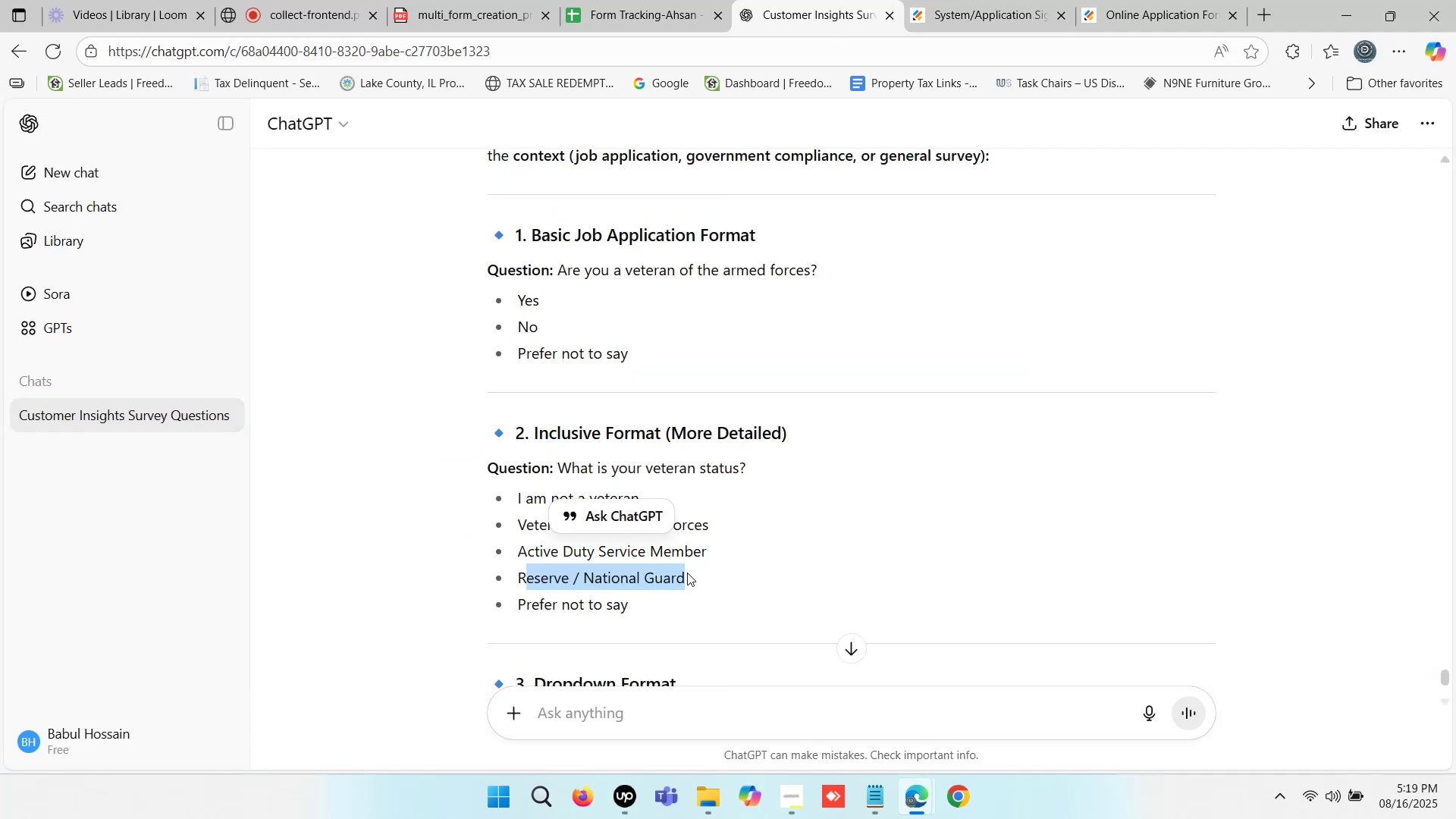 
double_click([634, 581])
 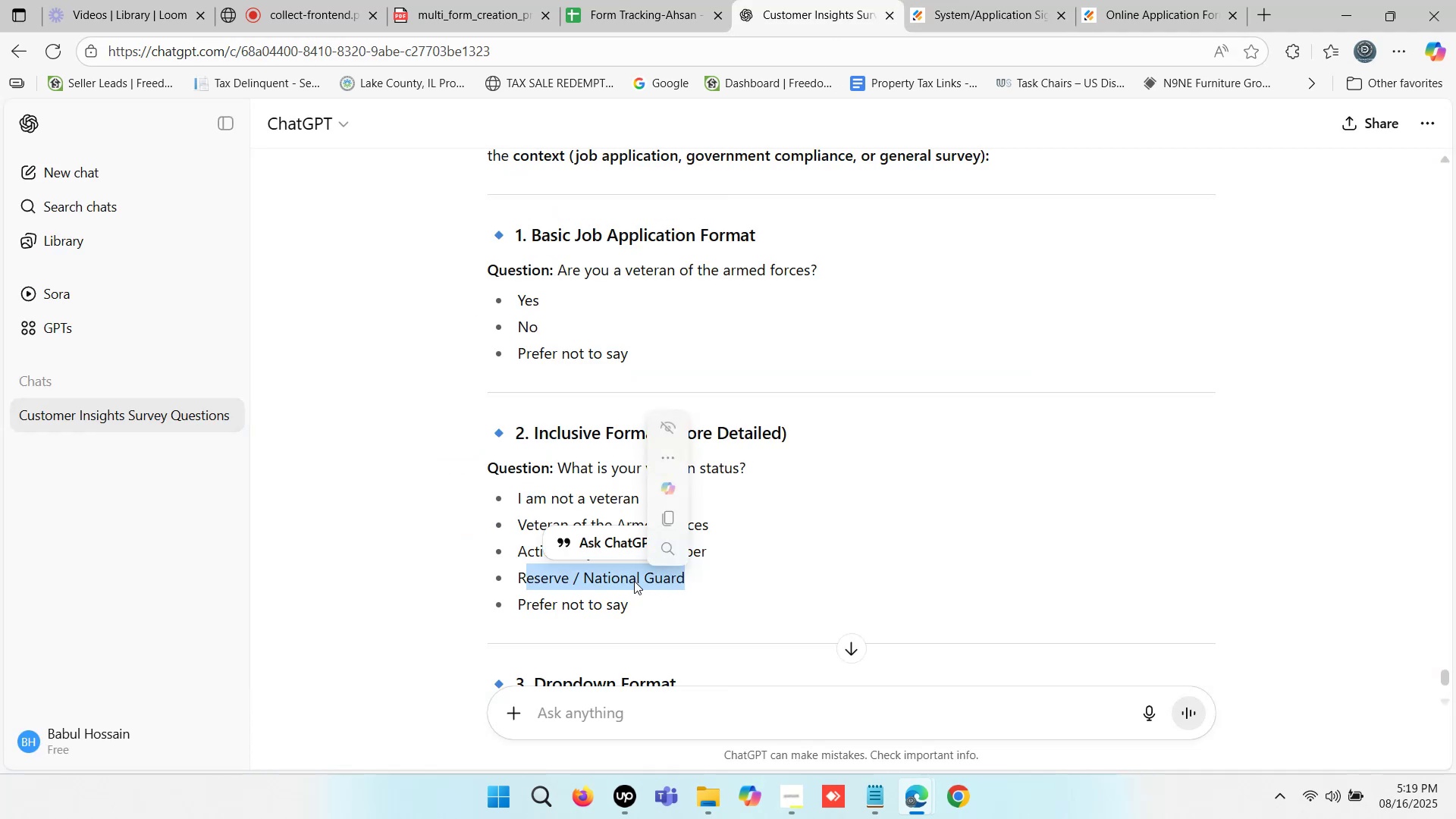 
triple_click([634, 581])
 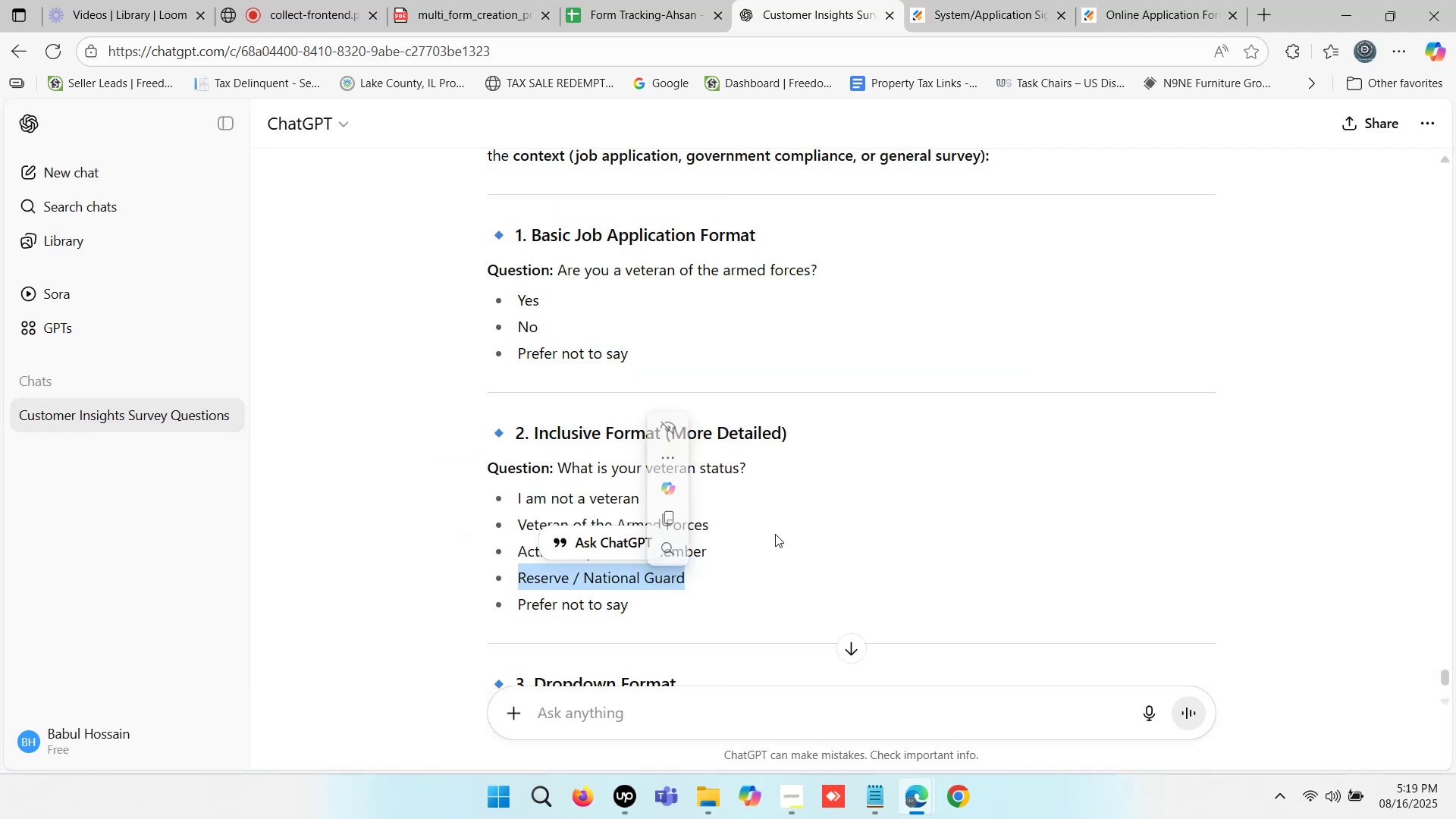 
key(Control+C)
 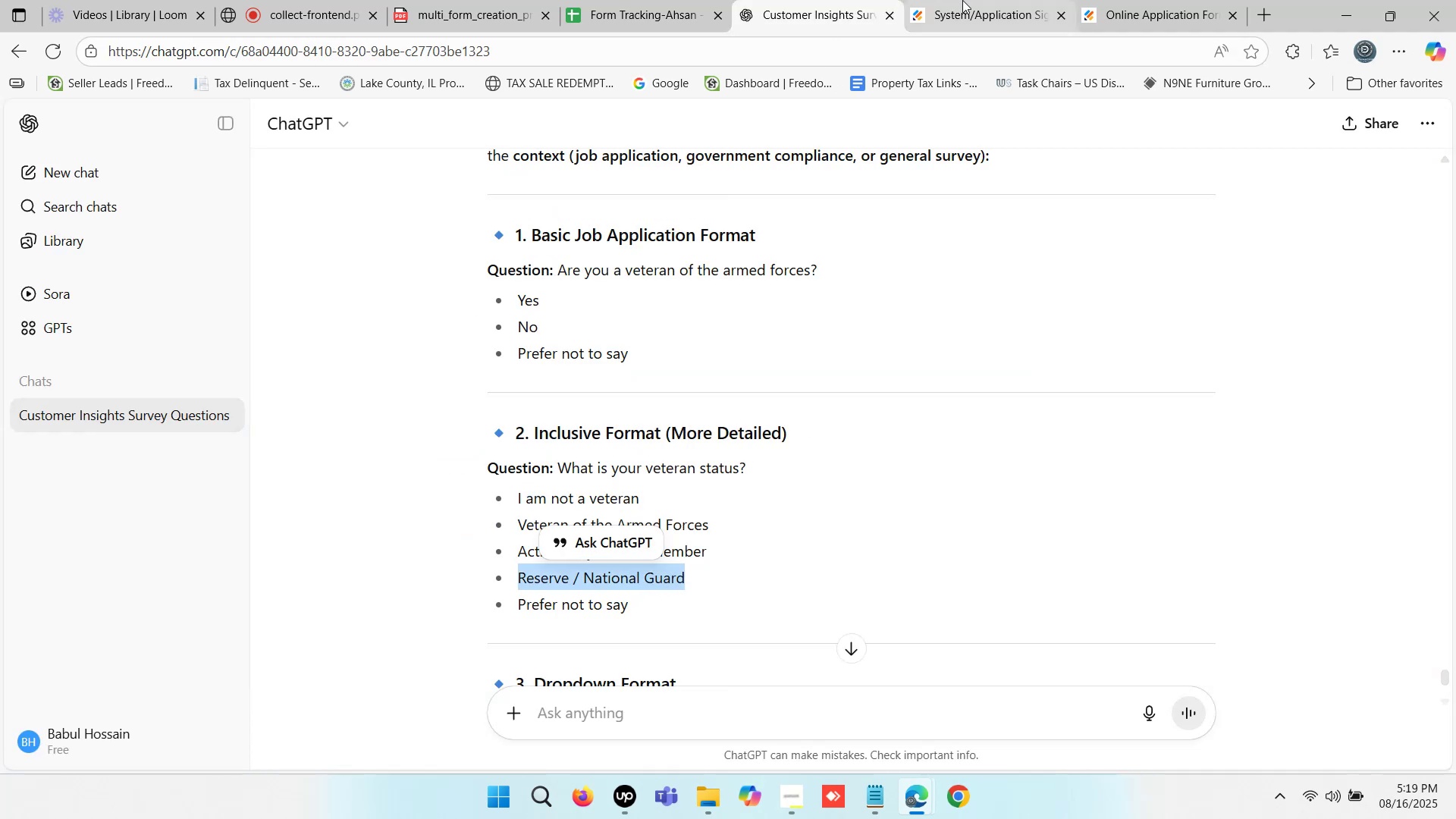 
left_click([962, 0])
 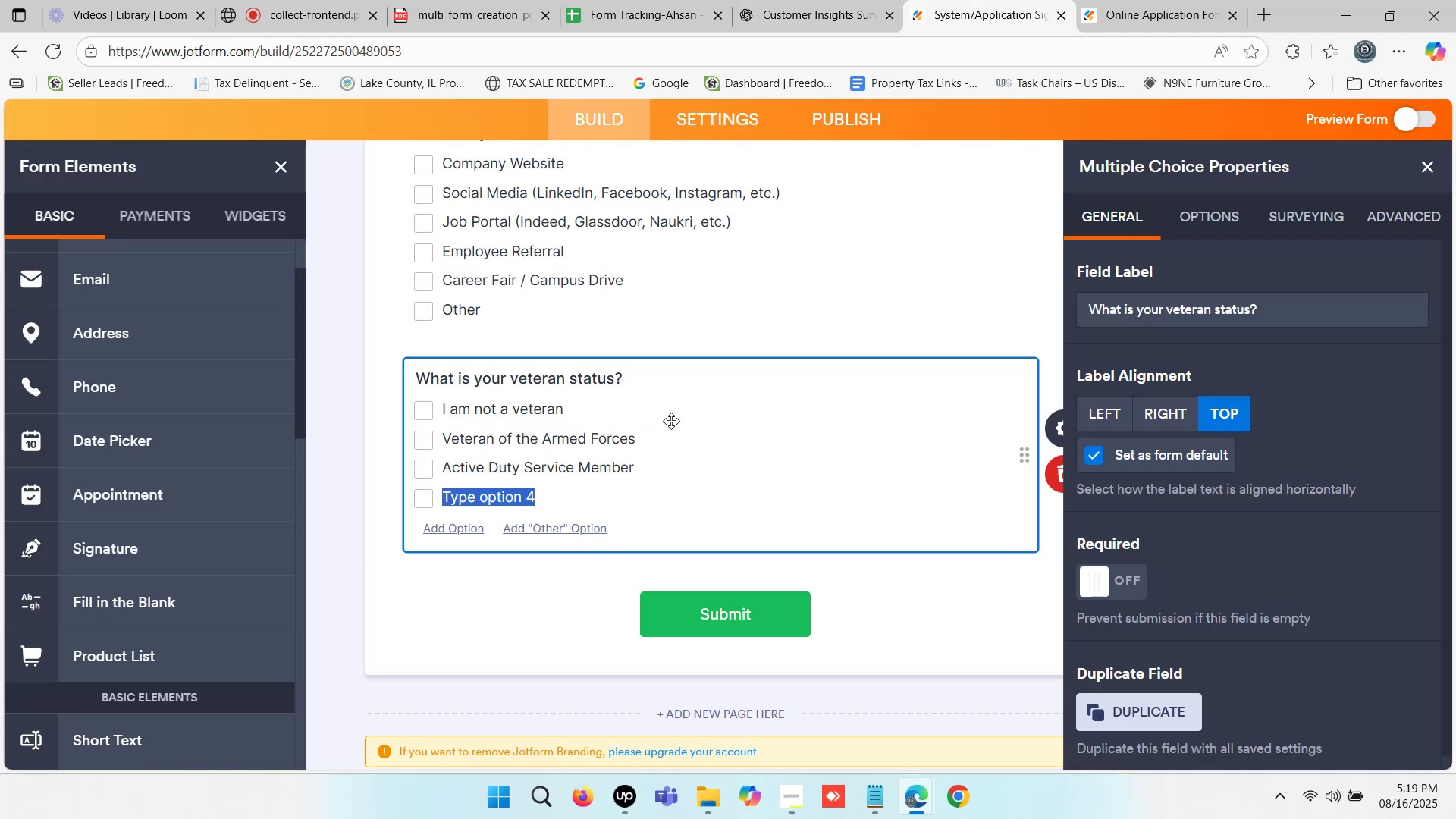 
key(Control+ControlLeft)
 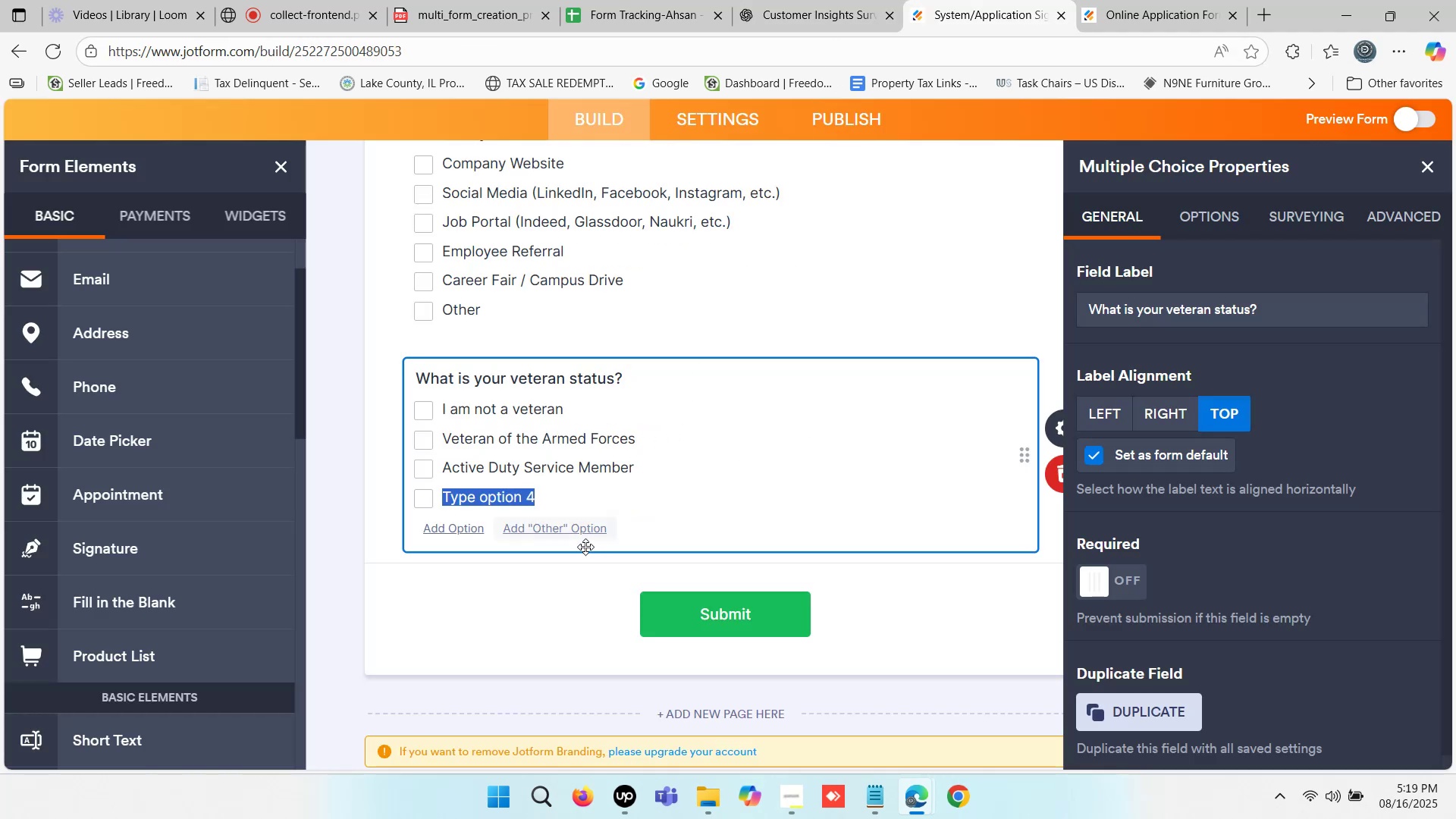 
key(Control+V)
 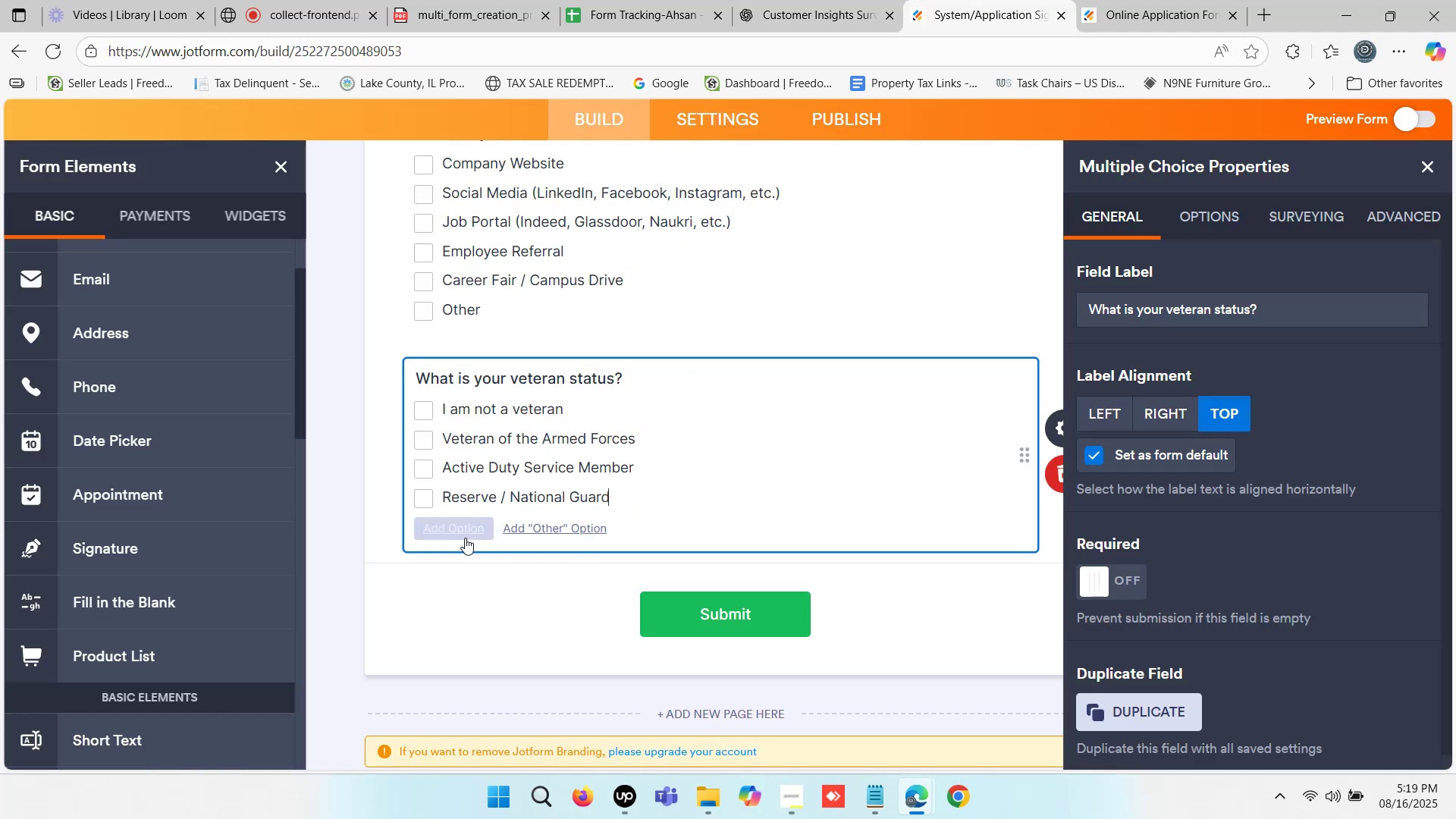 
left_click([460, 537])
 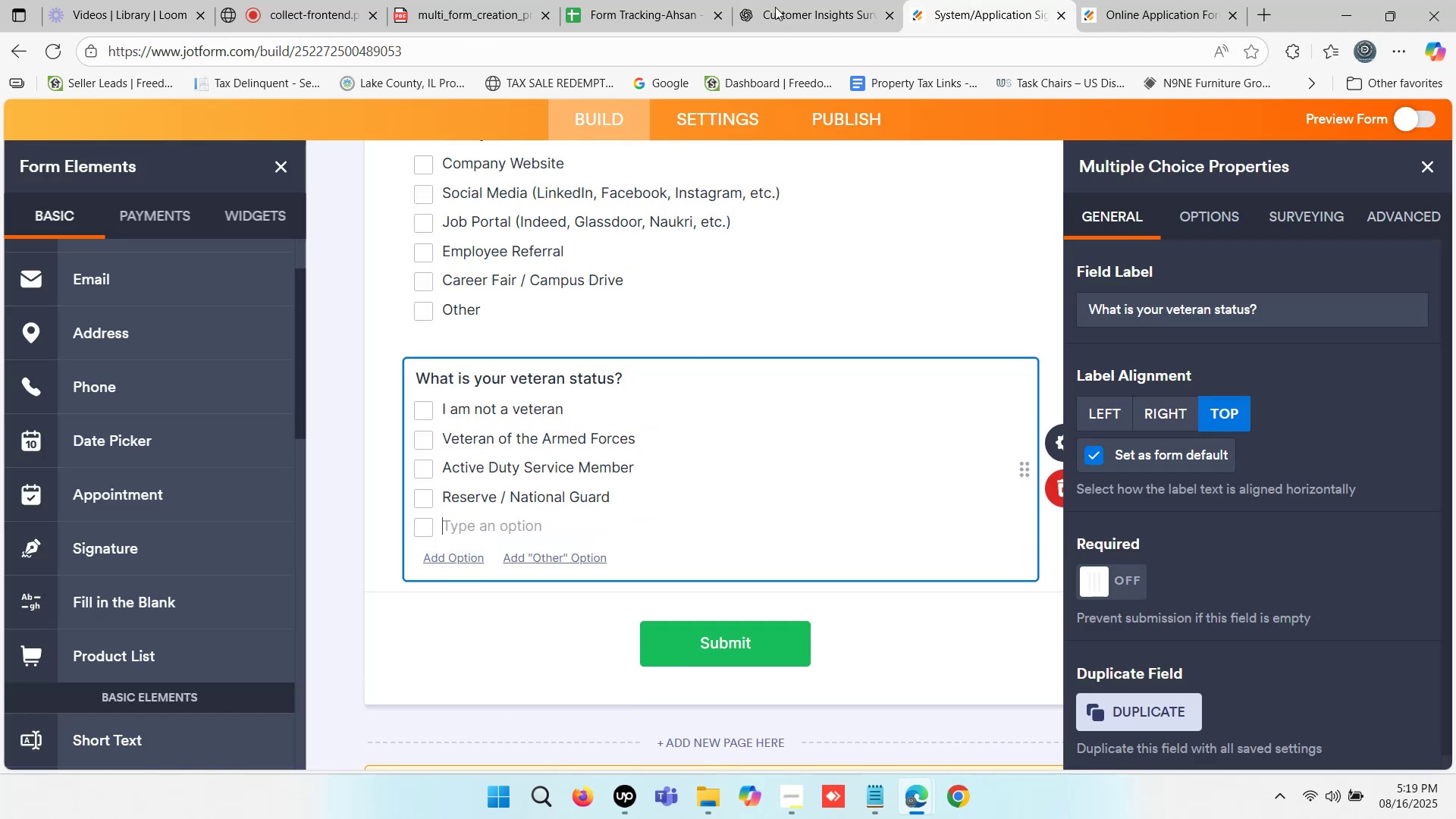 
left_click([780, 0])
 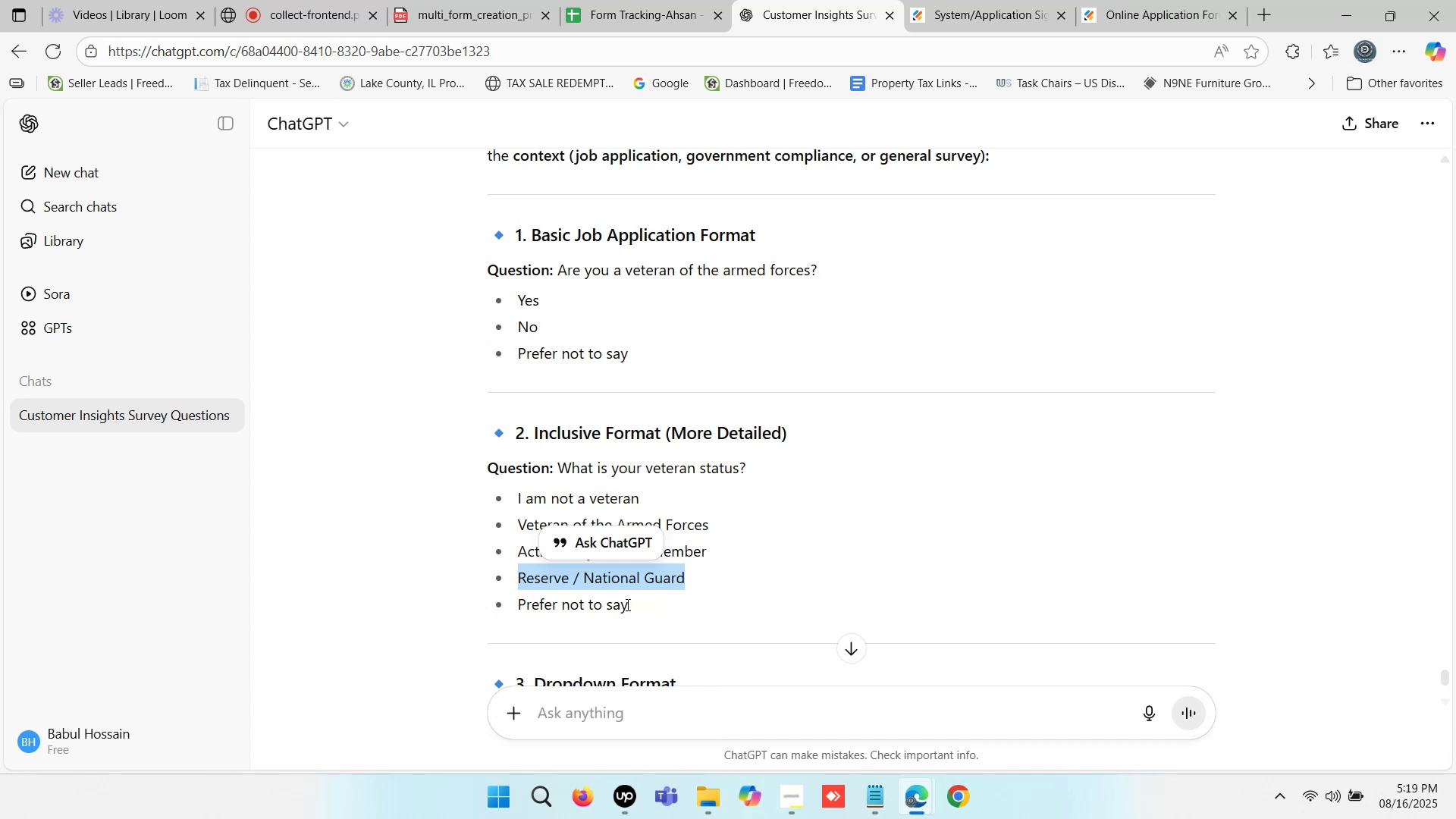 
key(Control+C)
 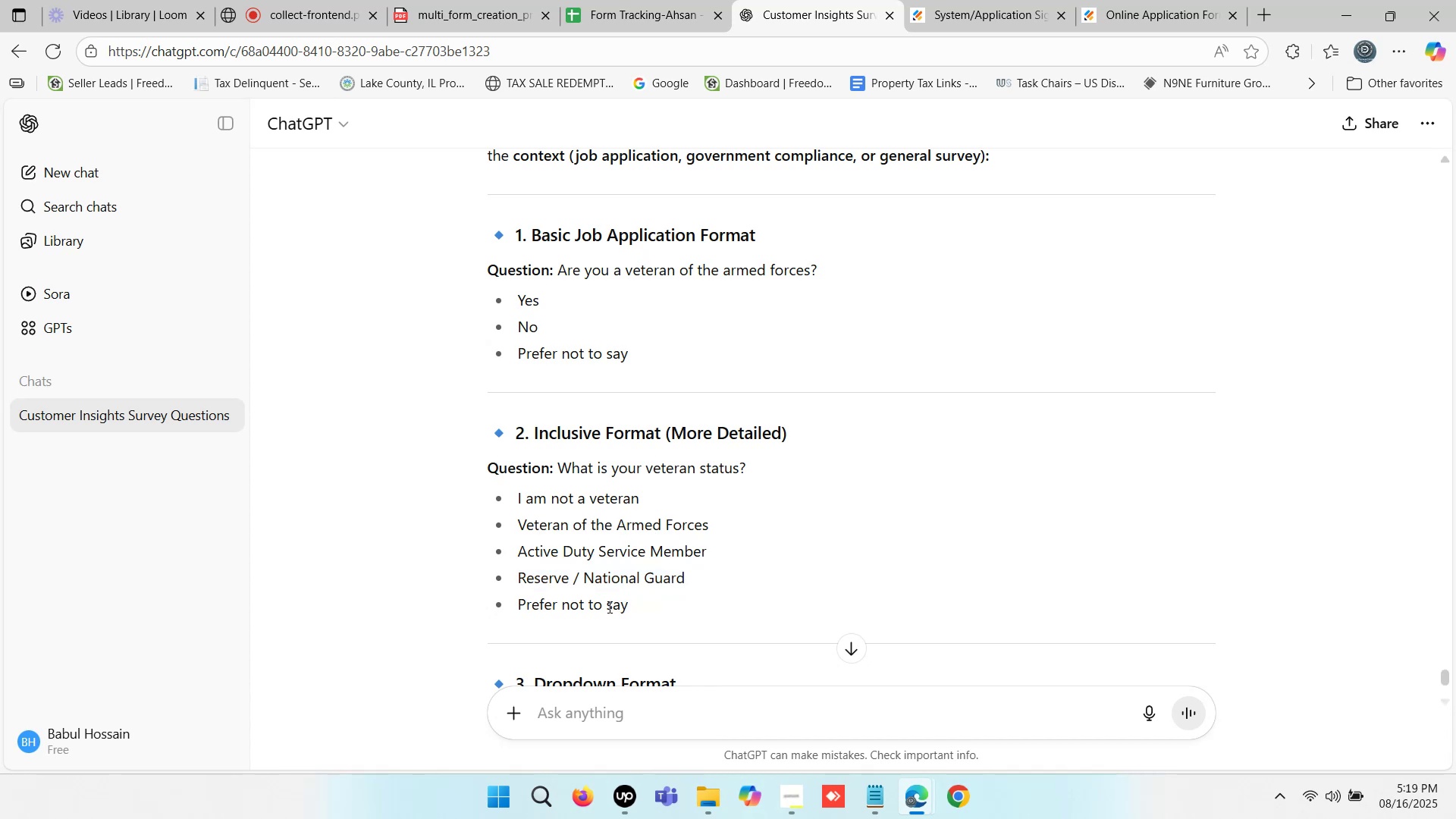 
double_click([608, 607])
 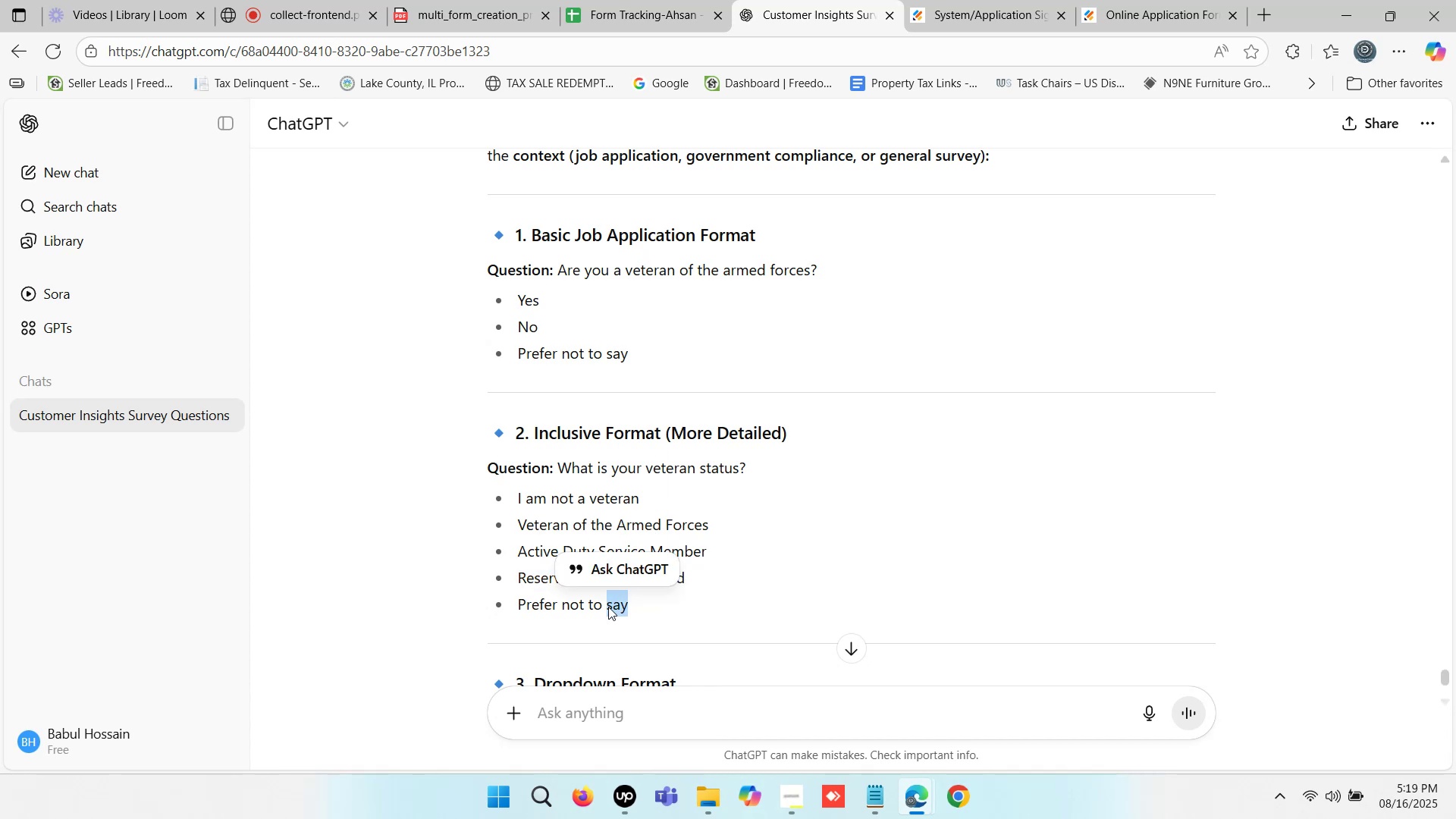 
triple_click([608, 607])
 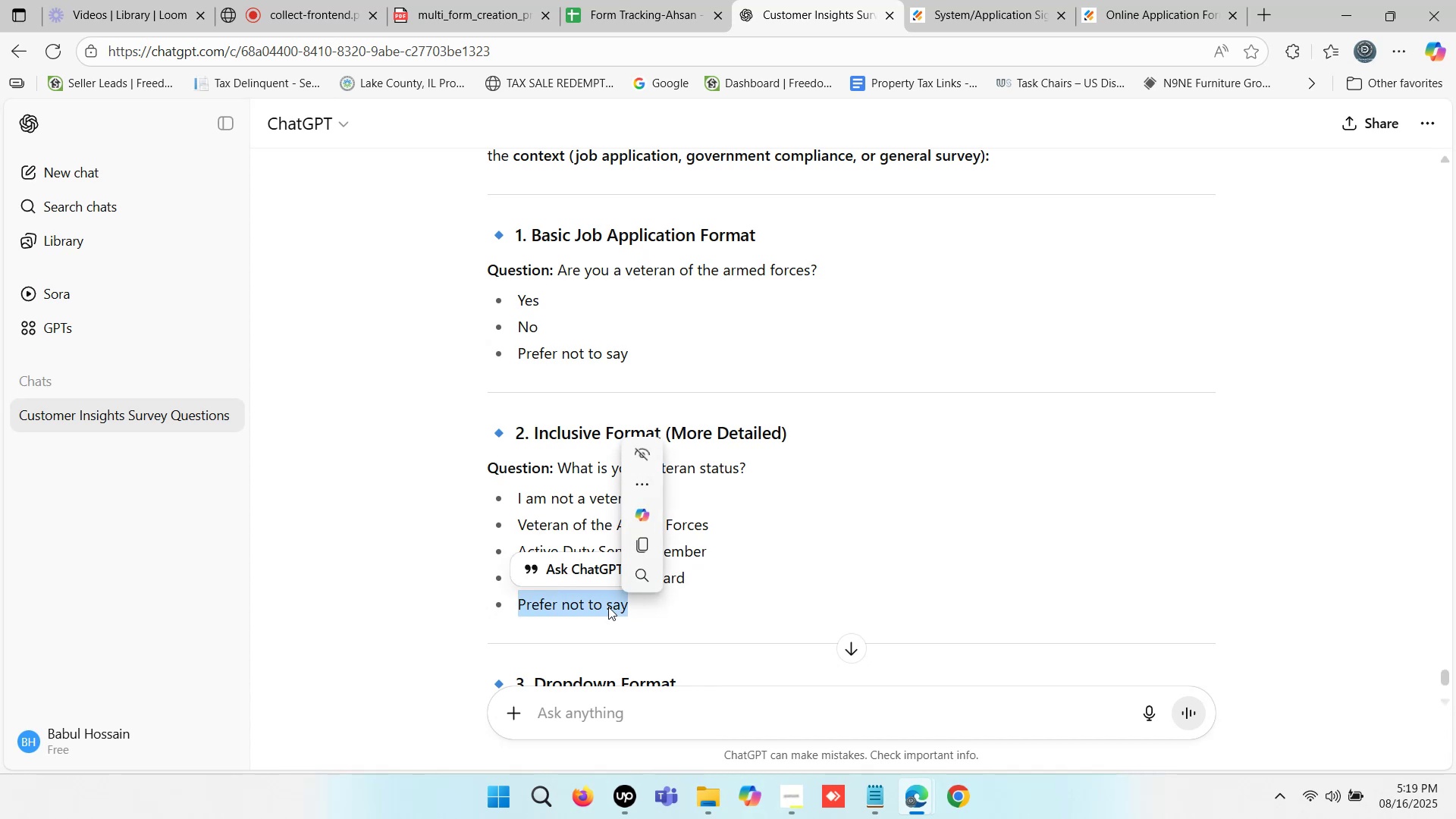 
key(Control+ControlLeft)
 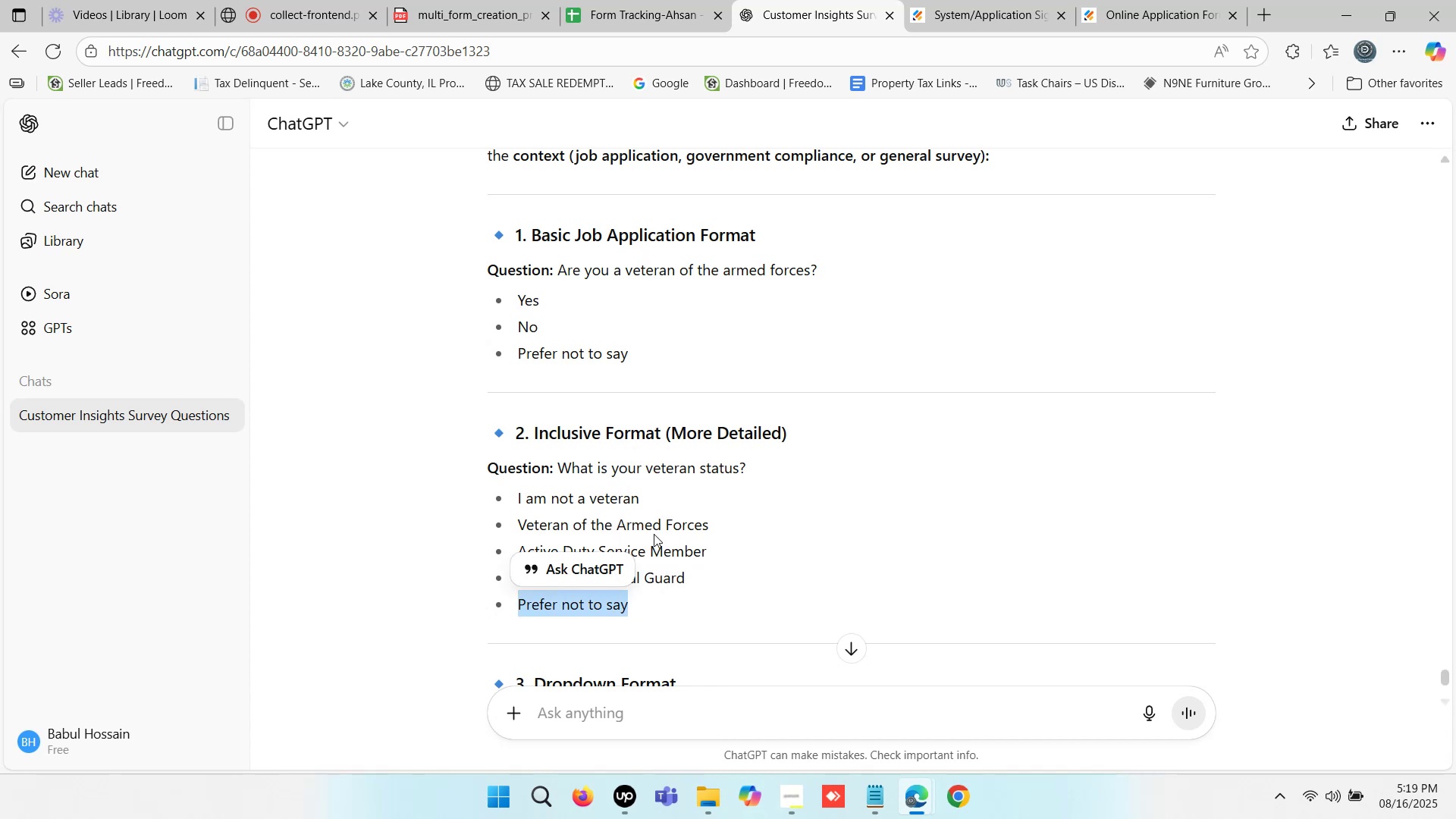 
key(Control+C)
 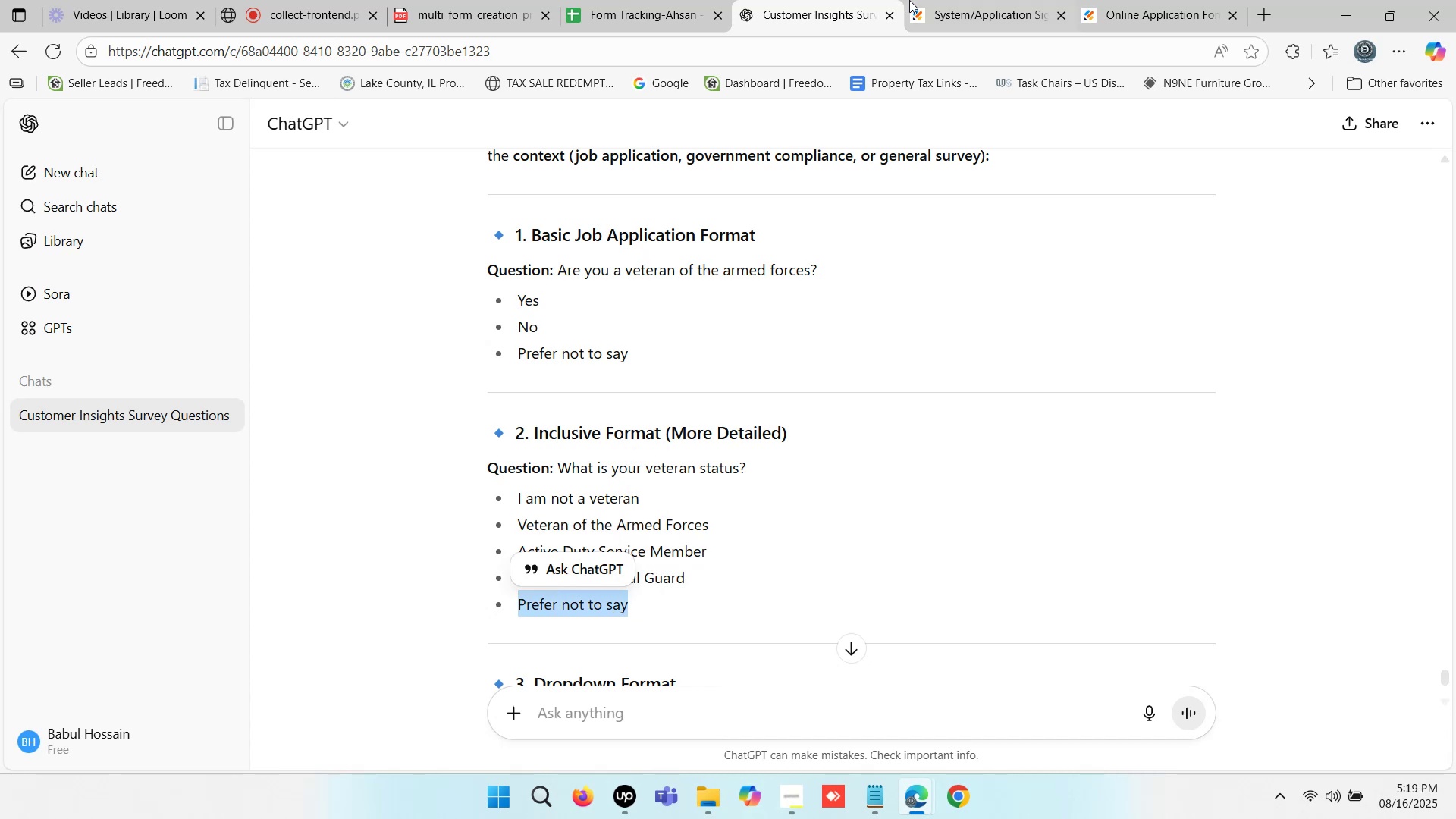 
left_click([950, 0])
 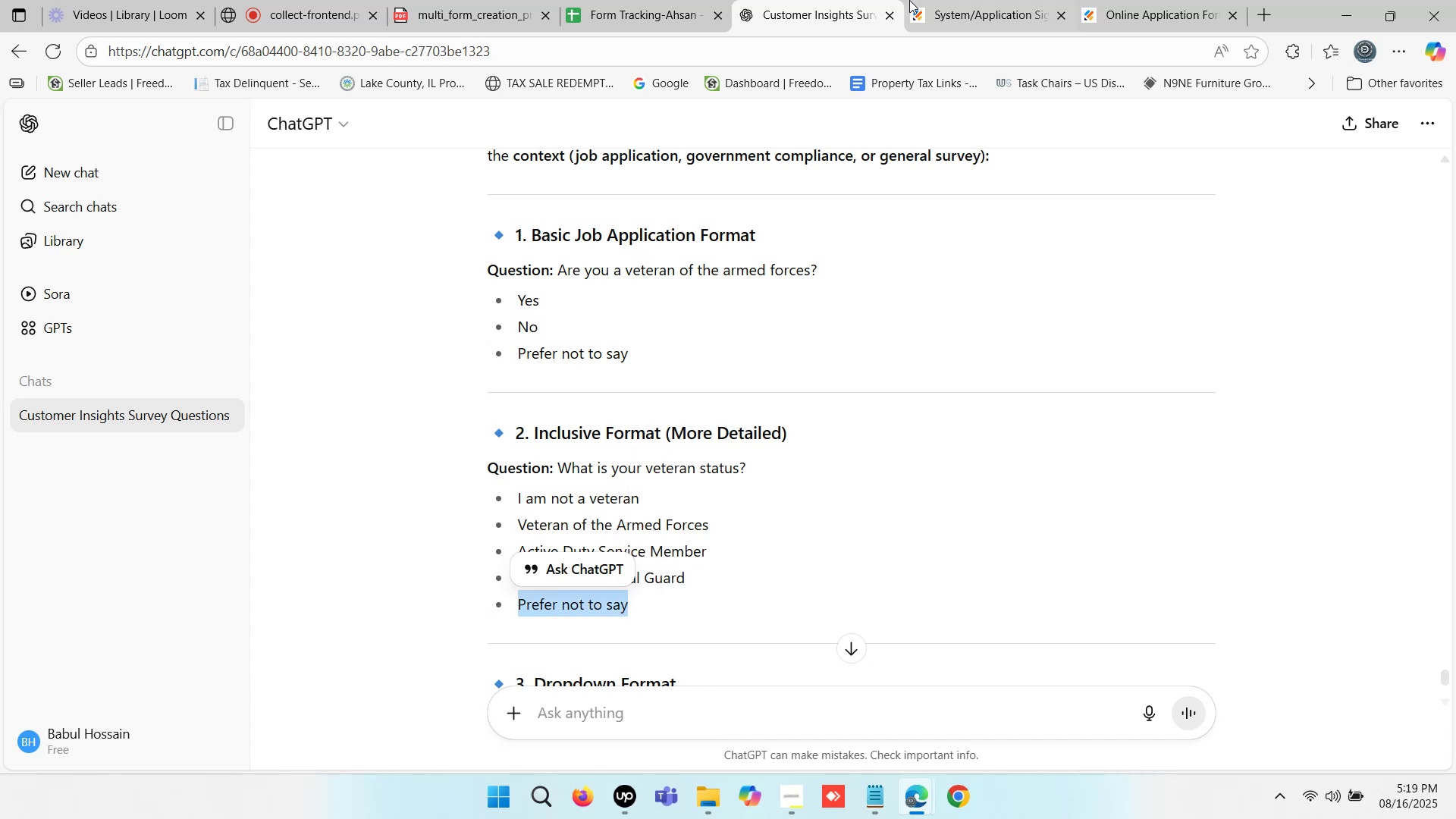 
key(Control+V)
 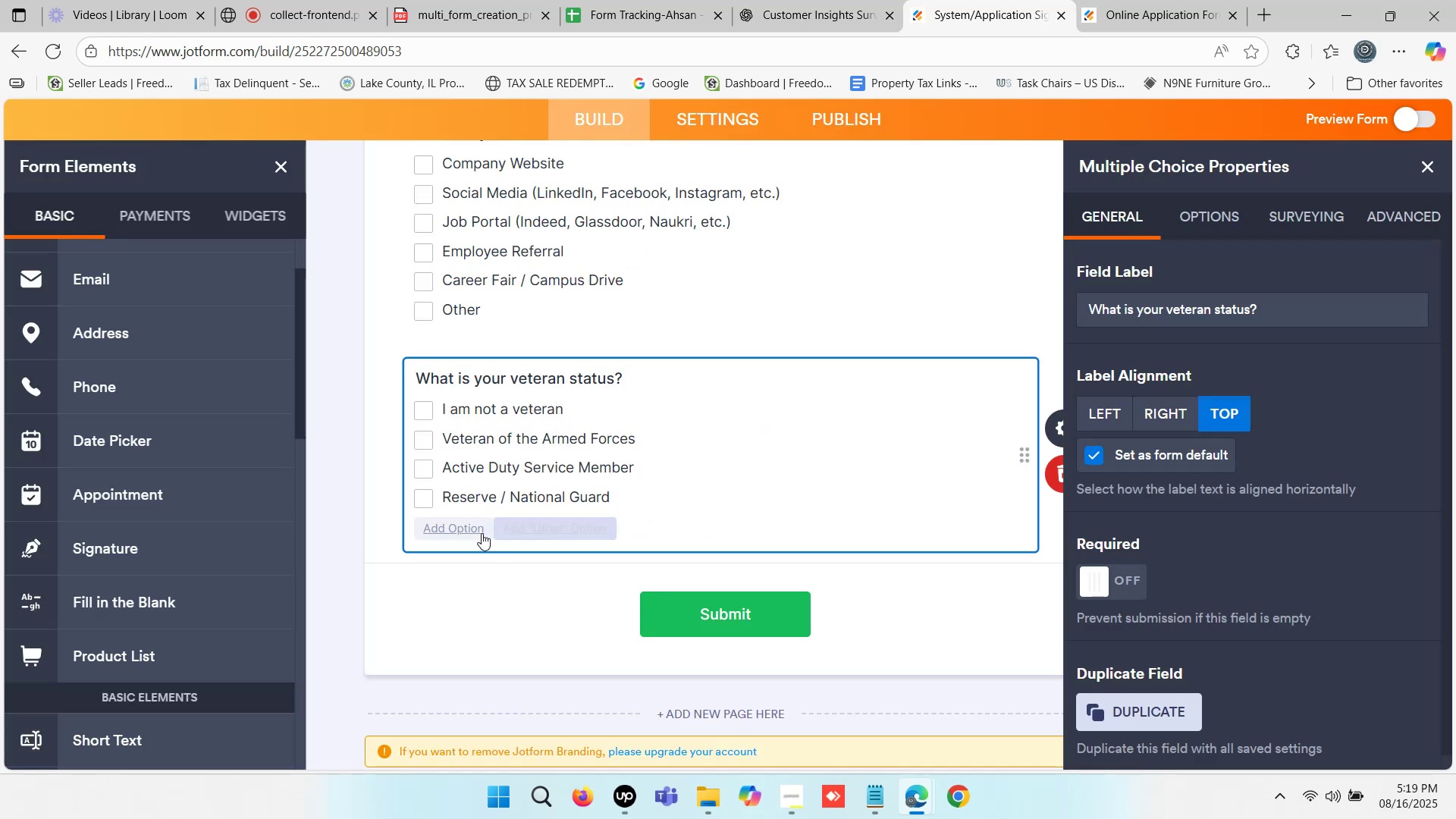 
left_click([457, 532])
 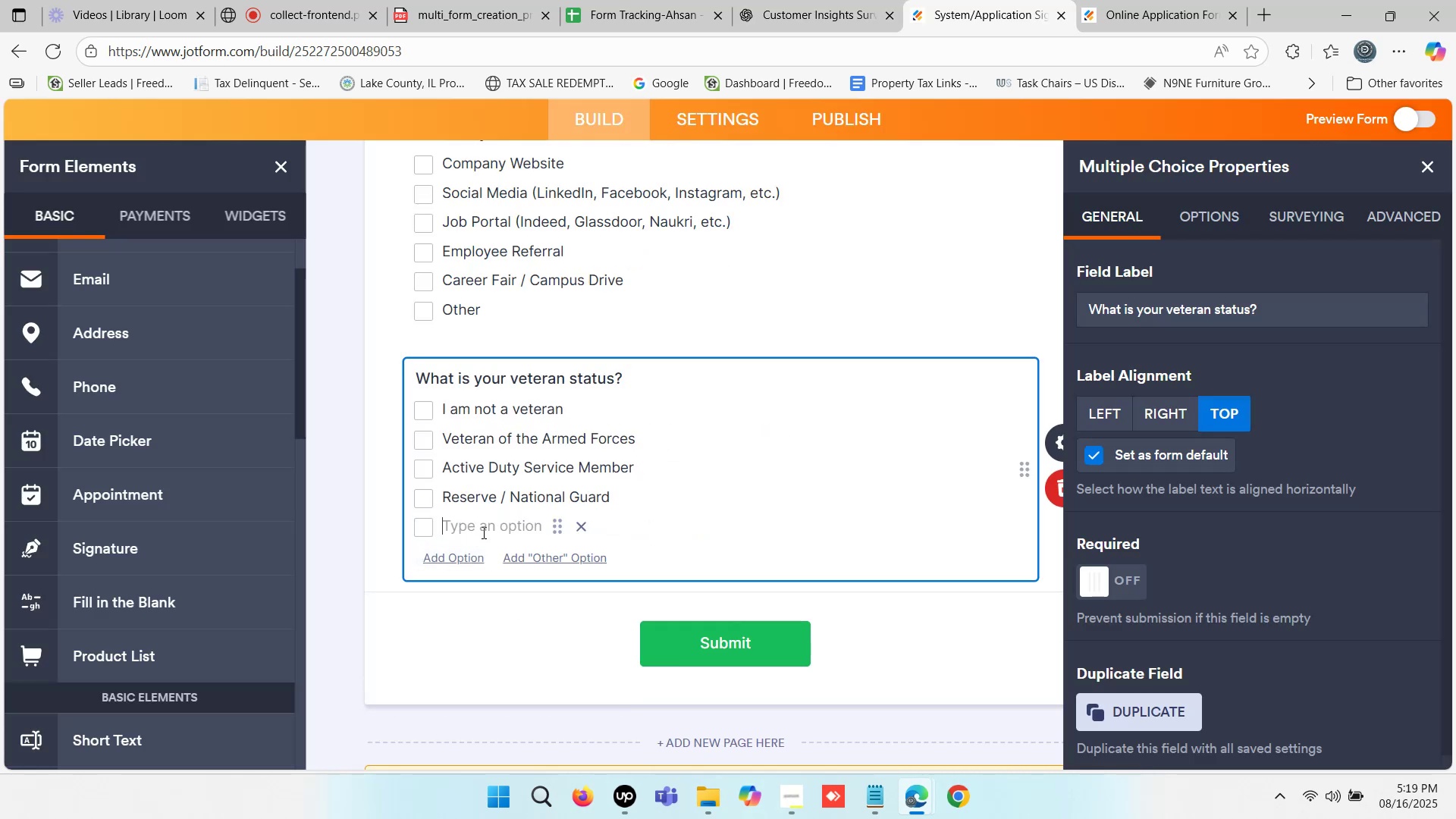 
key(Control+ControlLeft)
 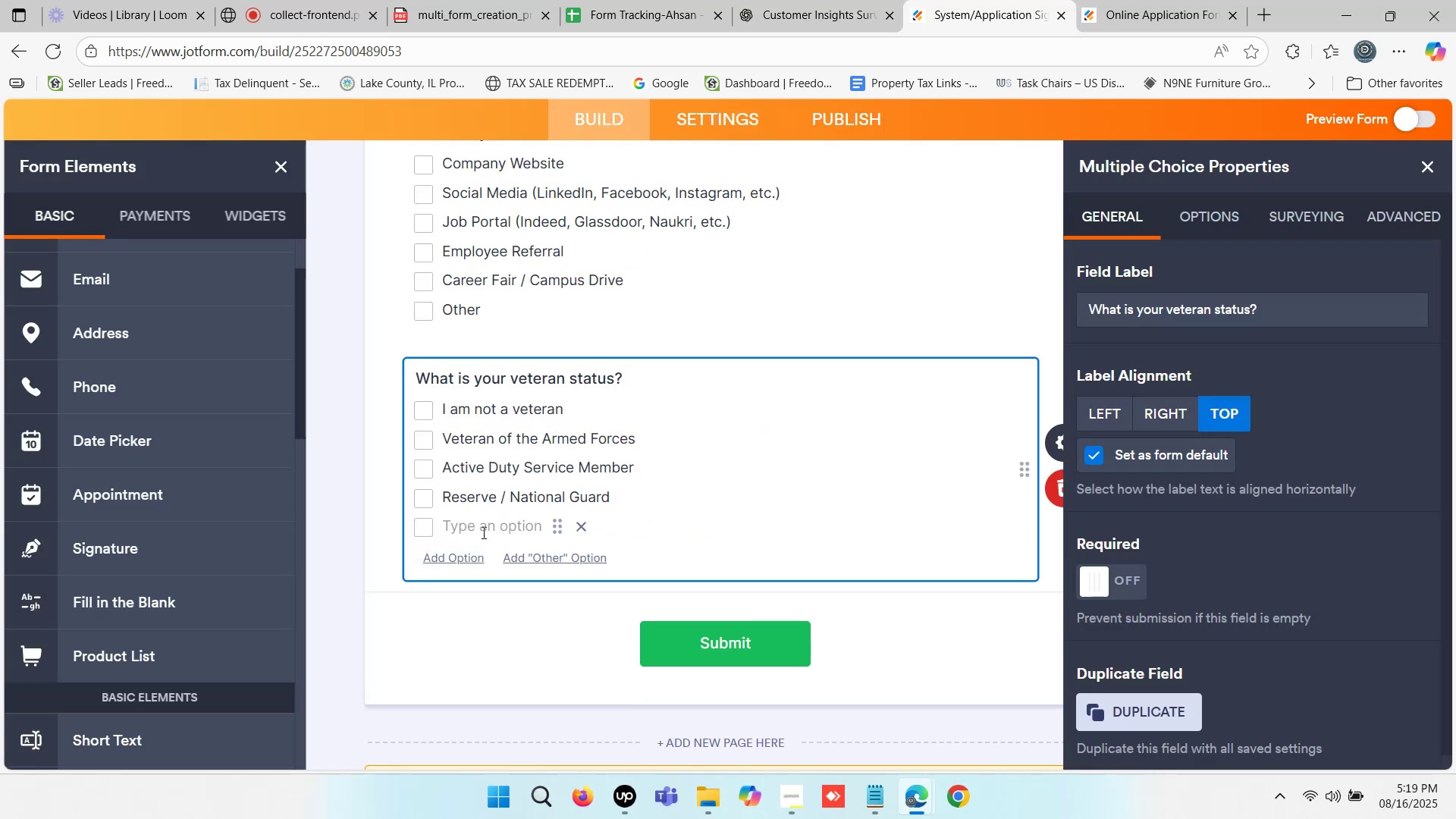 
key(Control+V)
 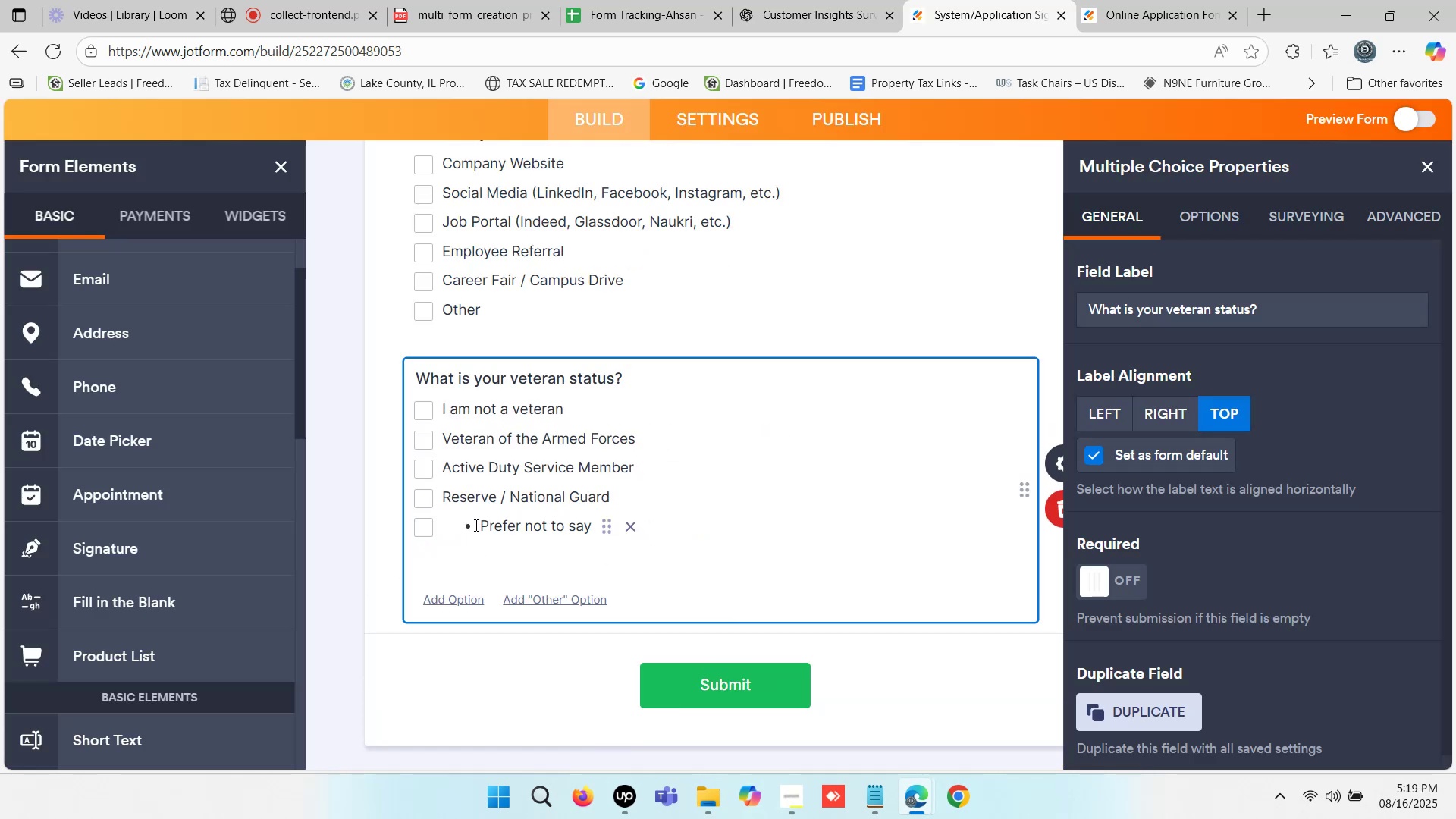 
left_click([479, 518])
 